 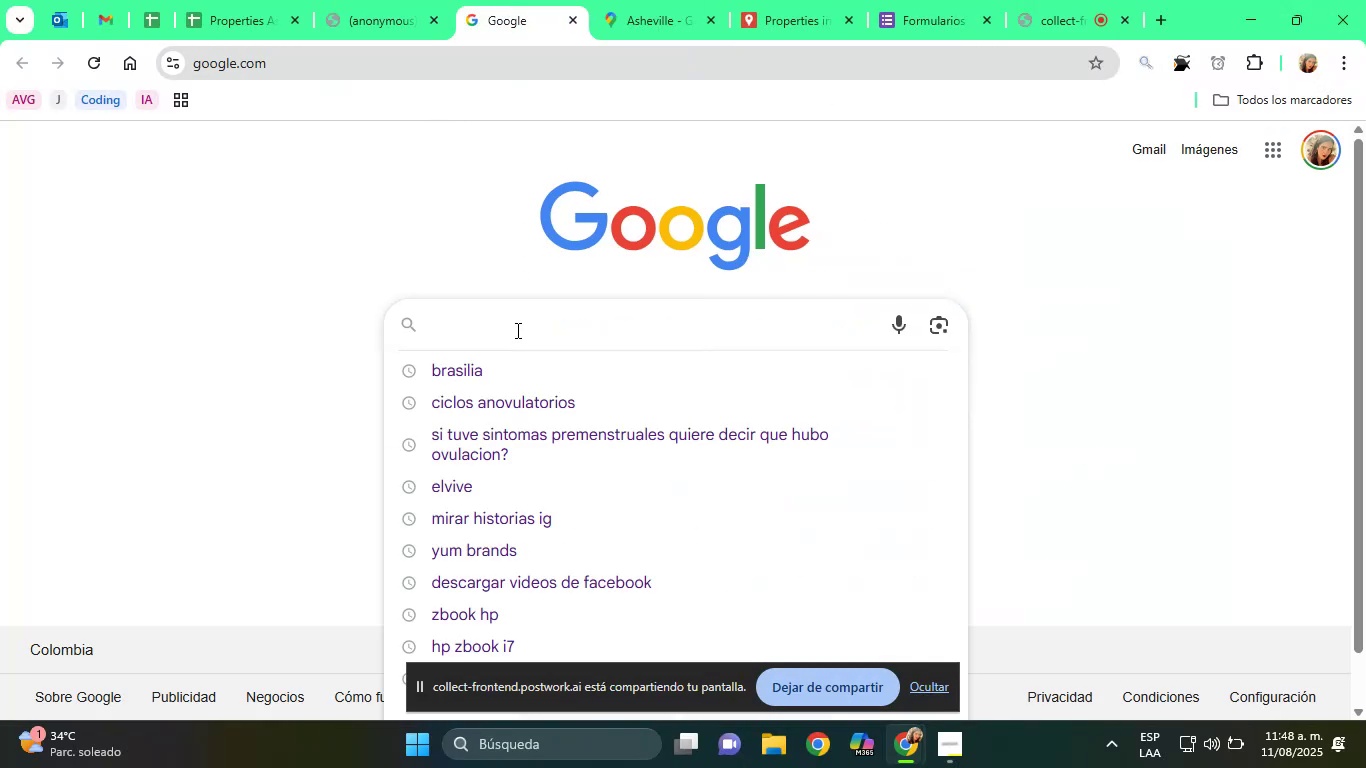 
type(listing properte)
key(Backspace)
type(ies in asheville noth)
 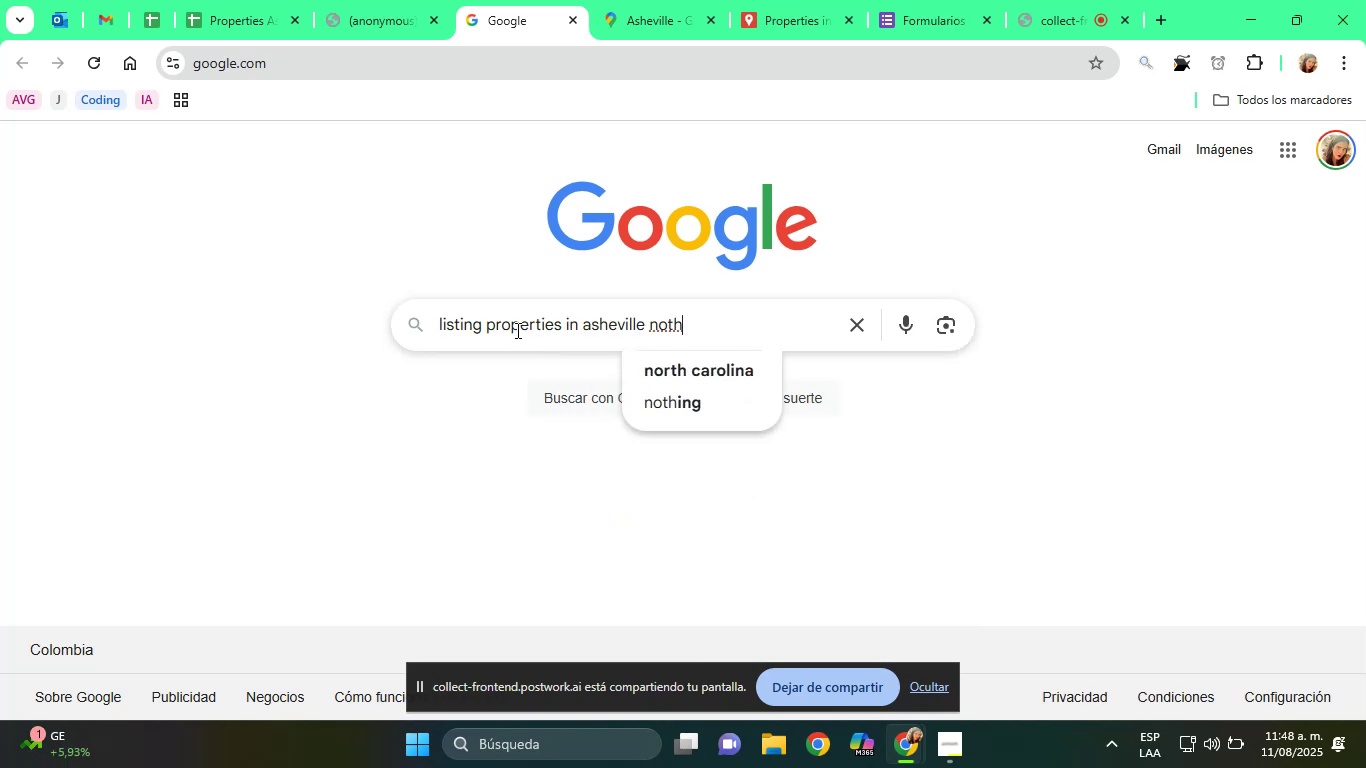 
key(ArrowDown)
 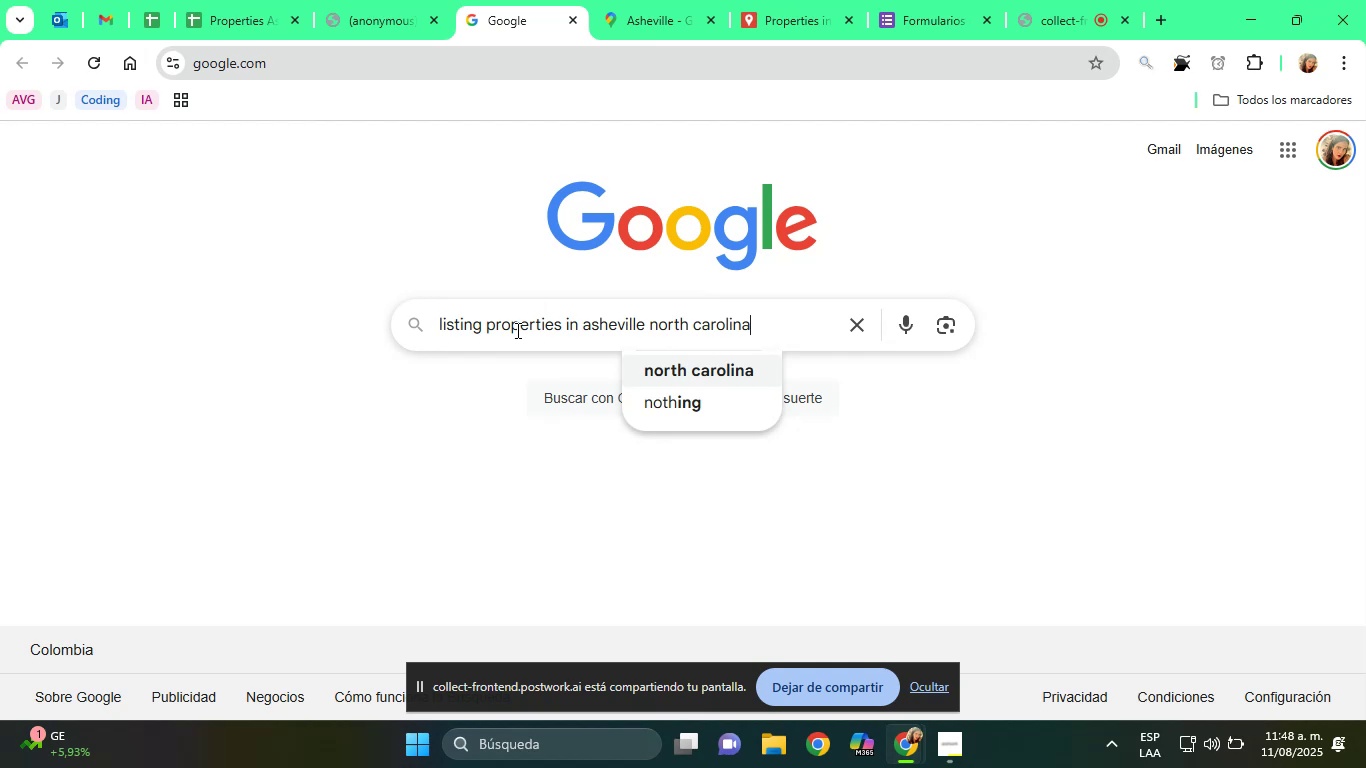 
key(Enter)
 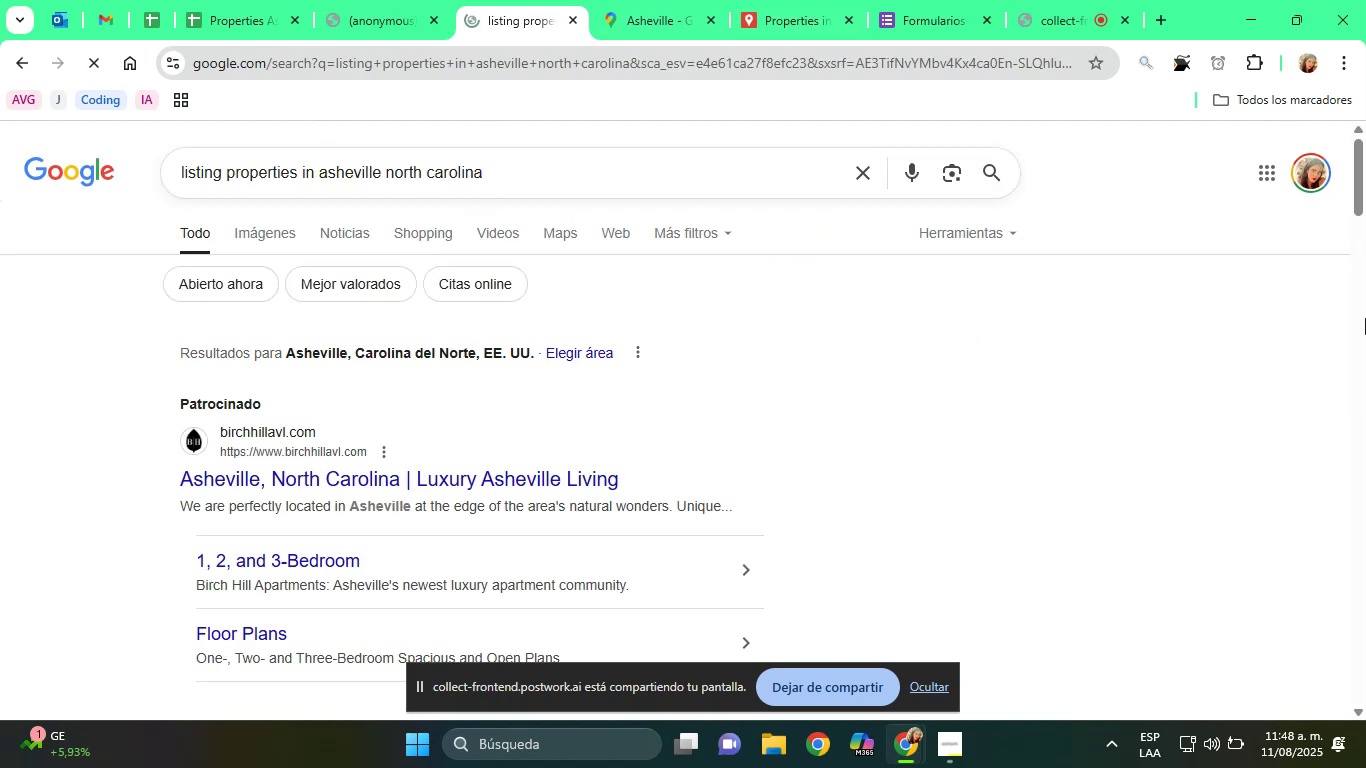 
scroll: coordinate [87, 464], scroll_direction: down, amount: 6.0
 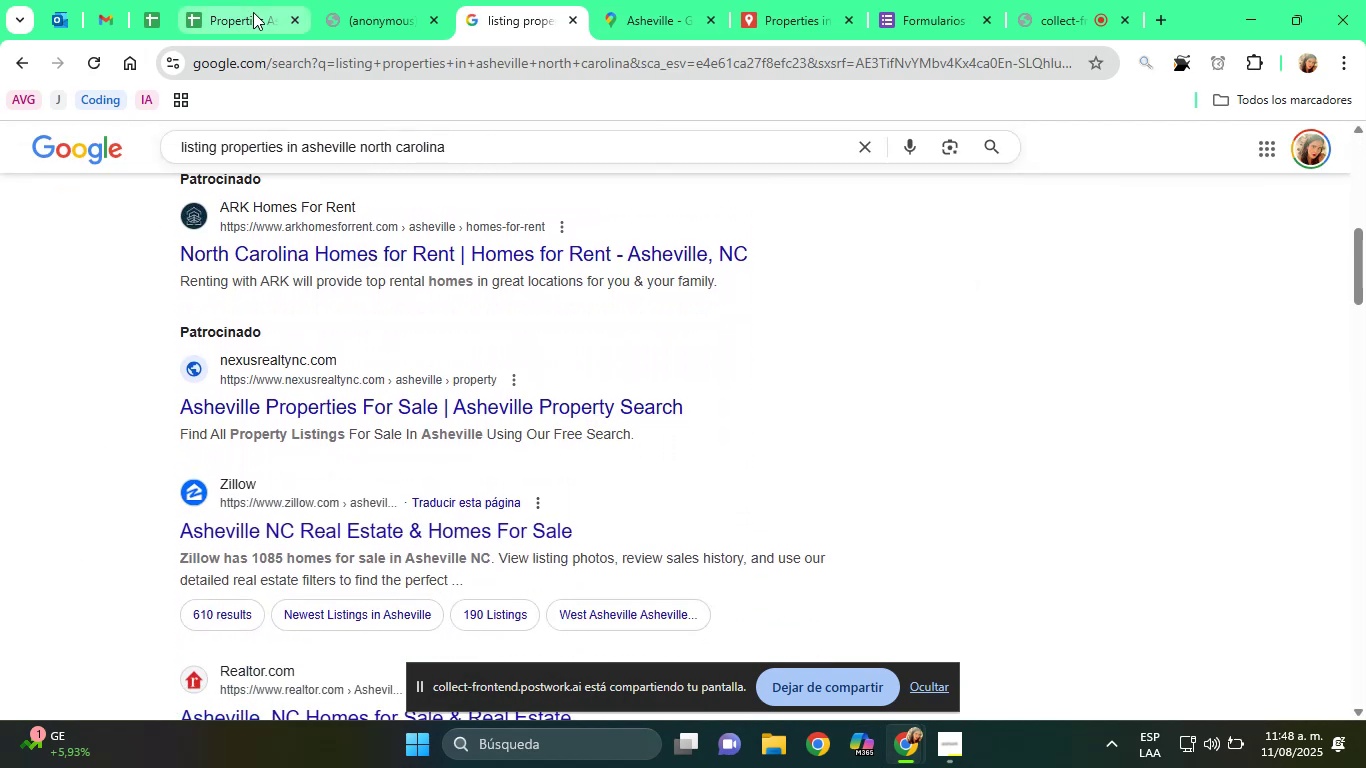 
left_click([334, 0])
 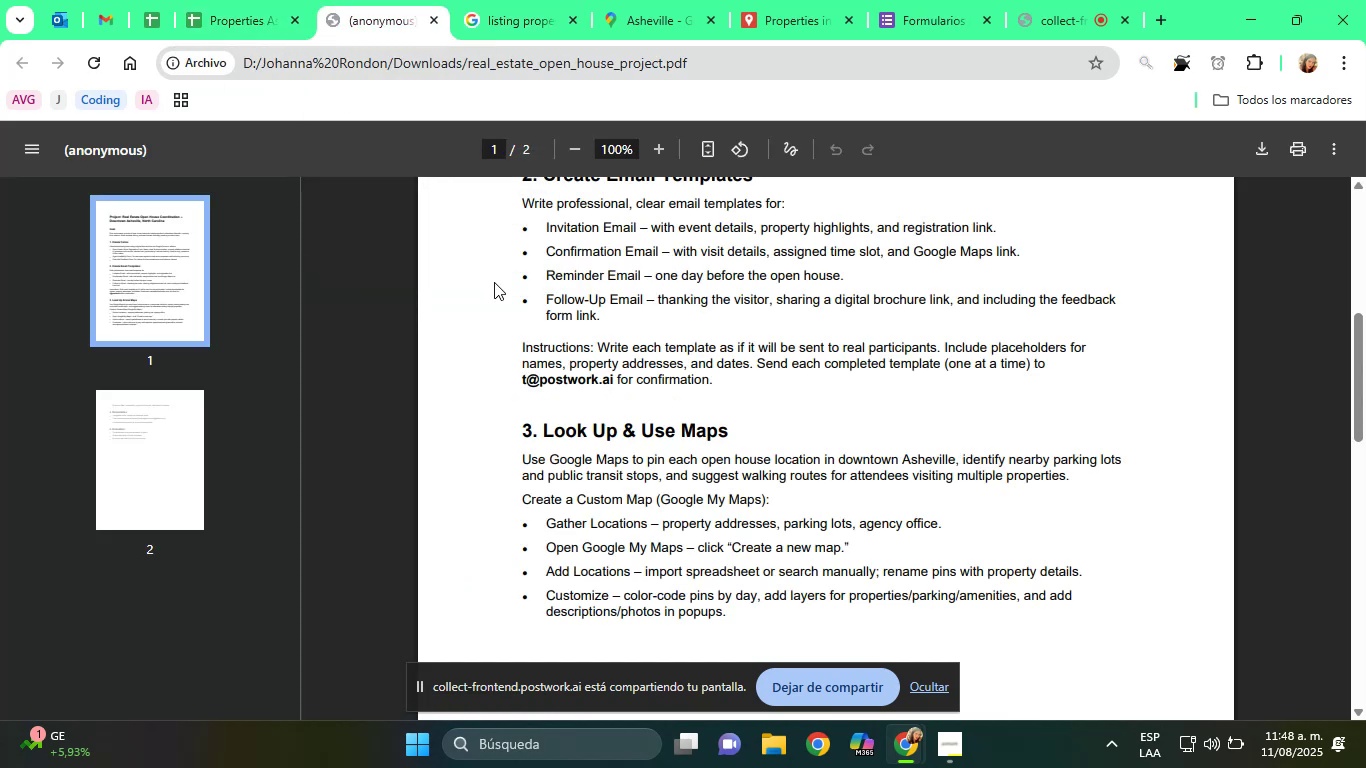 
scroll: coordinate [534, 345], scroll_direction: up, amount: 4.0
 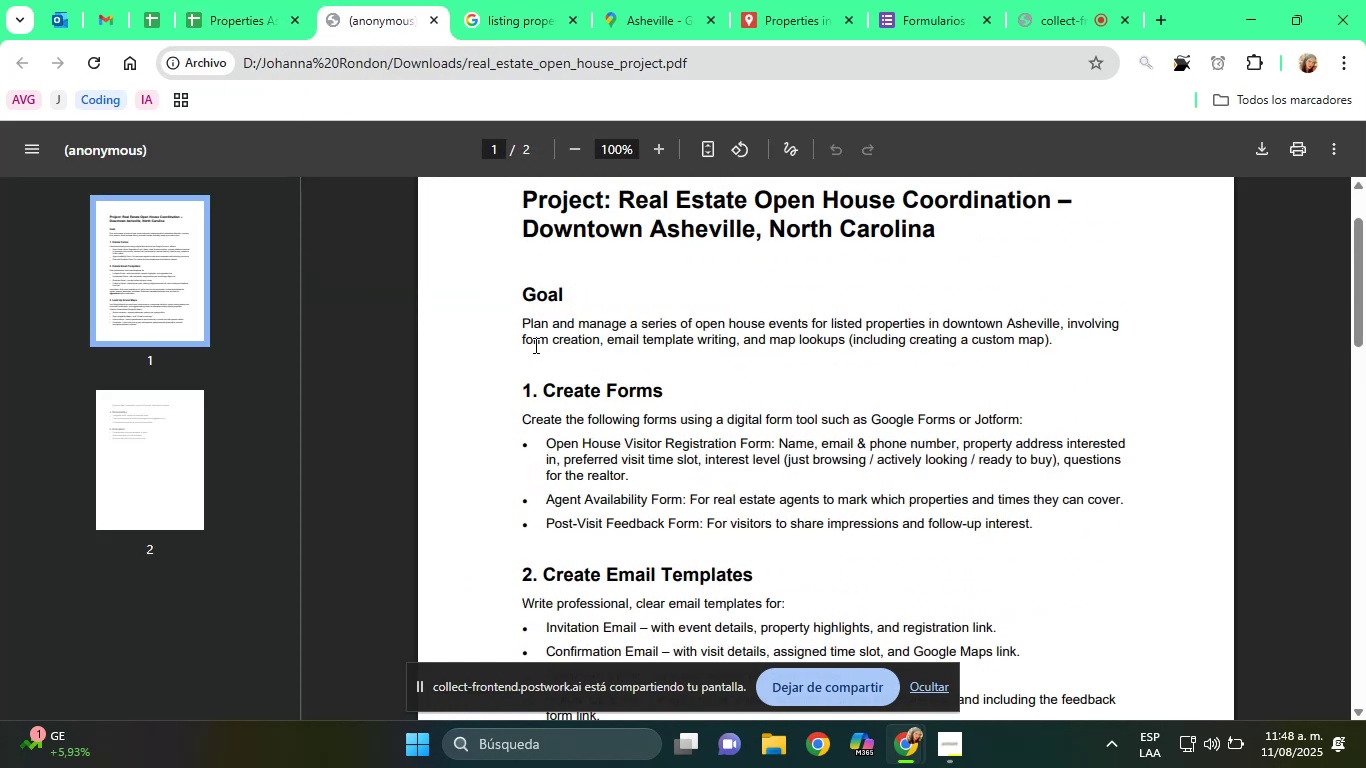 
scroll: coordinate [539, 364], scroll_direction: down, amount: 1.0
 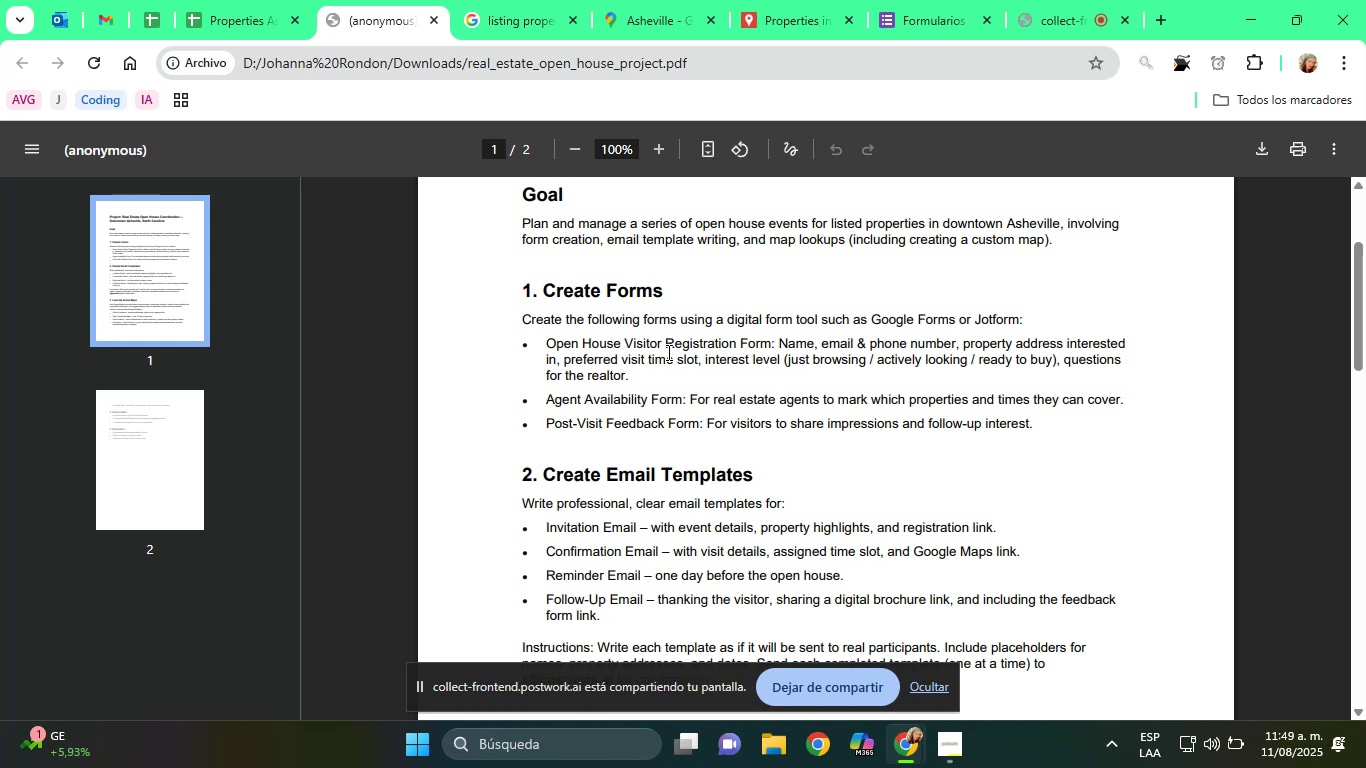 
wait(72.83)
 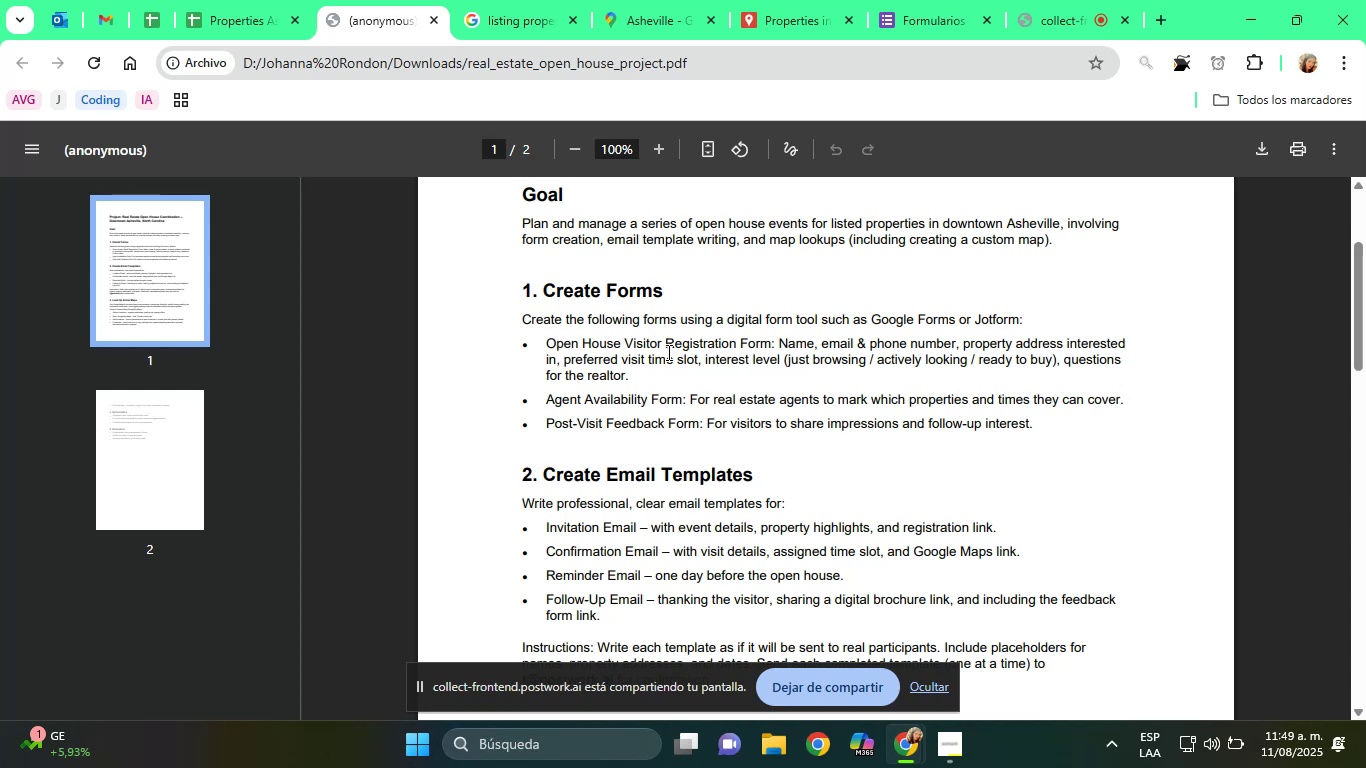 
left_click([1328, 146])
 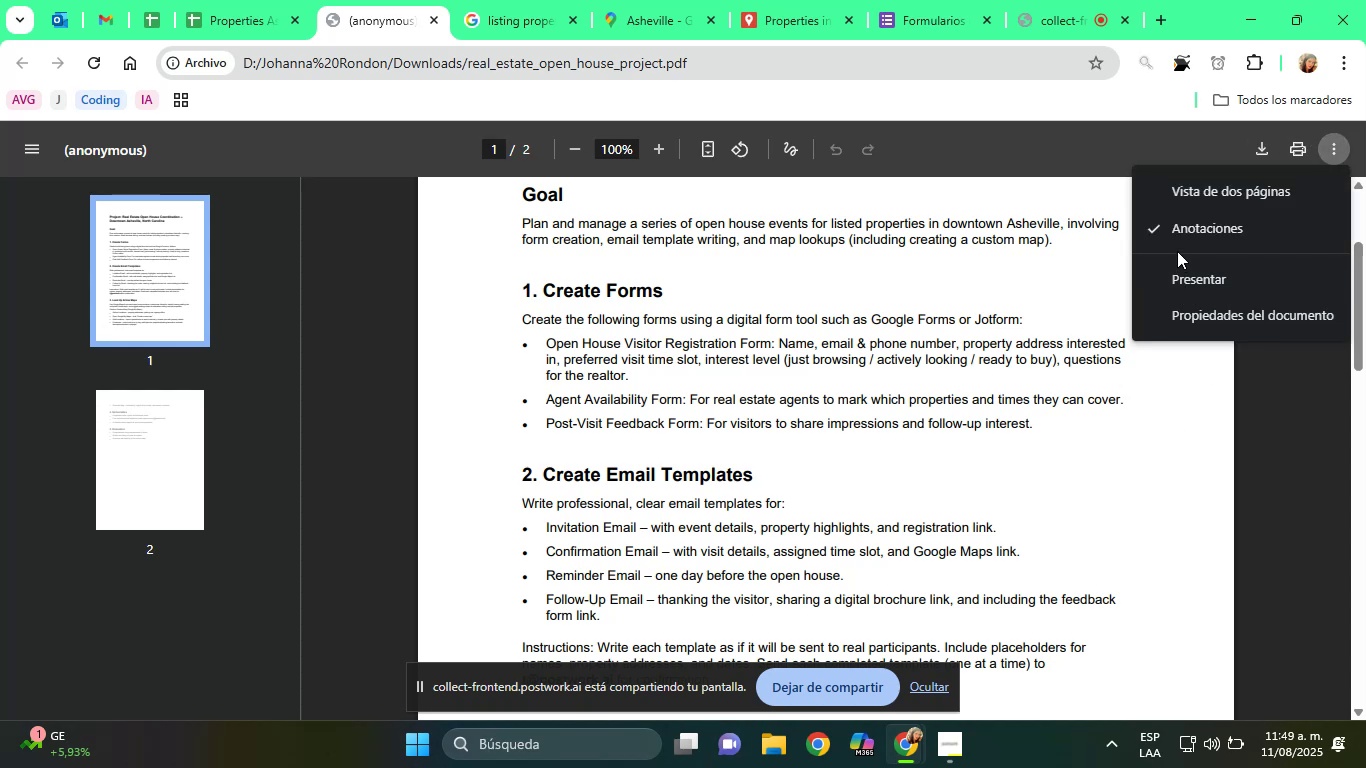 
left_click([1169, 242])
 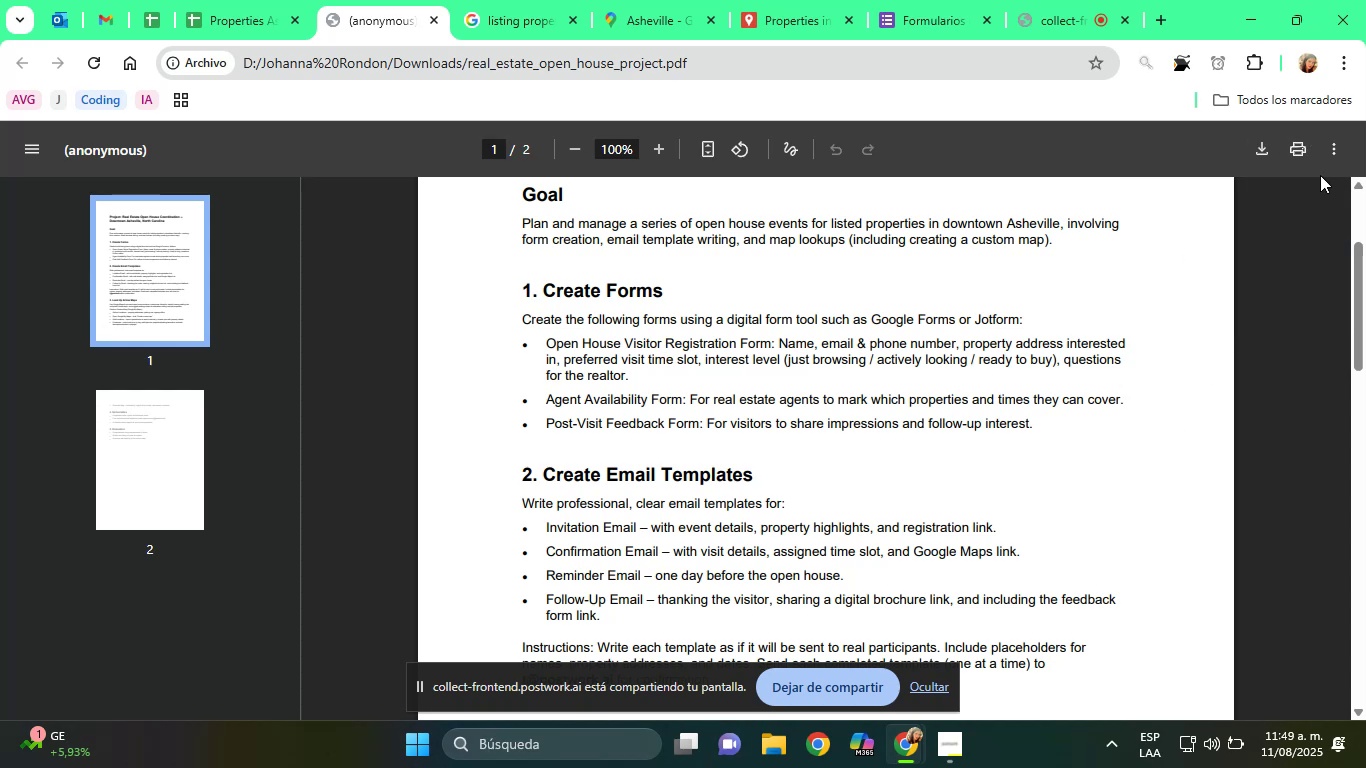 
left_click([1324, 146])
 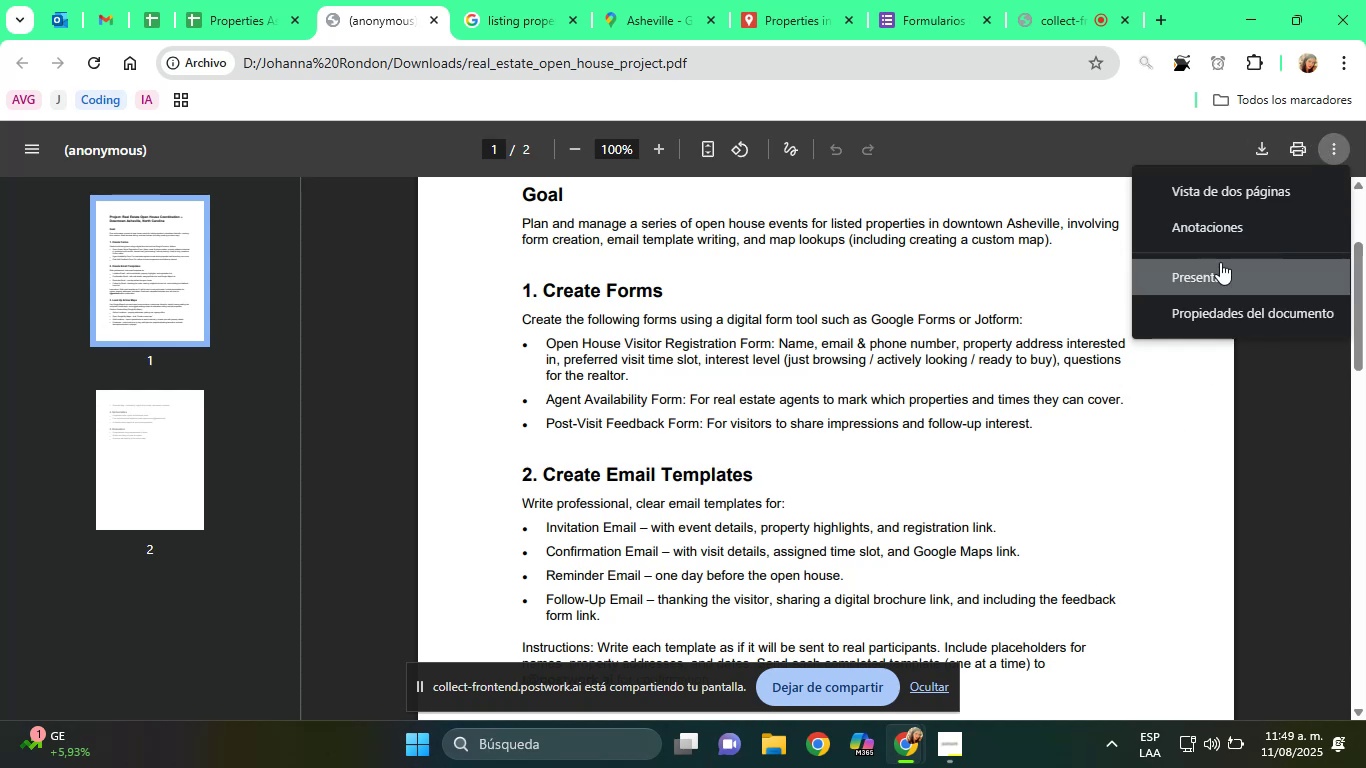 
left_click([1221, 237])
 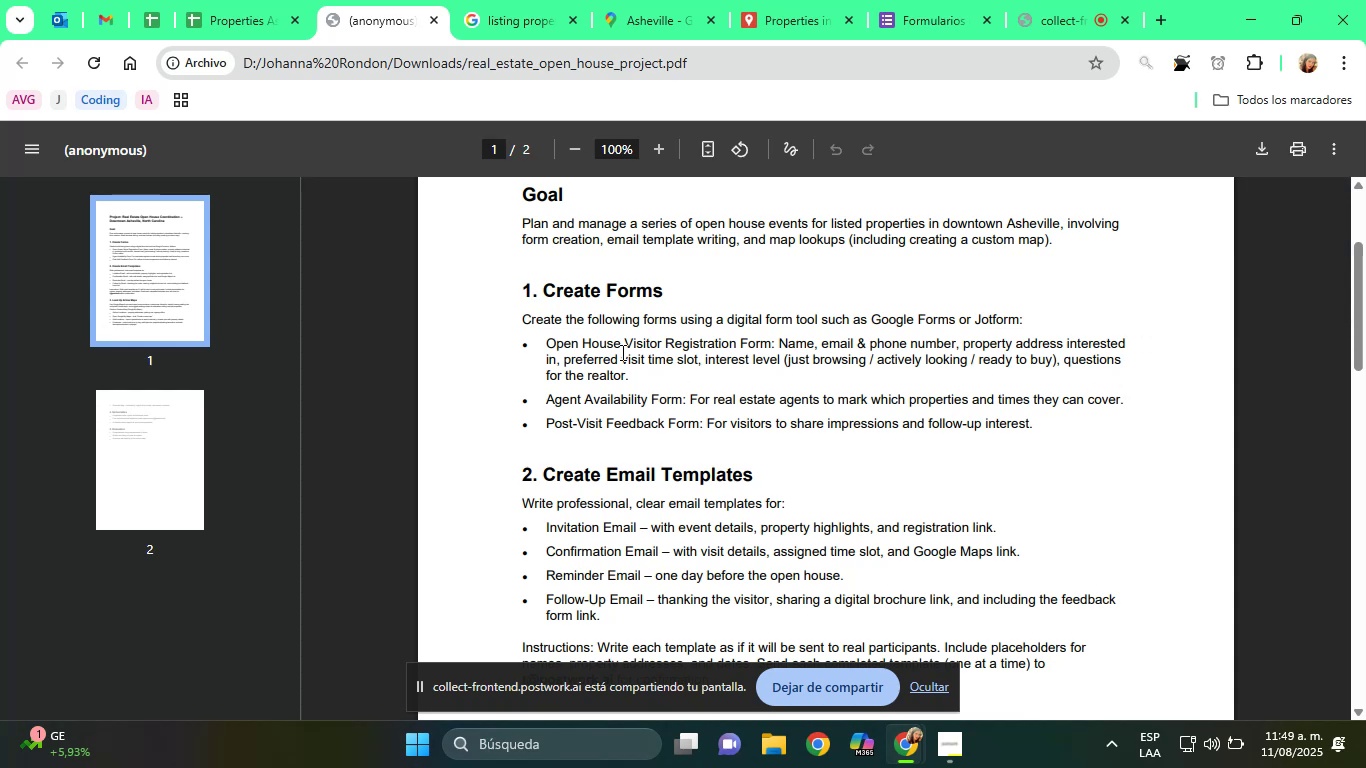 
left_click([24, 152])
 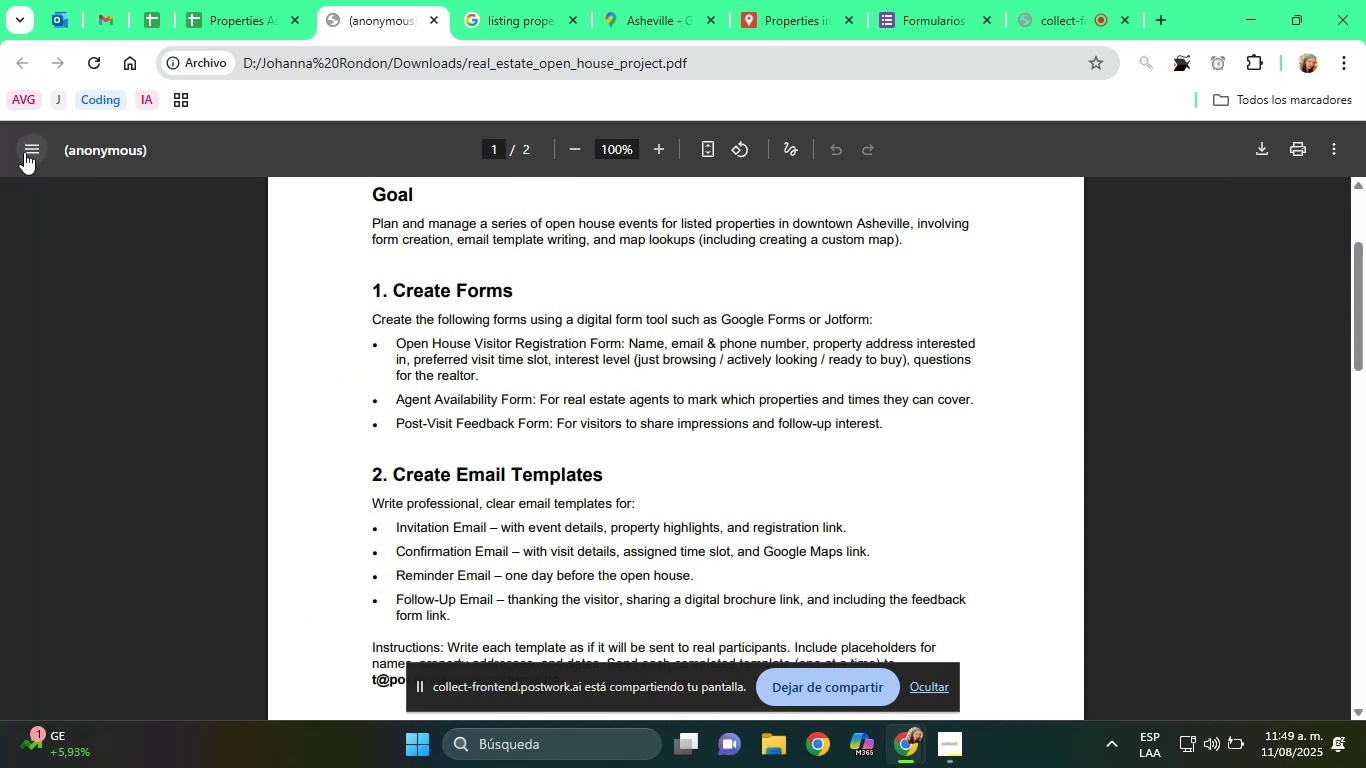 
left_click([24, 152])
 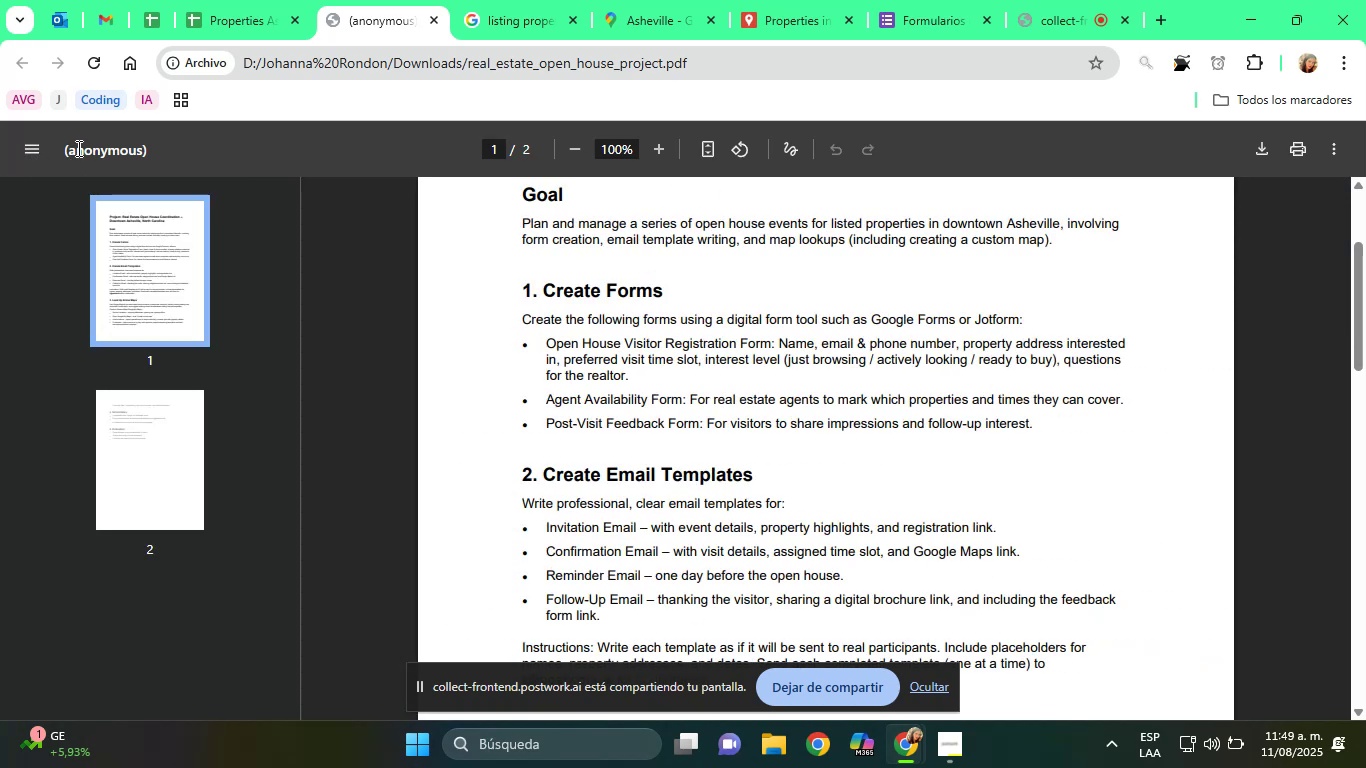 
wait(6.56)
 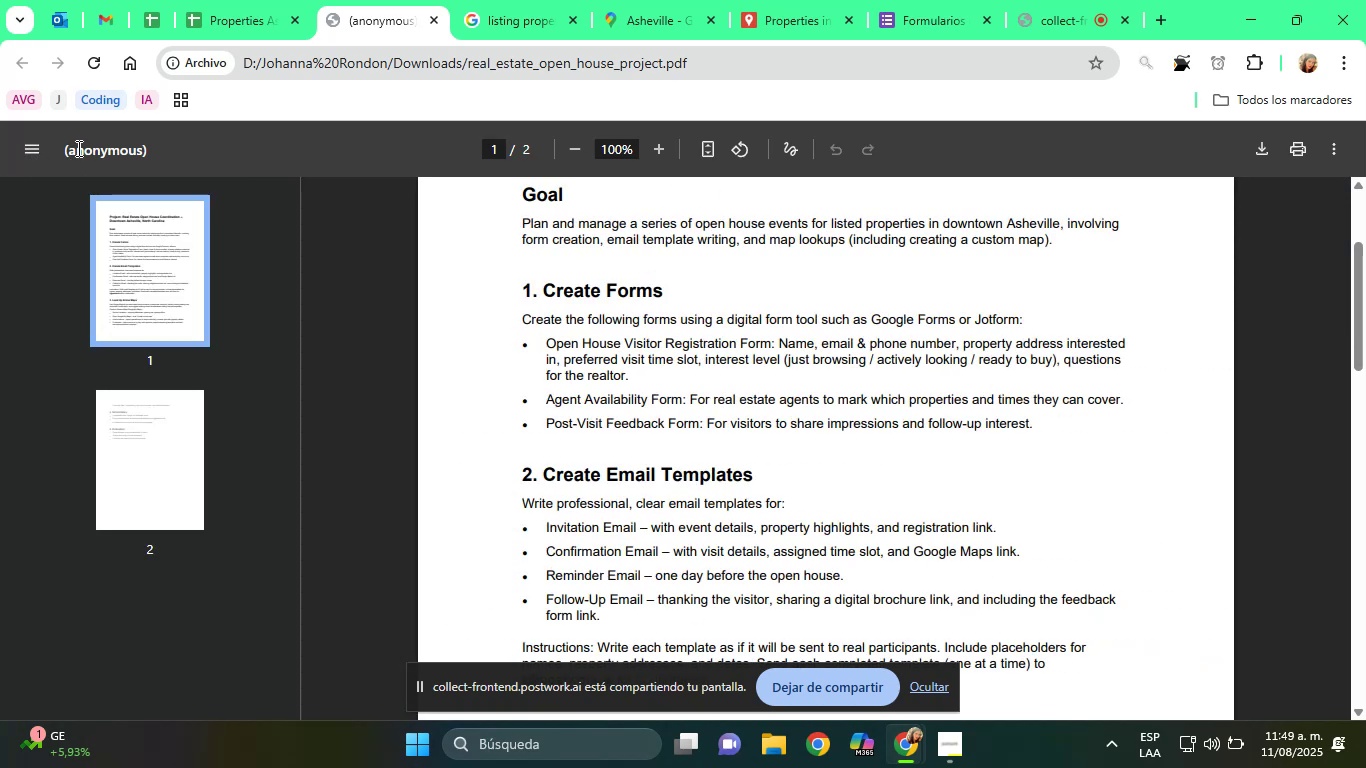 
mouse_move([148, 741])
 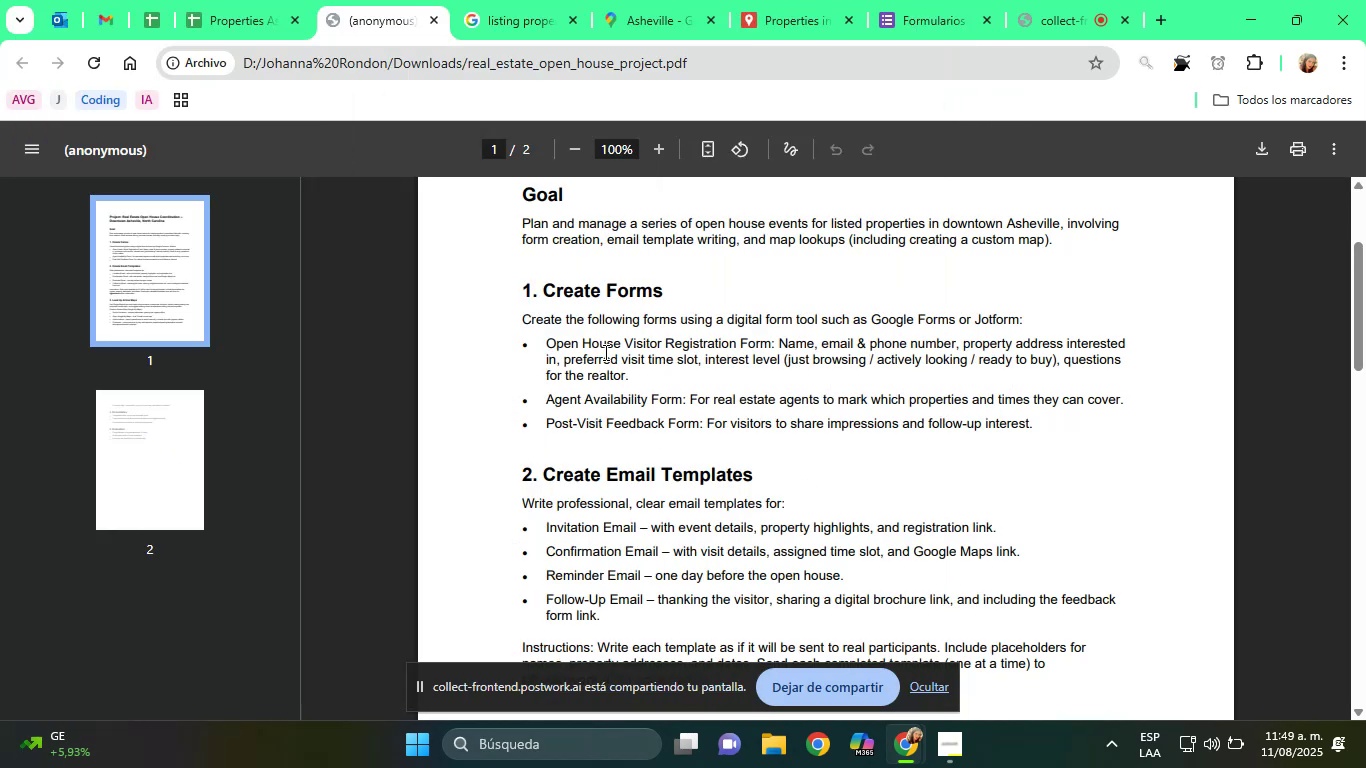 
left_click_drag(start_coordinate=[548, 344], to_coordinate=[736, 341])
 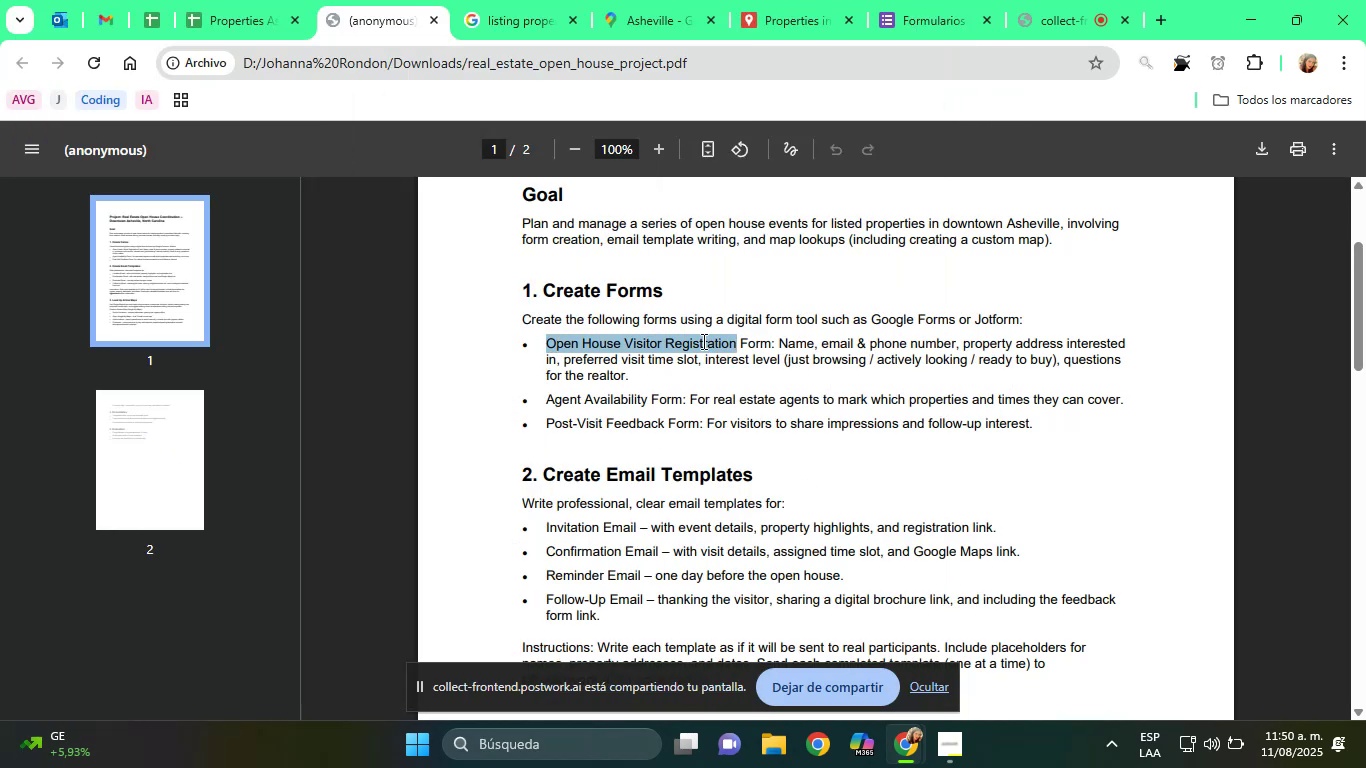 
right_click([702, 341])
 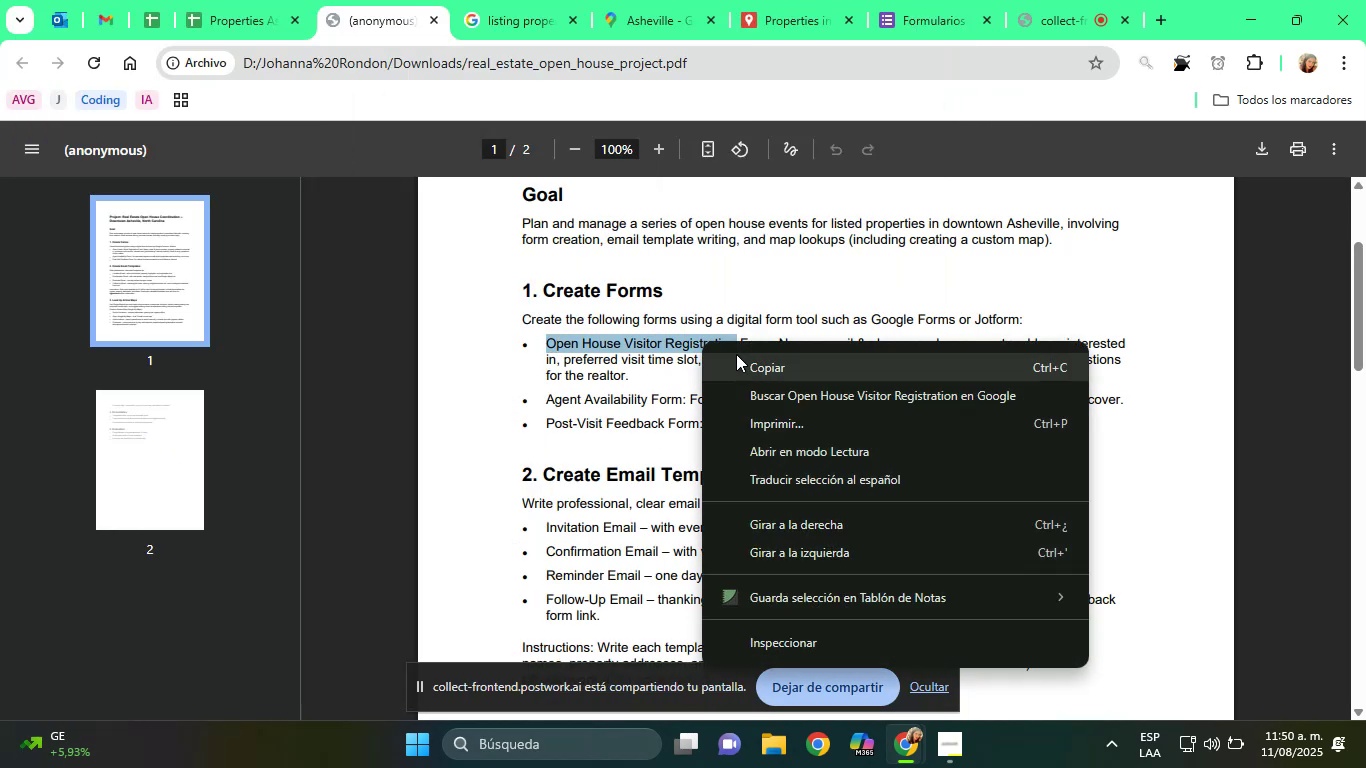 
left_click([746, 355])
 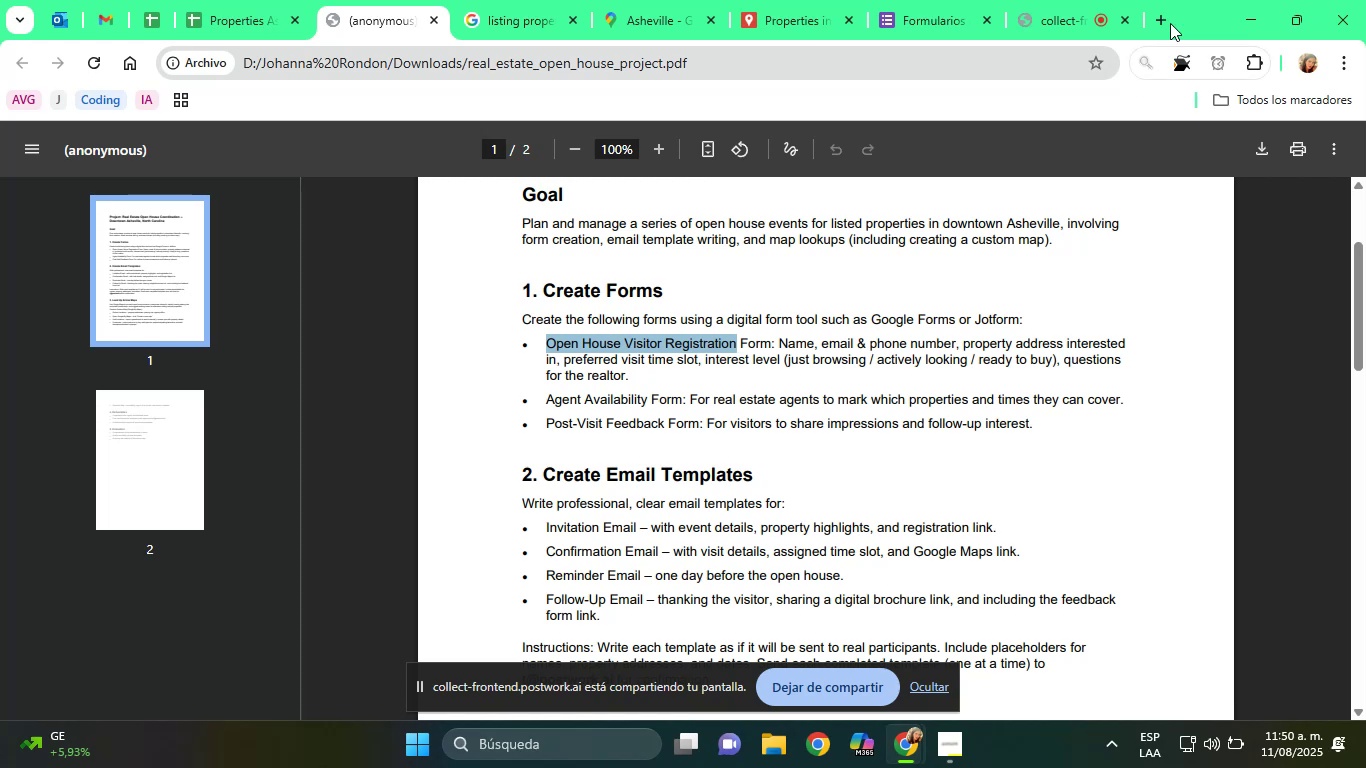 
left_click([920, 0])
 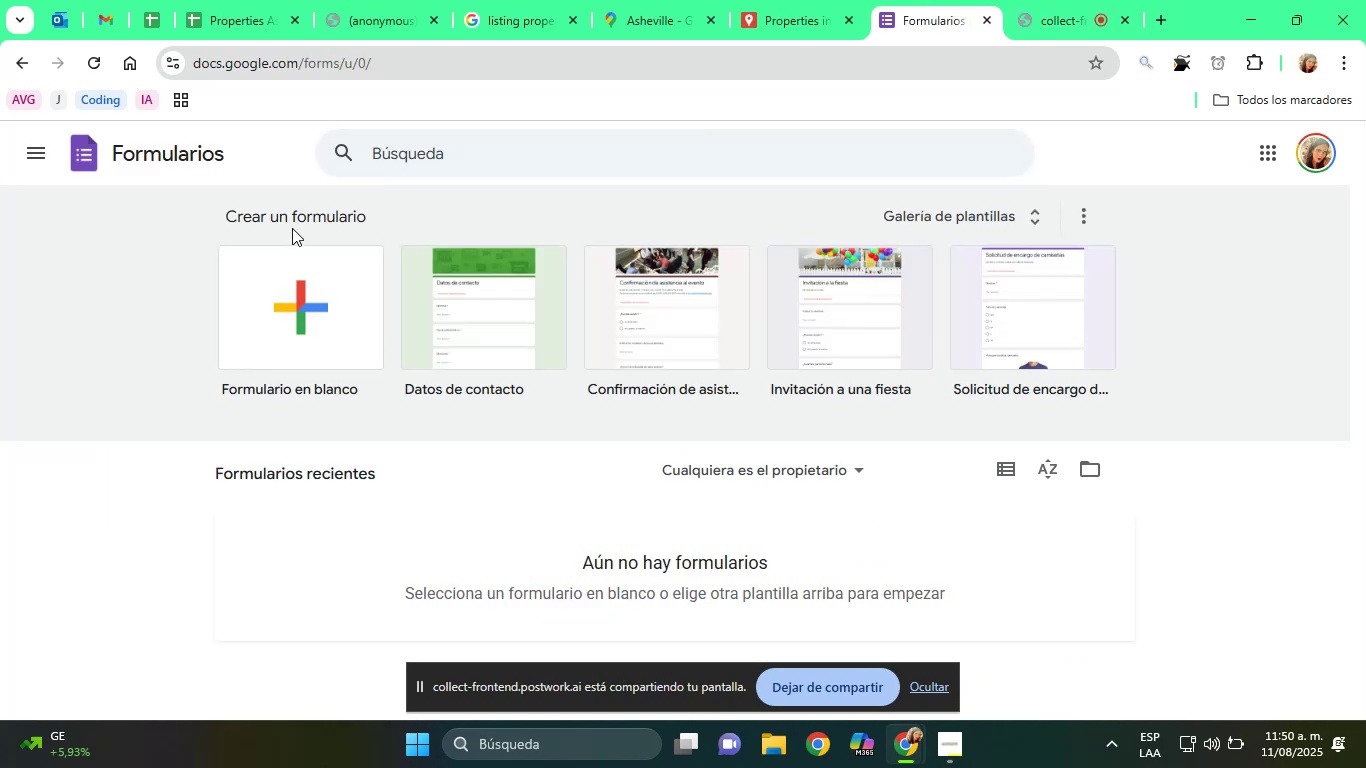 
left_click([324, 284])
 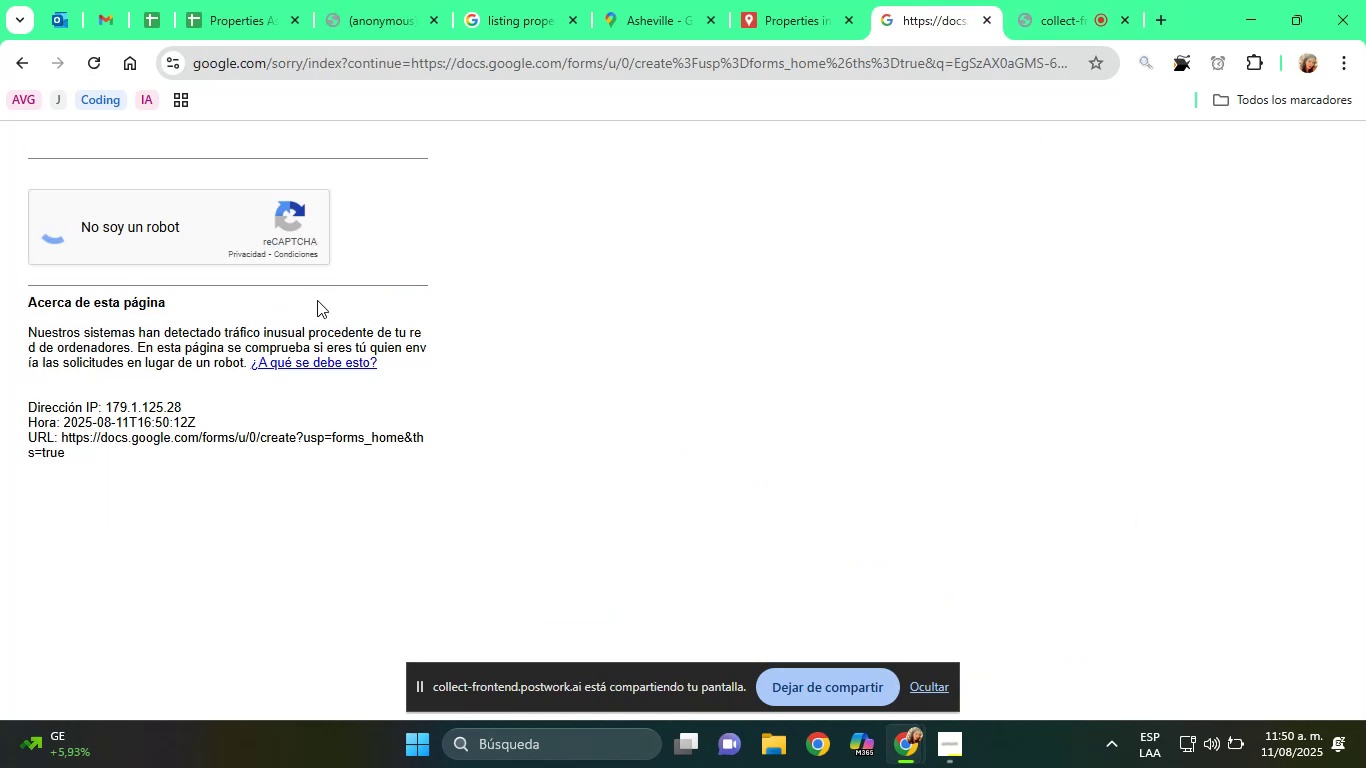 
wait(8.97)
 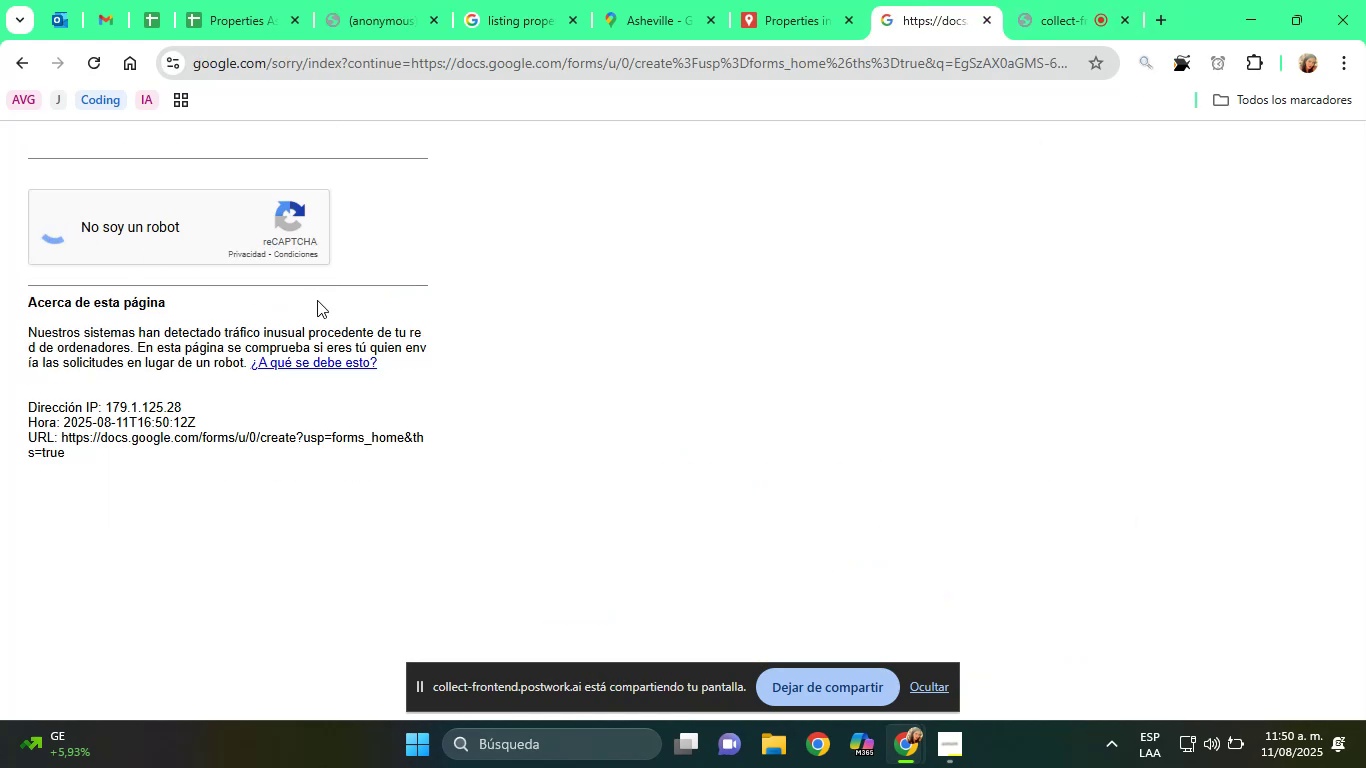 
left_click([459, 289])
 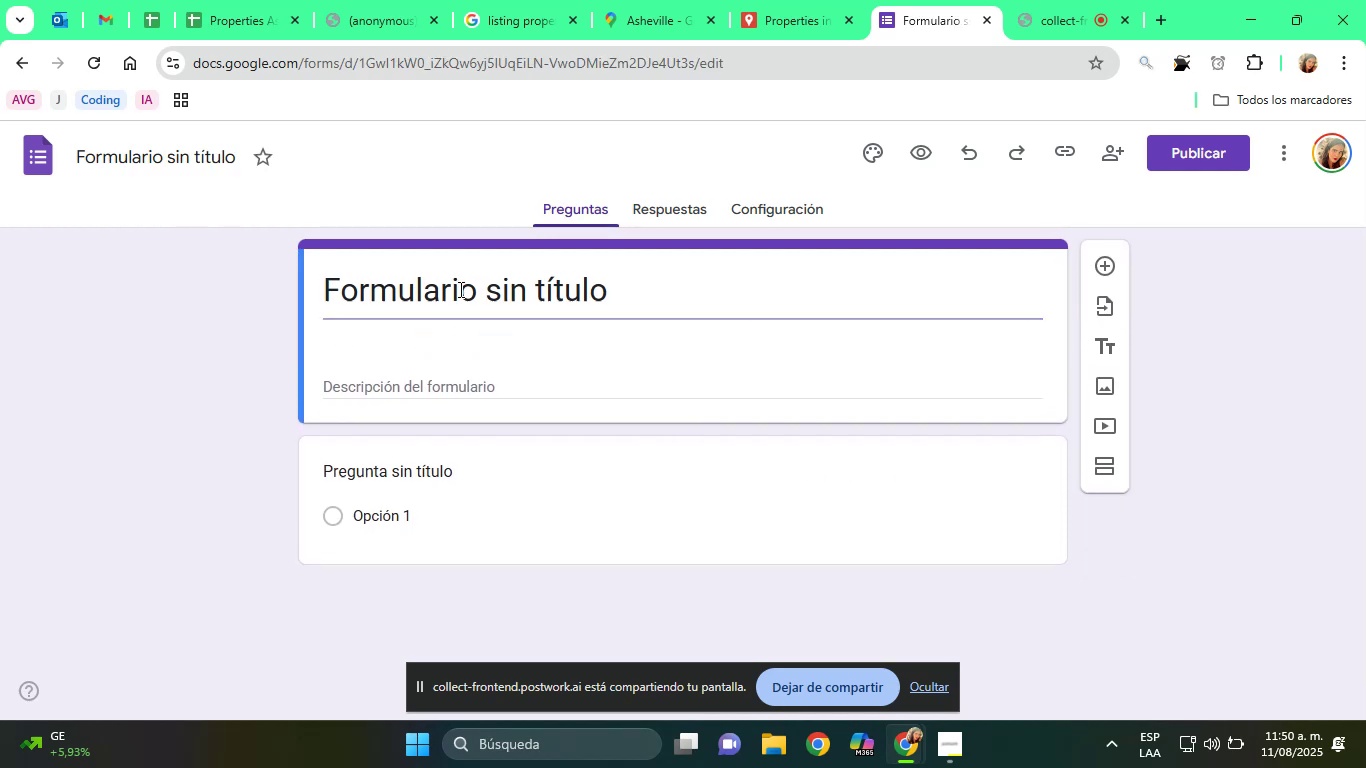 
double_click([459, 289])
 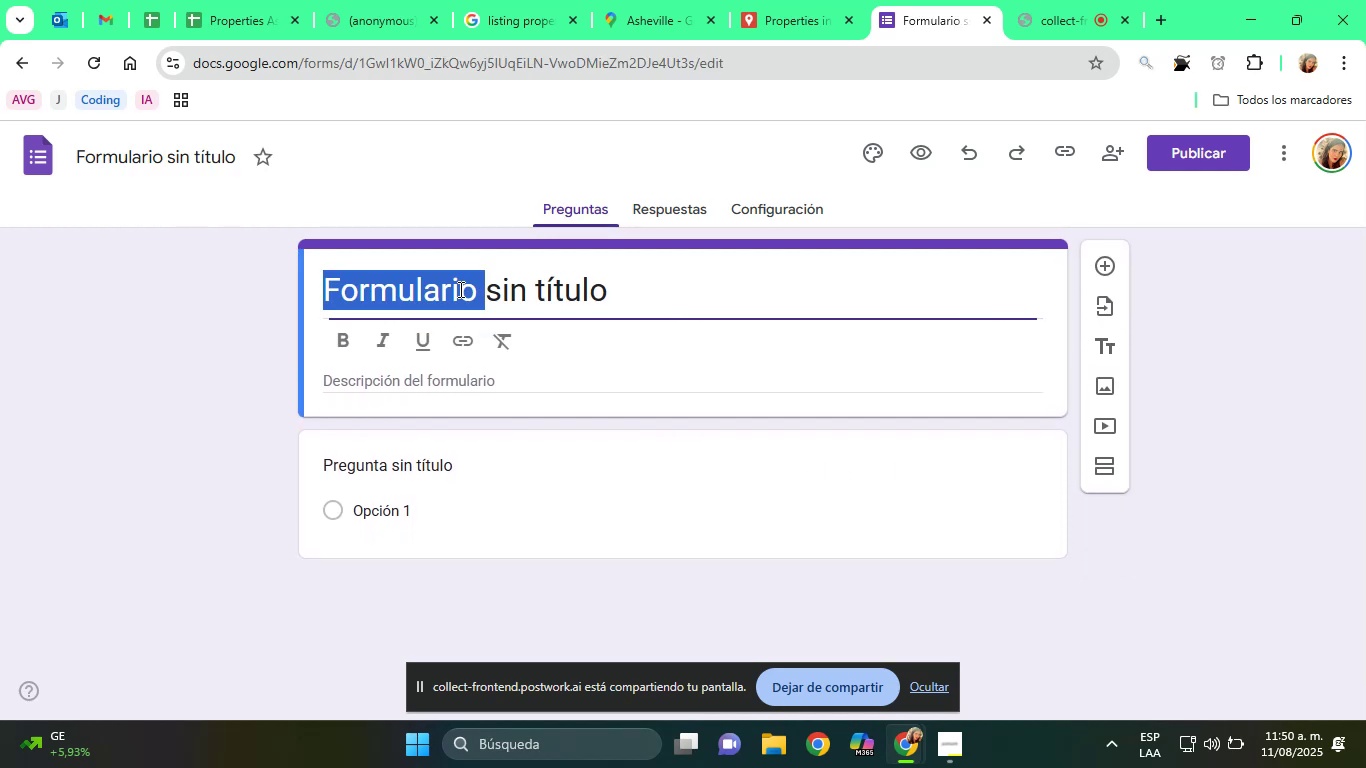 
triple_click([459, 289])
 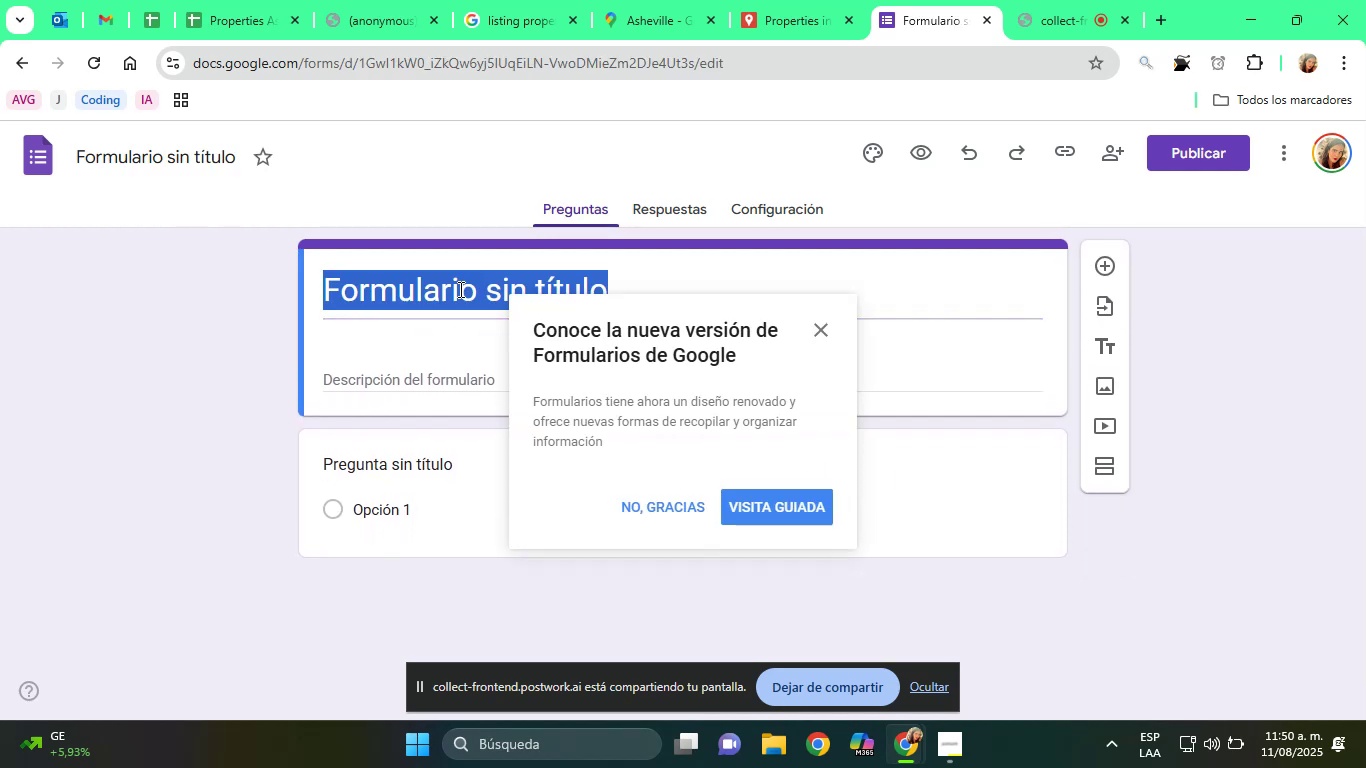 
key(Control+V)
 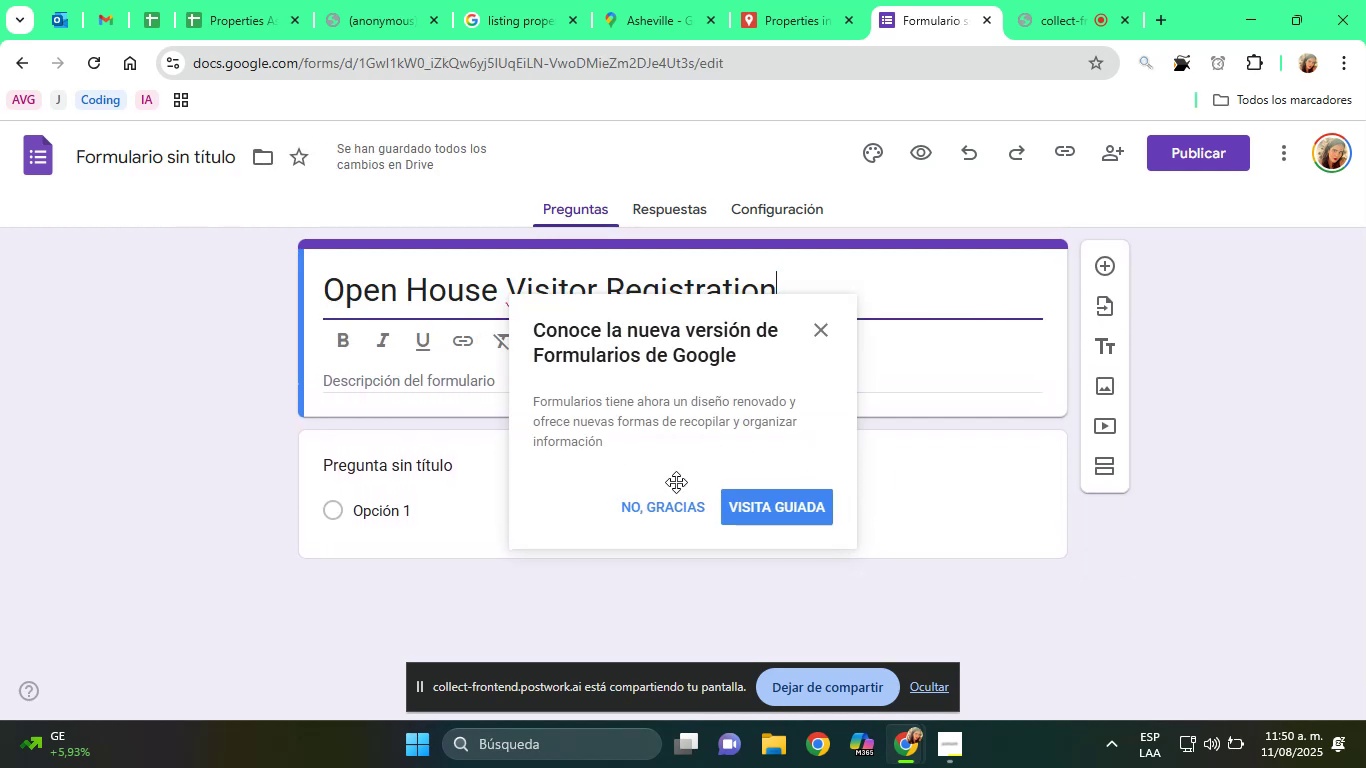 
left_click([655, 509])
 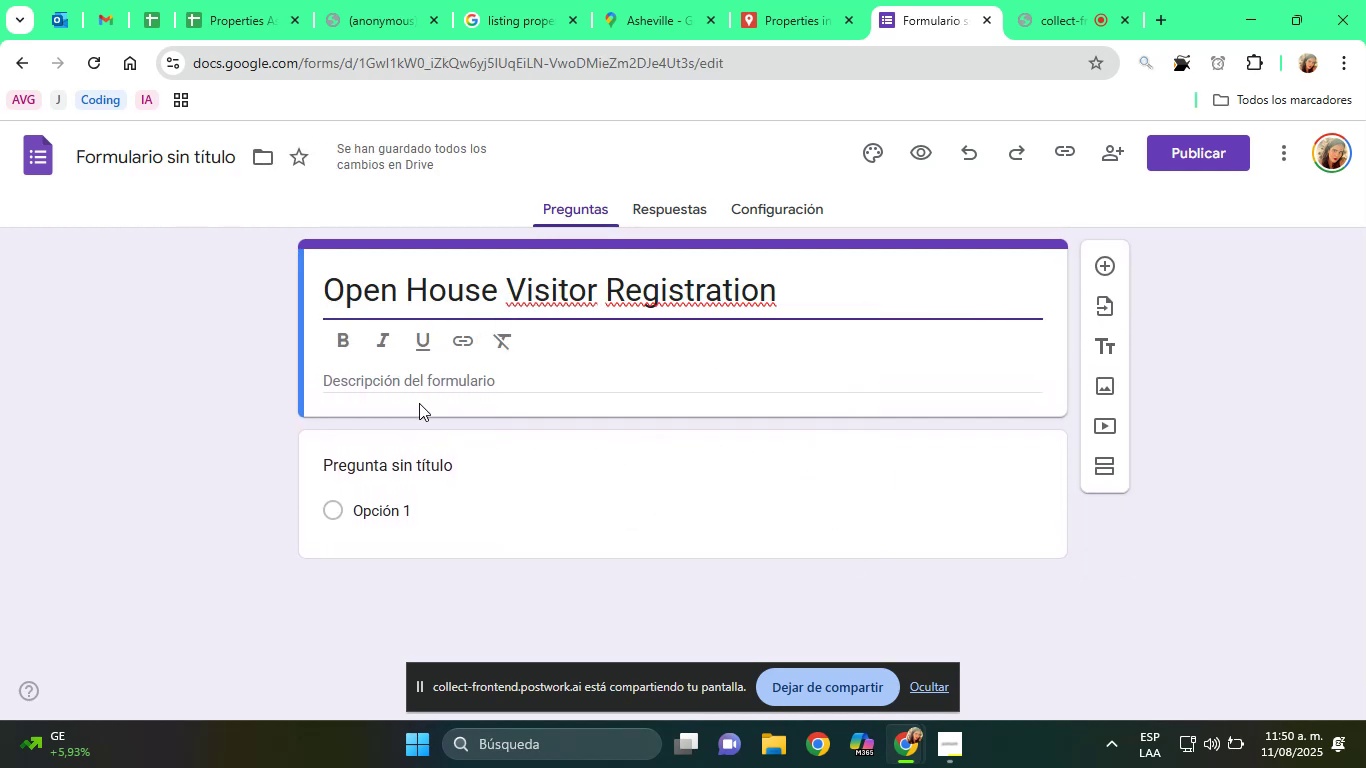 
left_click([404, 384])
 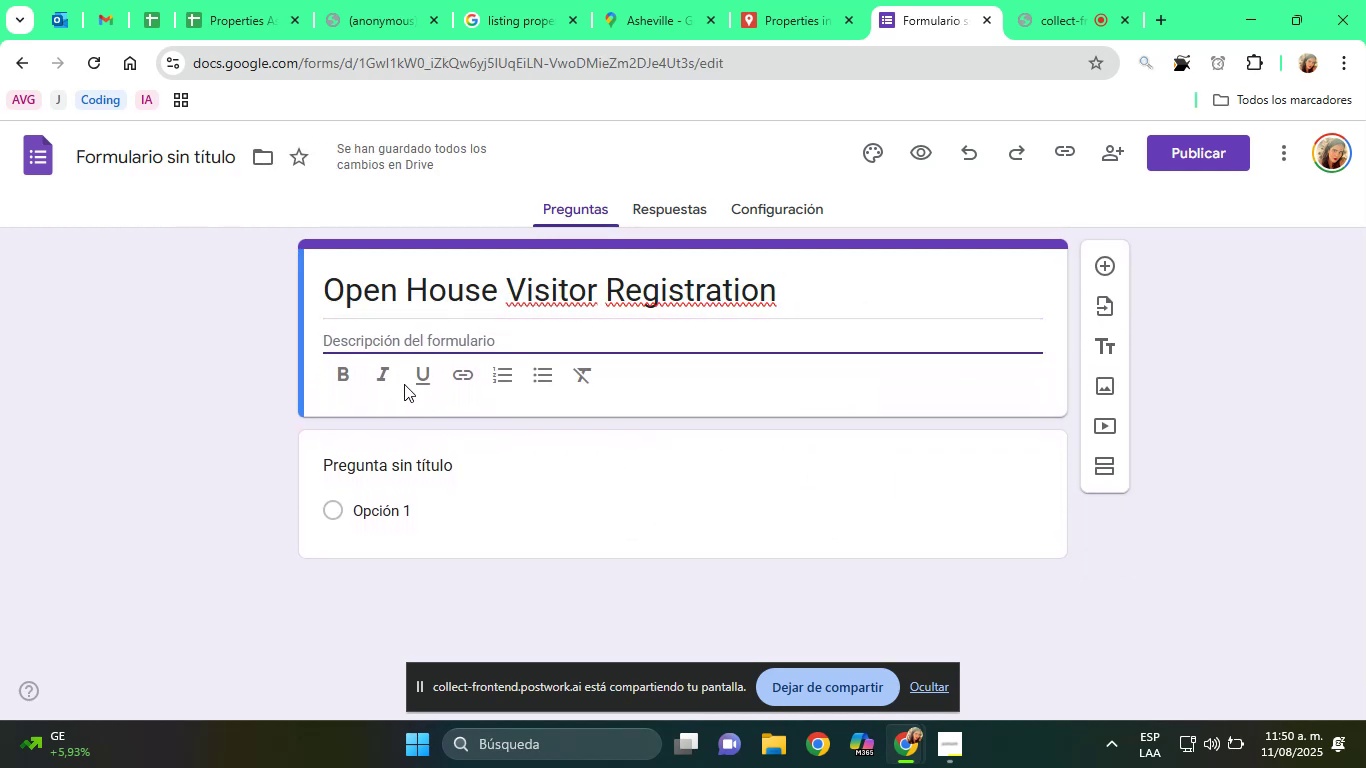 
type(Pleause )
key(Backspace)
key(Backspace)
key(Backspace)
key(Backspace)
type(se submit your information )
 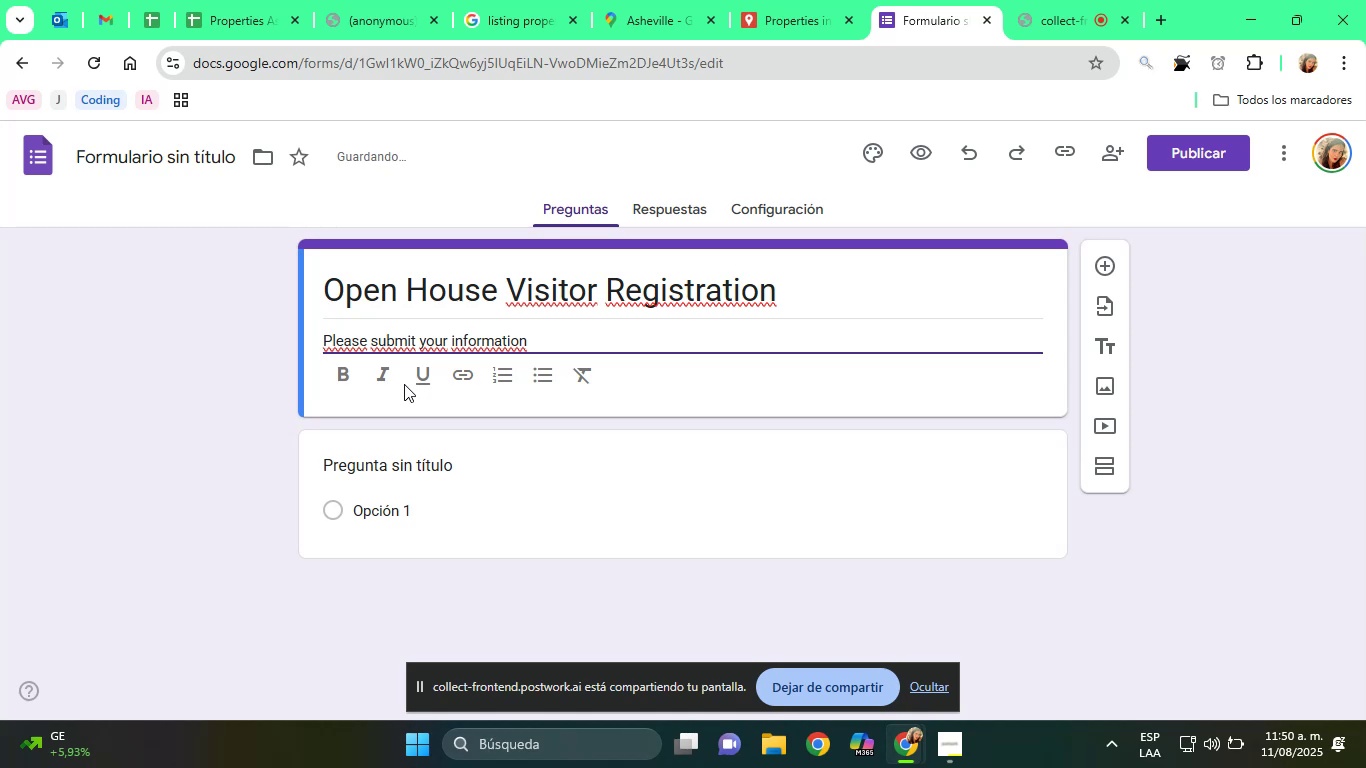 
type(to registerr)
key(Backspace)
type( the )
 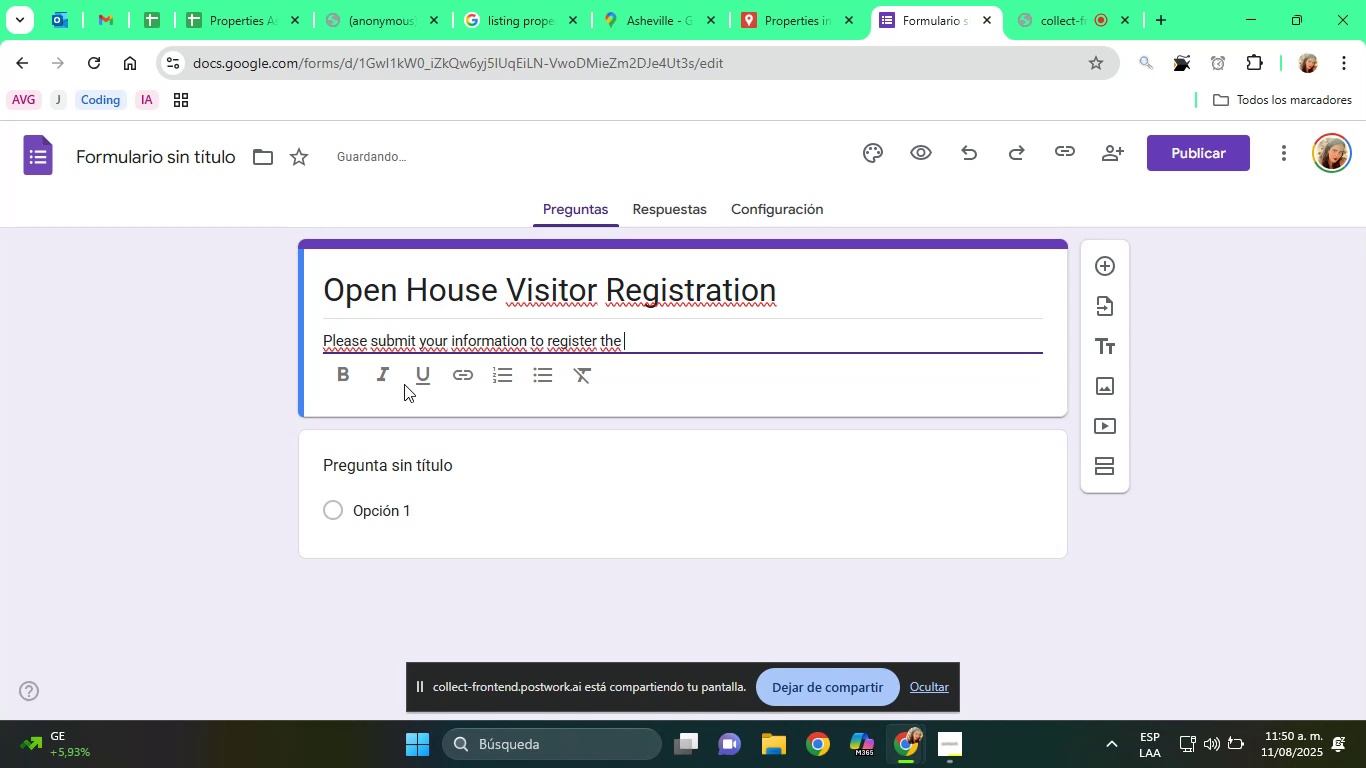 
type(visit of the property)
 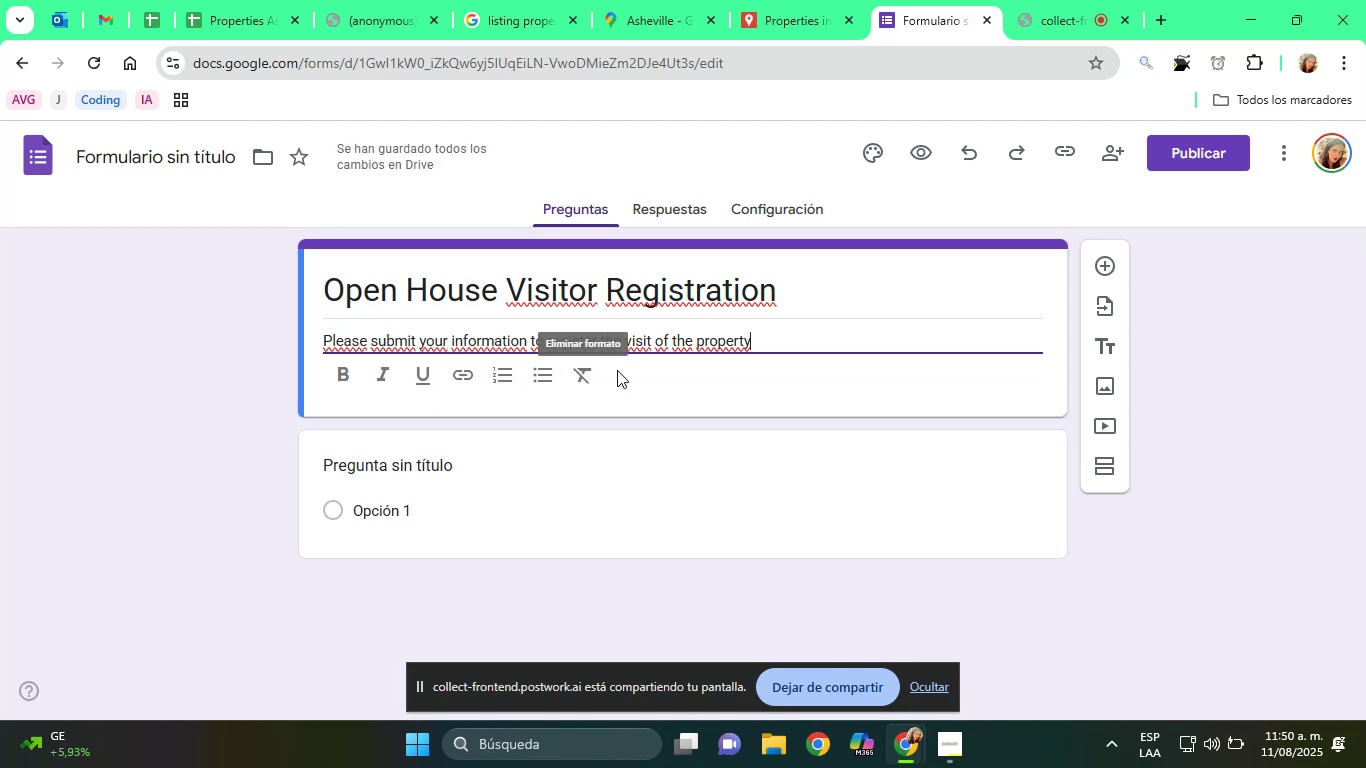 
left_click([740, 385])
 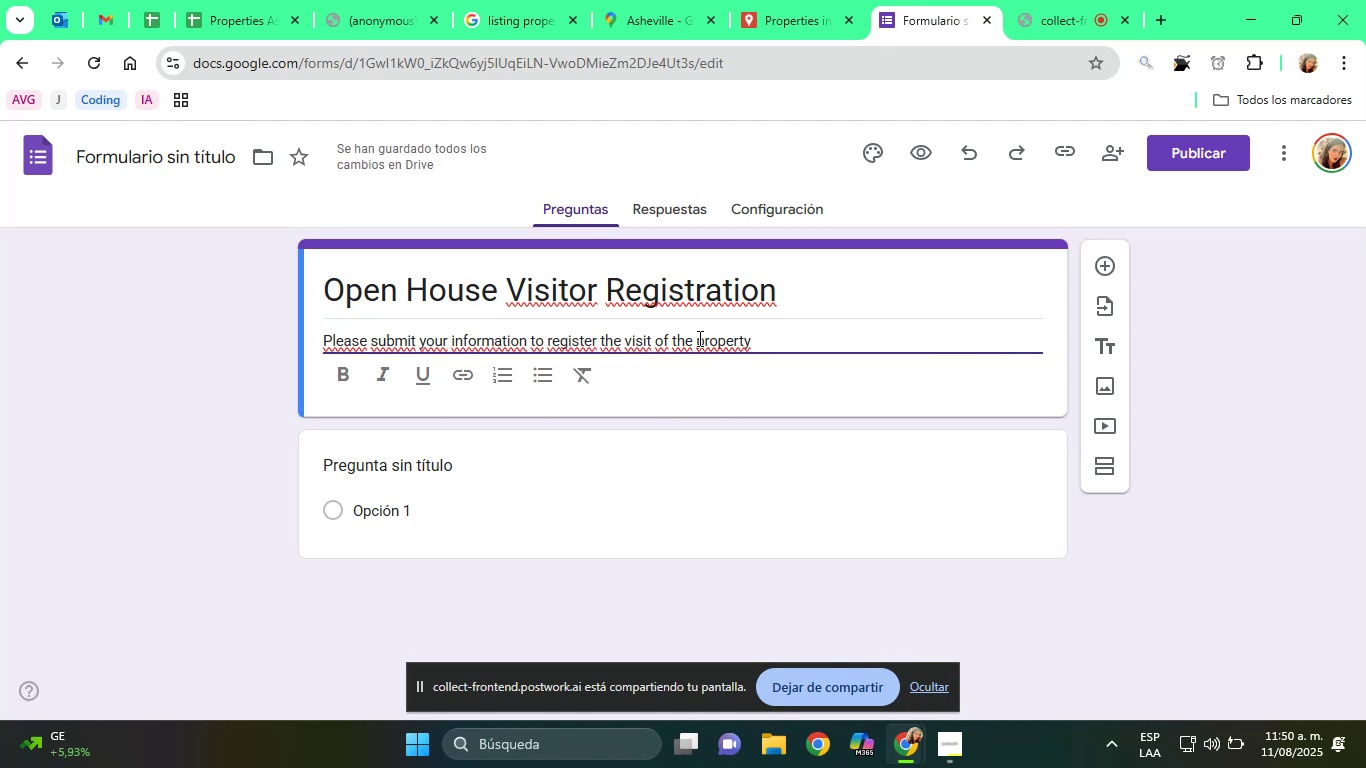 
double_click([698, 338])
 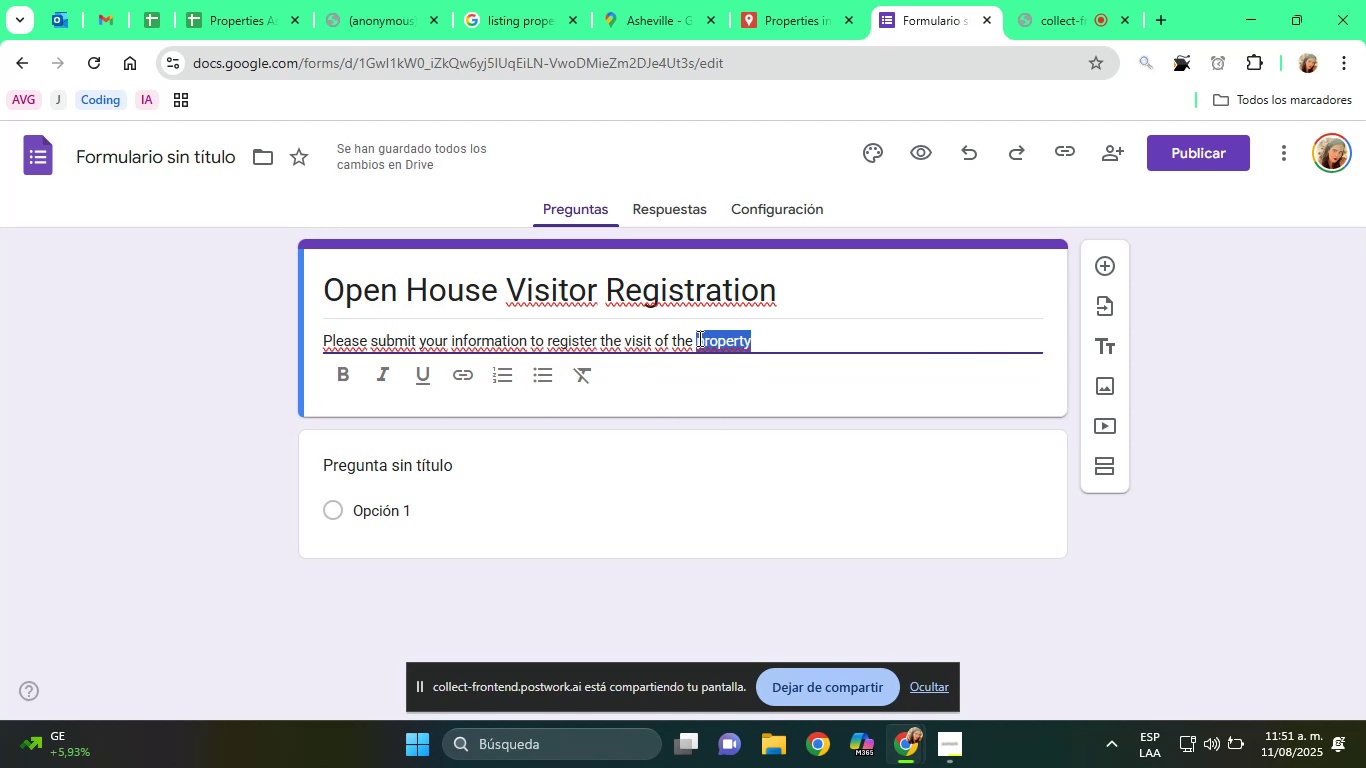 
triple_click([698, 338])
 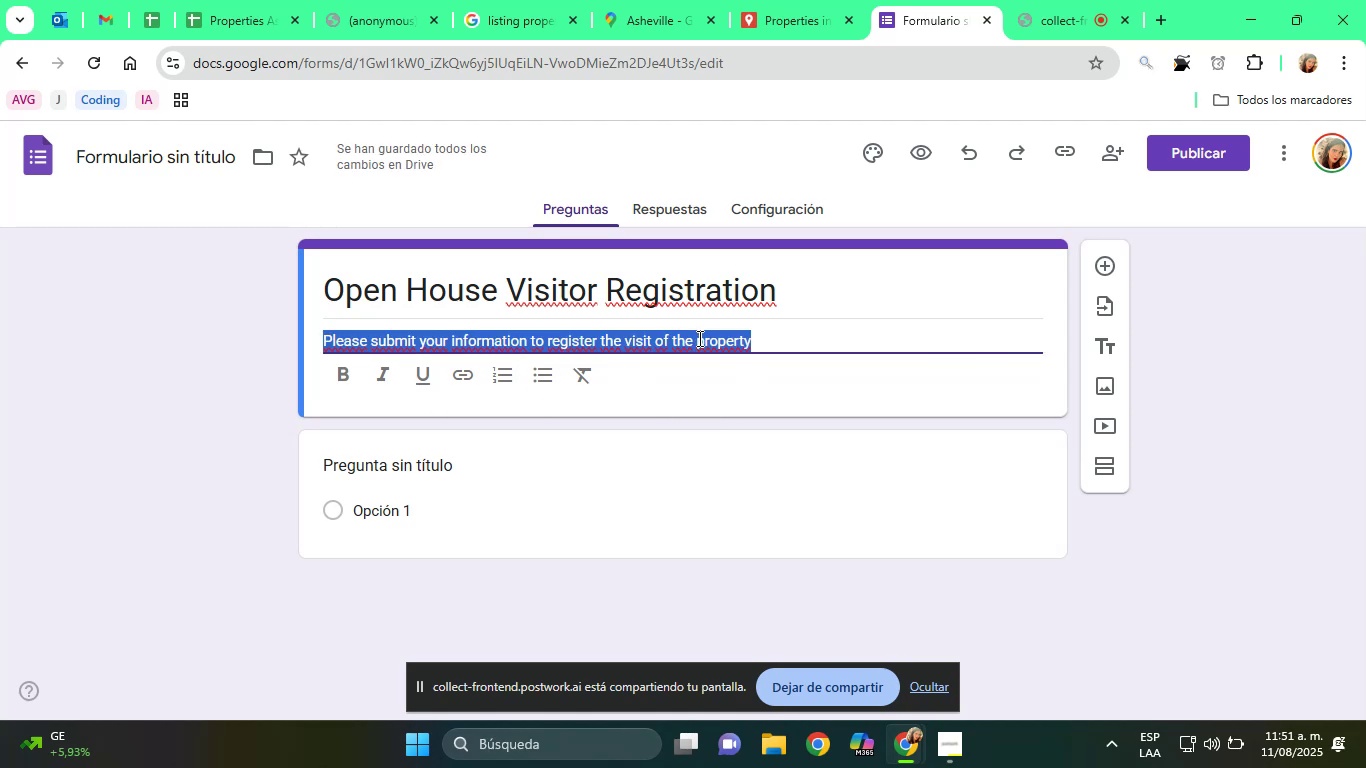 
key(Backspace)
type(Hello! Fell )
key(Backspace)
key(Backspace)
key(Backspace)
type(el free to let us know y)
key(Backspace)
type(your )
 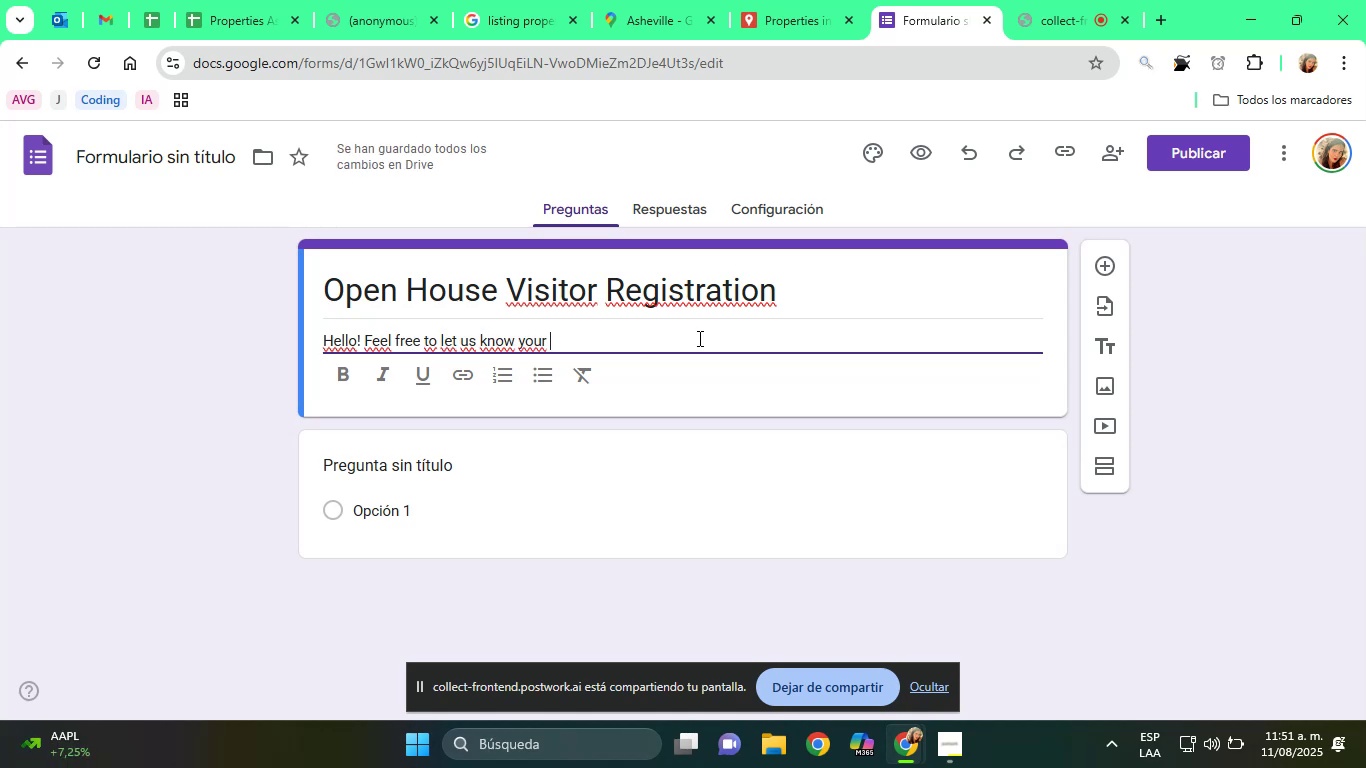 
type(contact nfora)
key(Backspace)
type(maton)
 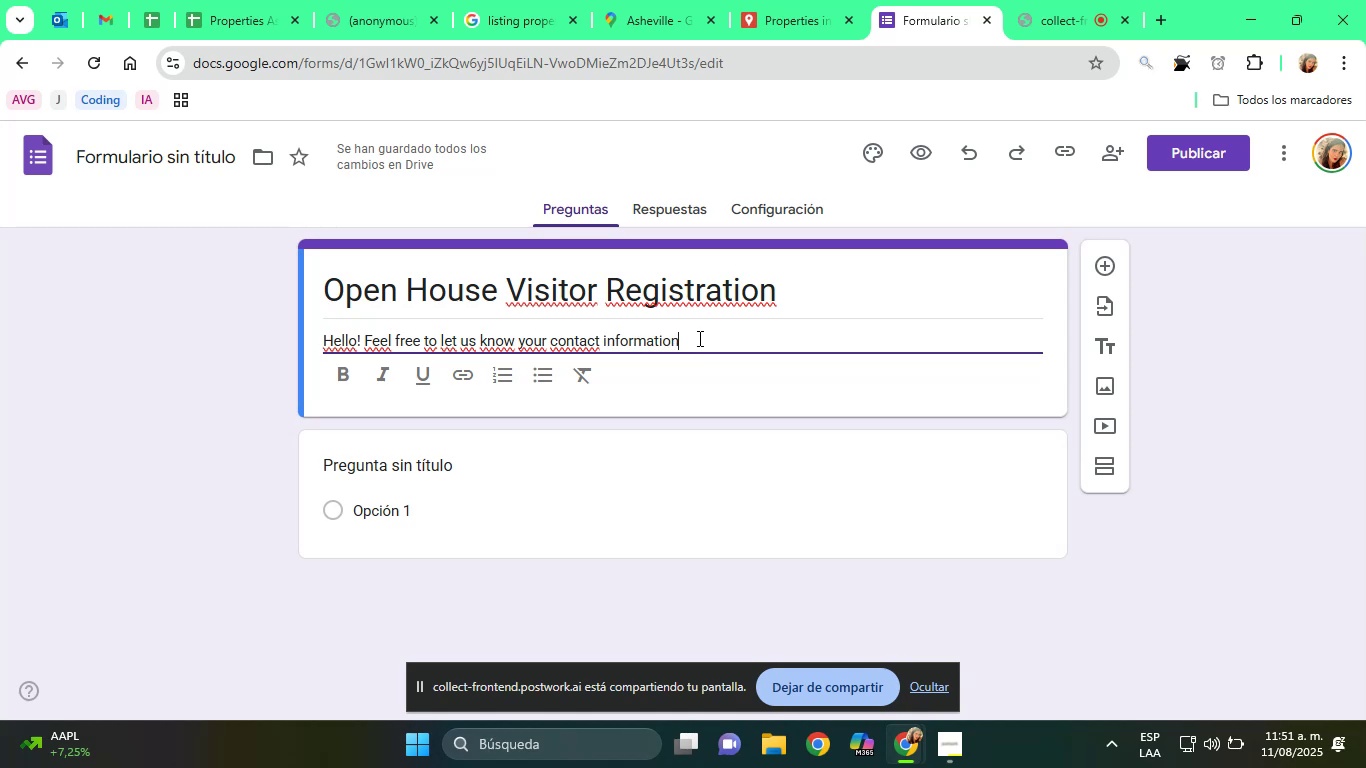 
hold_key(key=I, duration=5.97)
 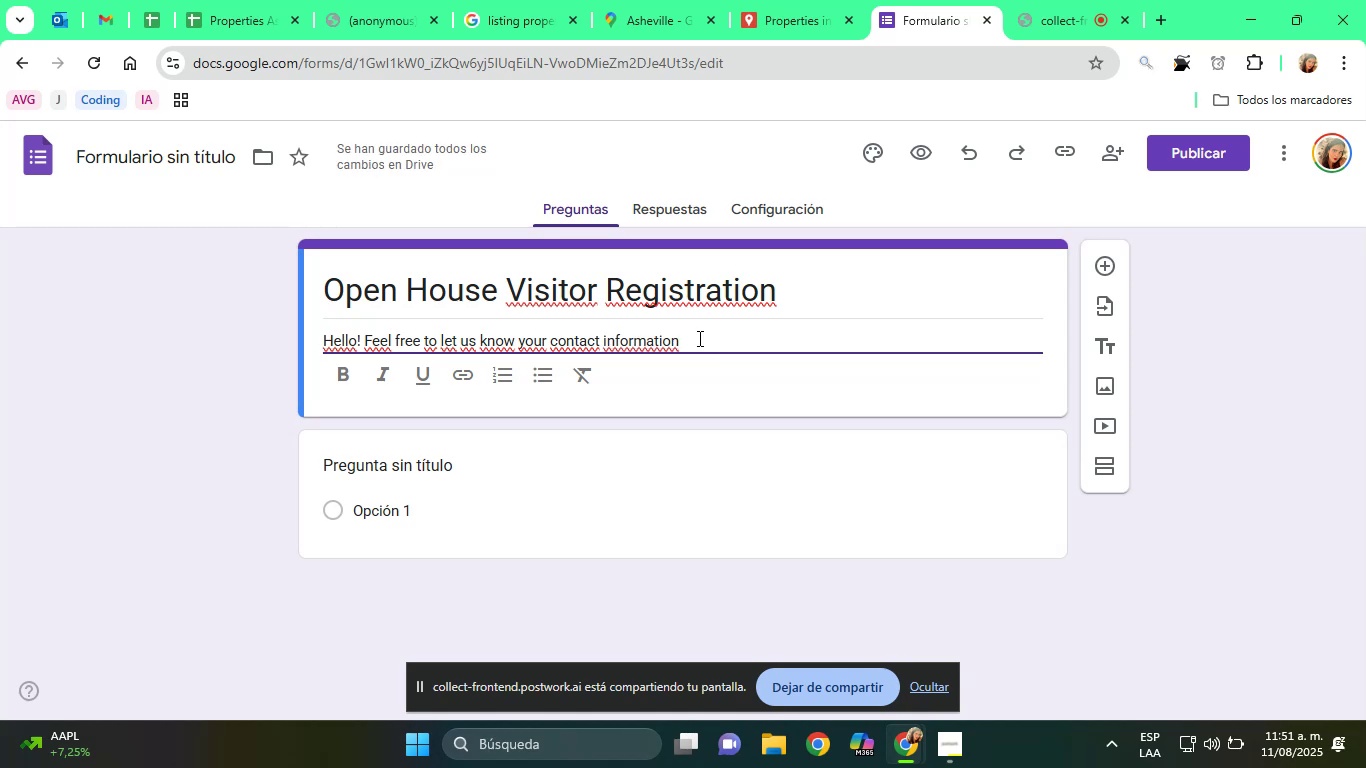 
wait(5.65)
 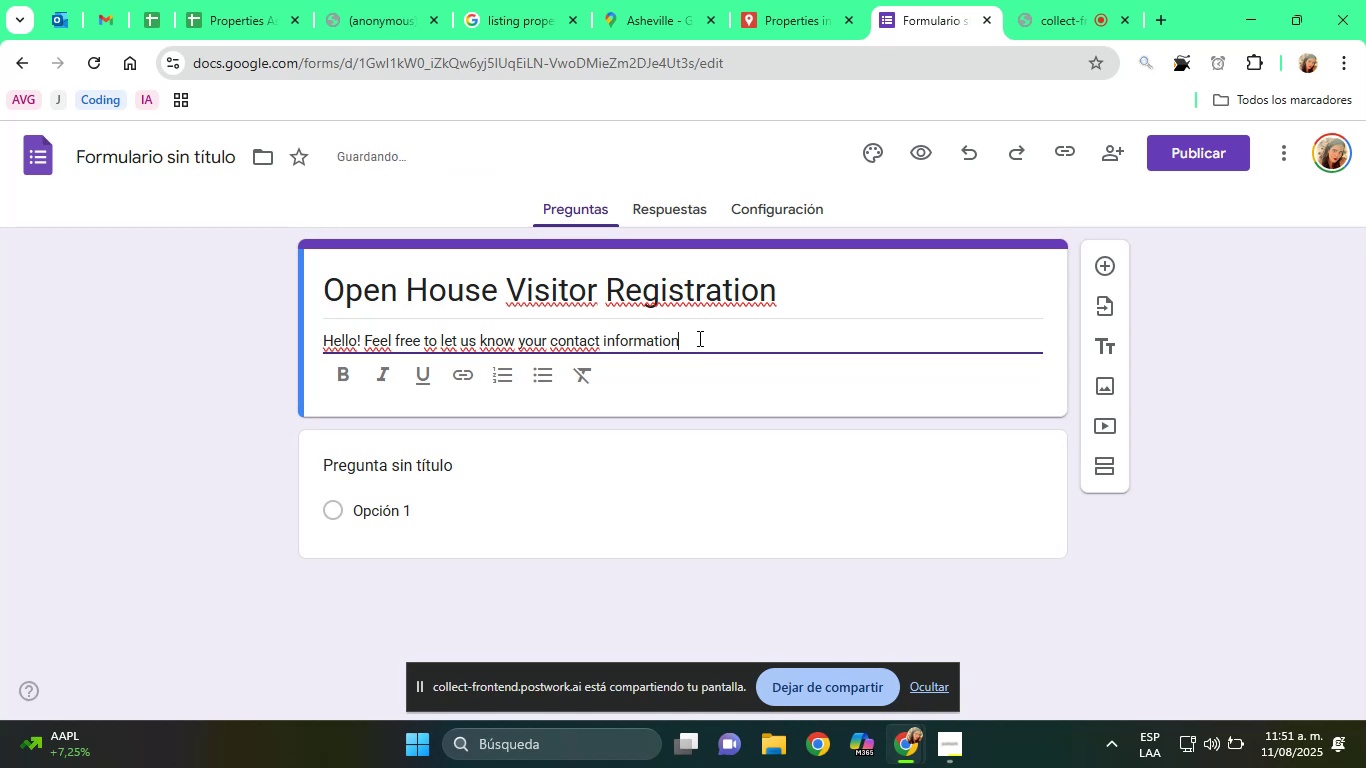 
type( to )
 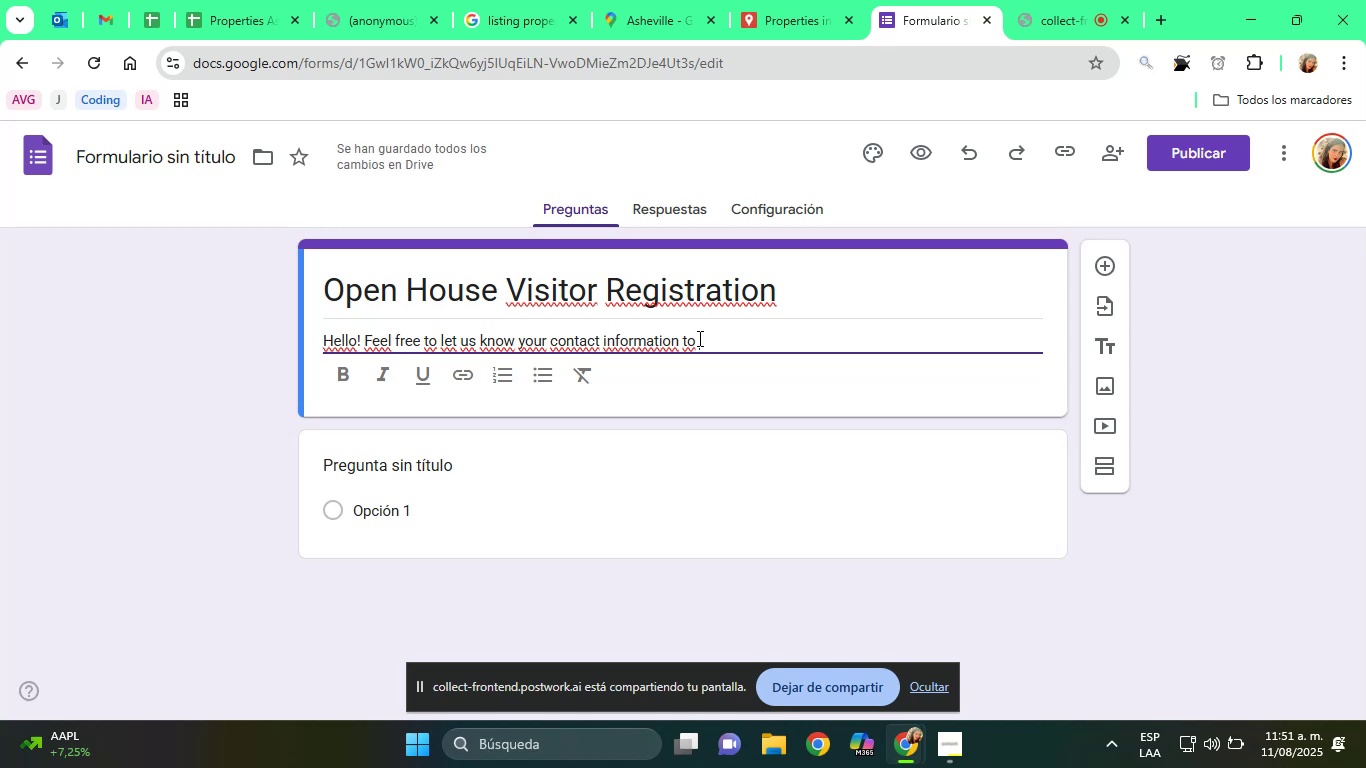 
wait(13.59)
 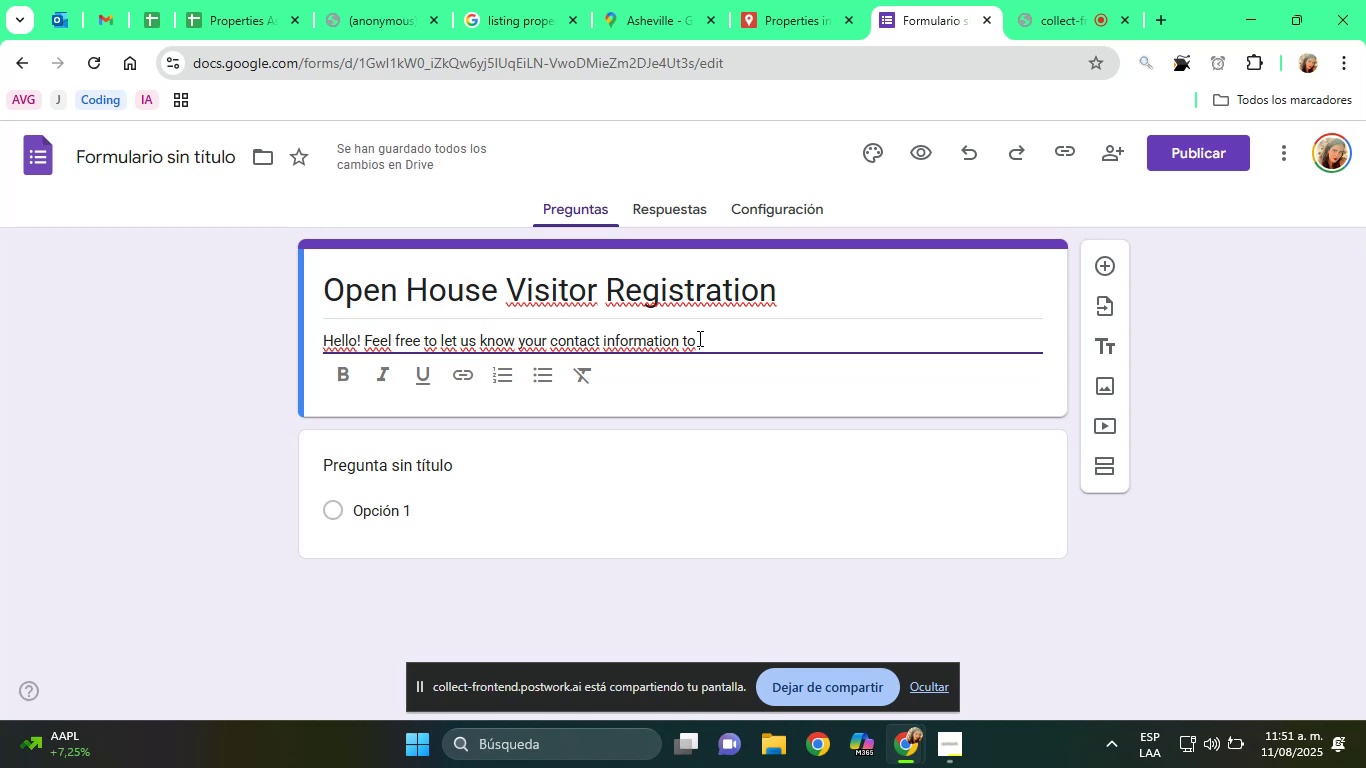 
type(register)
key(Backspace)
key(Backspace)
key(Backspace)
key(Backspace)
key(Backspace)
key(Backspace)
key(Backspace)
key(Backspace)
key(Backspace)
key(Backspace)
key(Backspace)
key(Backspace)
type(.)
 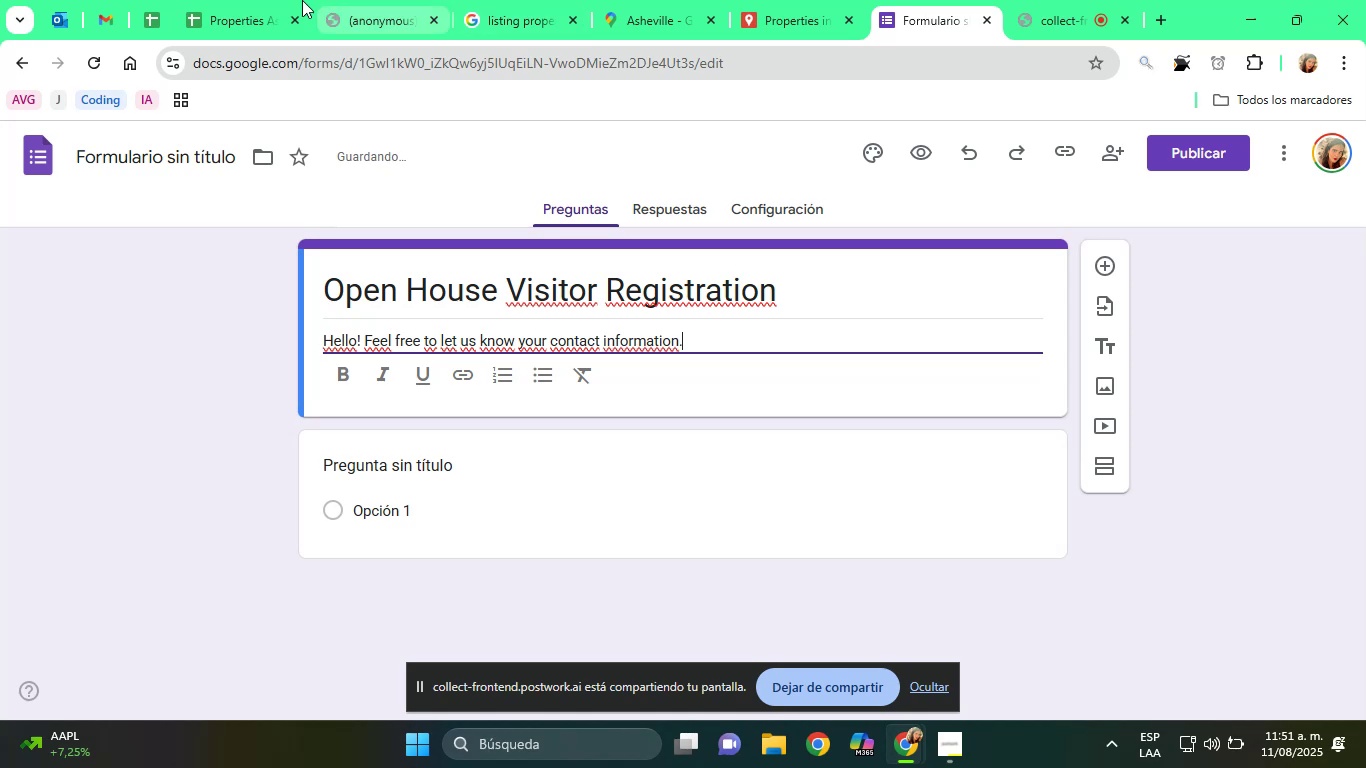 
left_click([378, 0])
 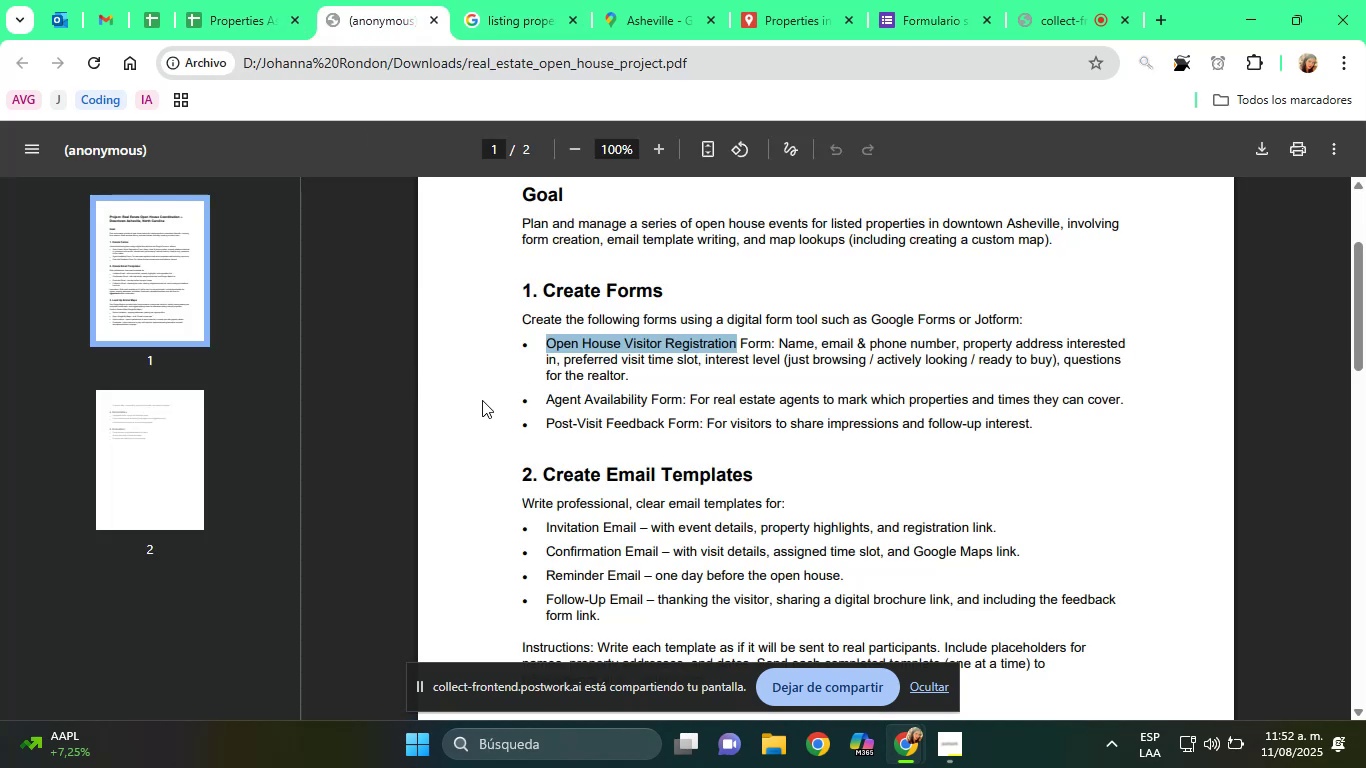 
wait(12.04)
 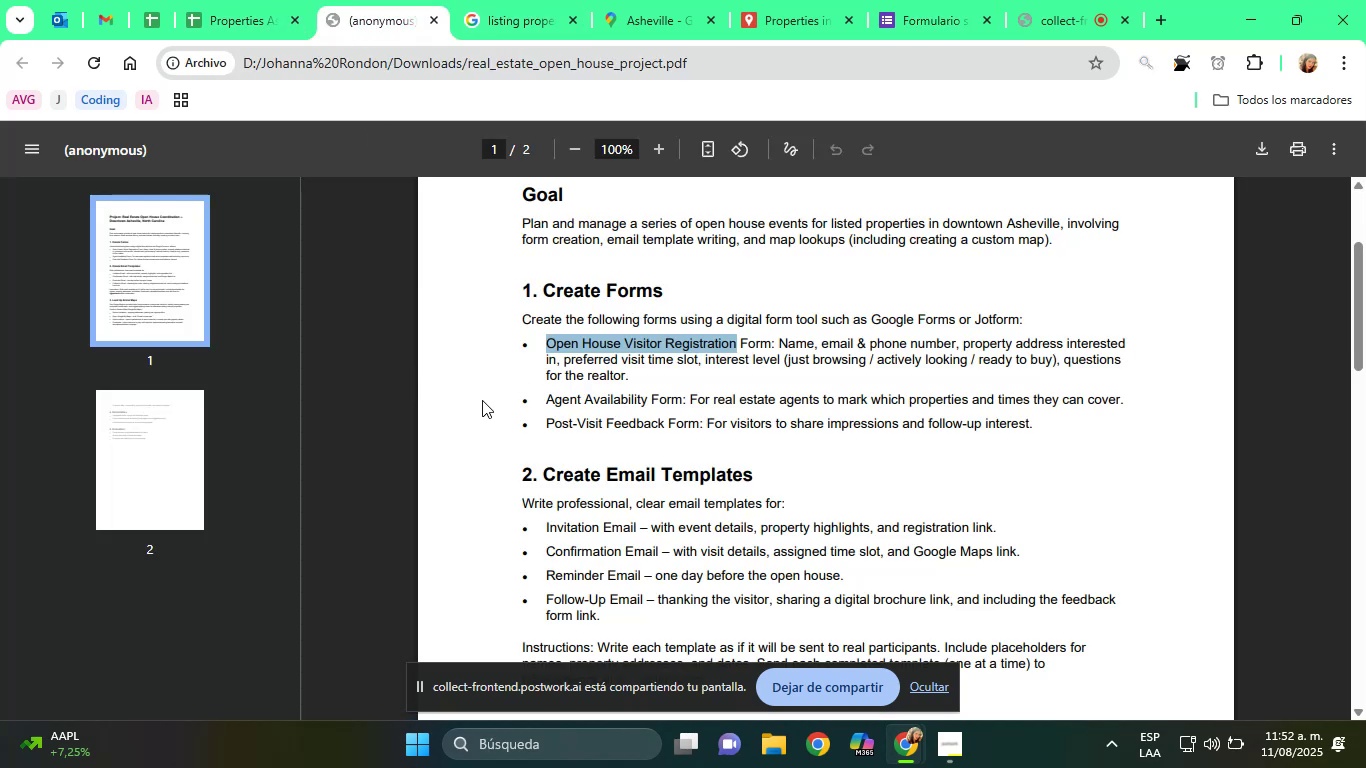 
left_click([477, 0])
 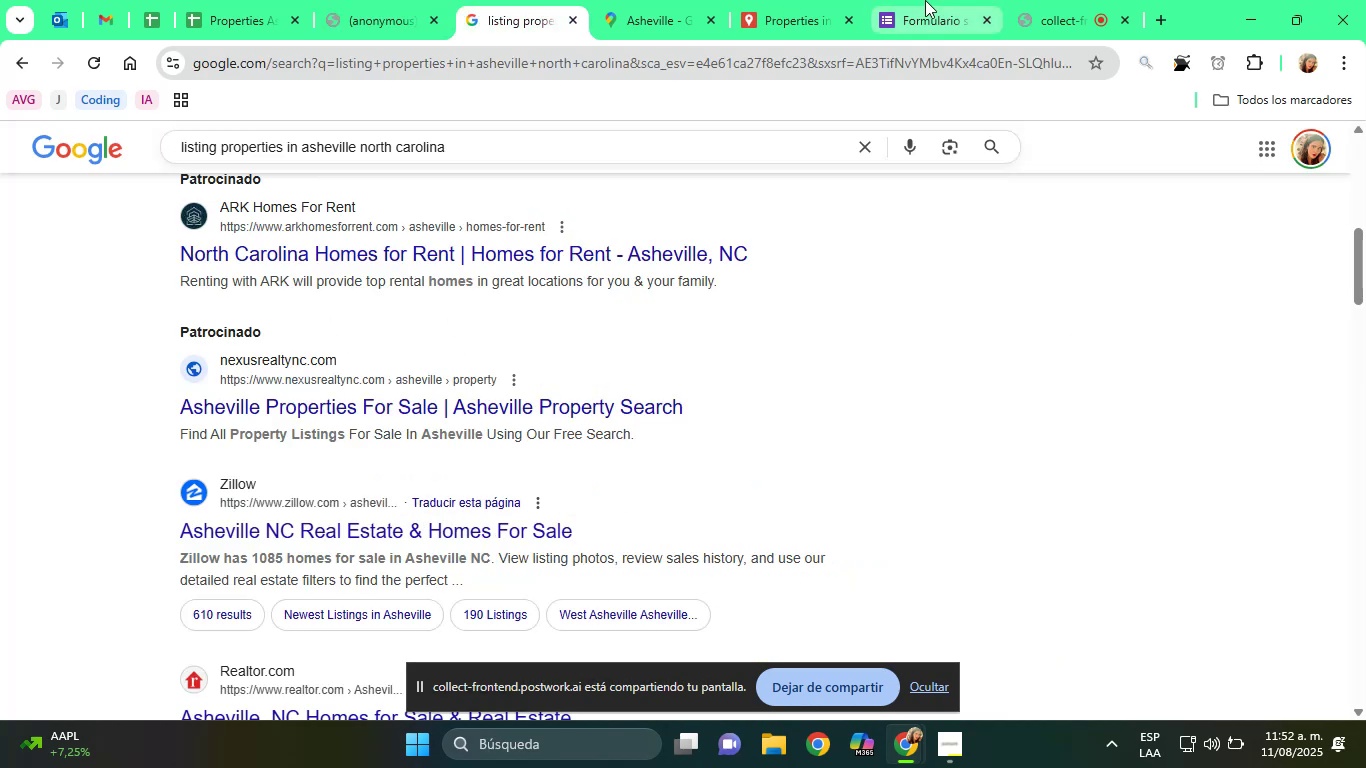 
left_click_drag(start_coordinate=[925, 0], to_coordinate=[475, 7])
 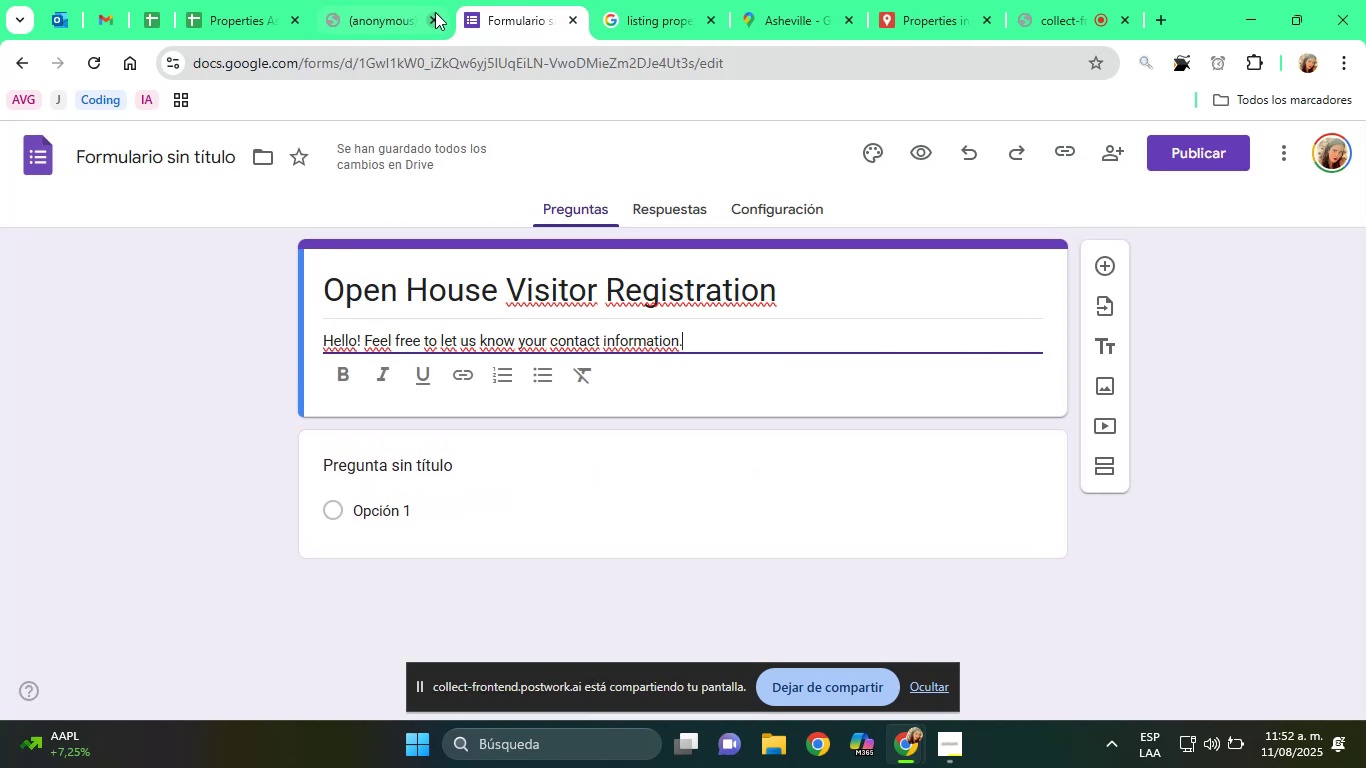 
scroll: coordinate [460, 12], scroll_direction: down, amount: 1.0
 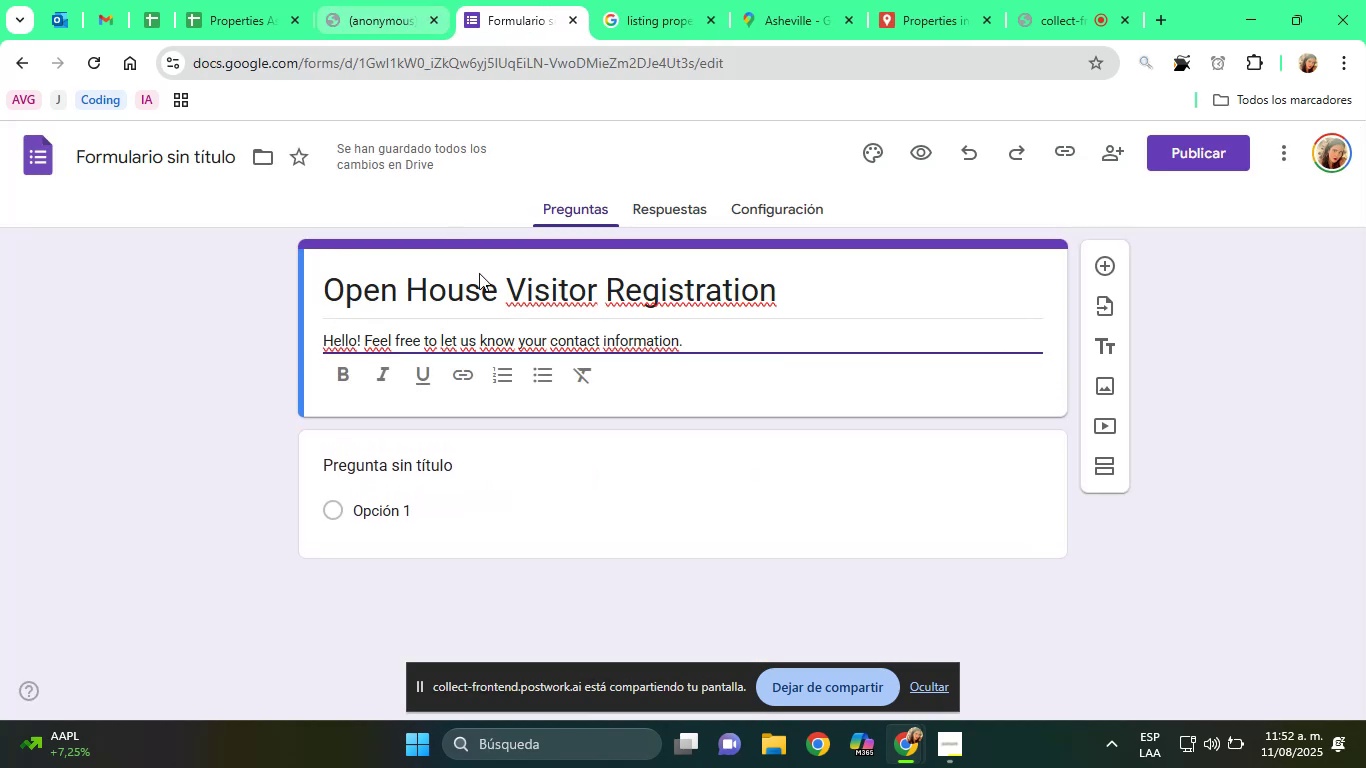 
left_click([802, 429])
 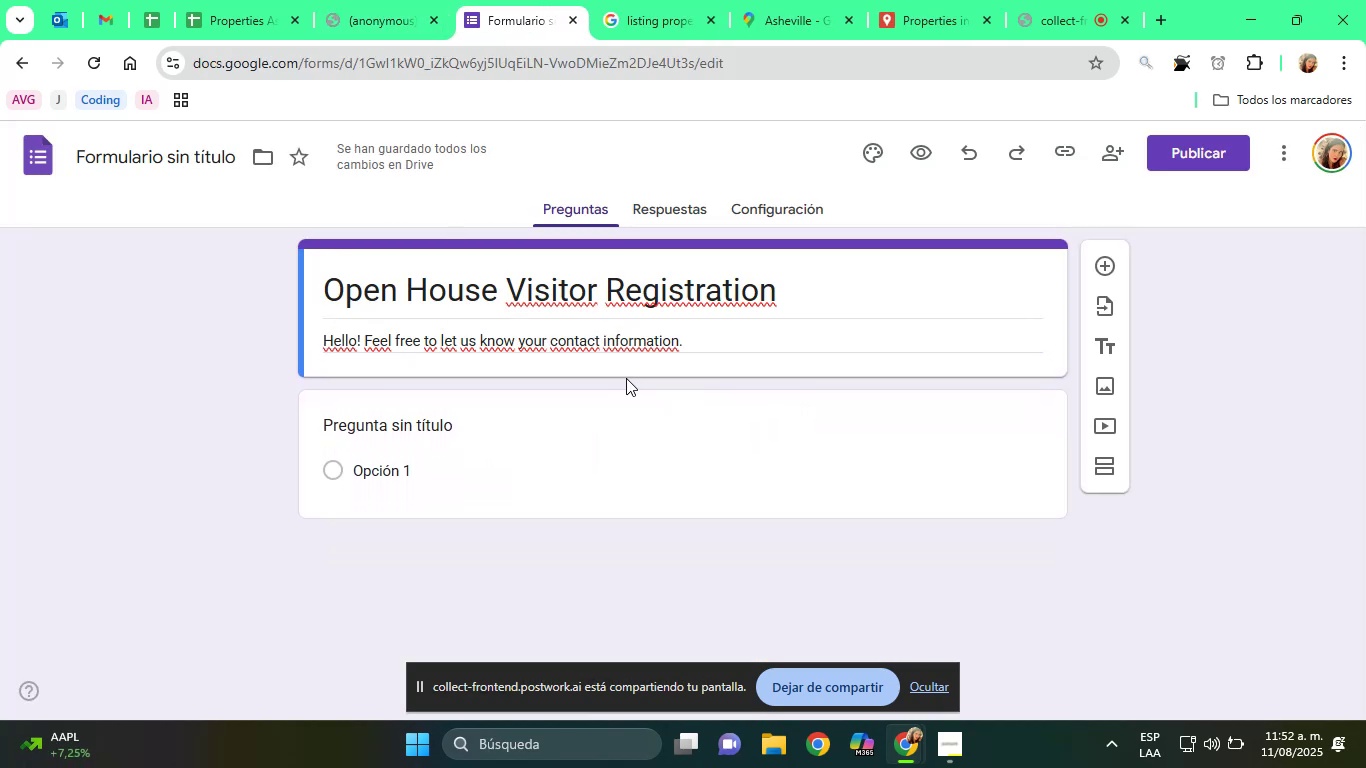 
left_click([706, 334])
 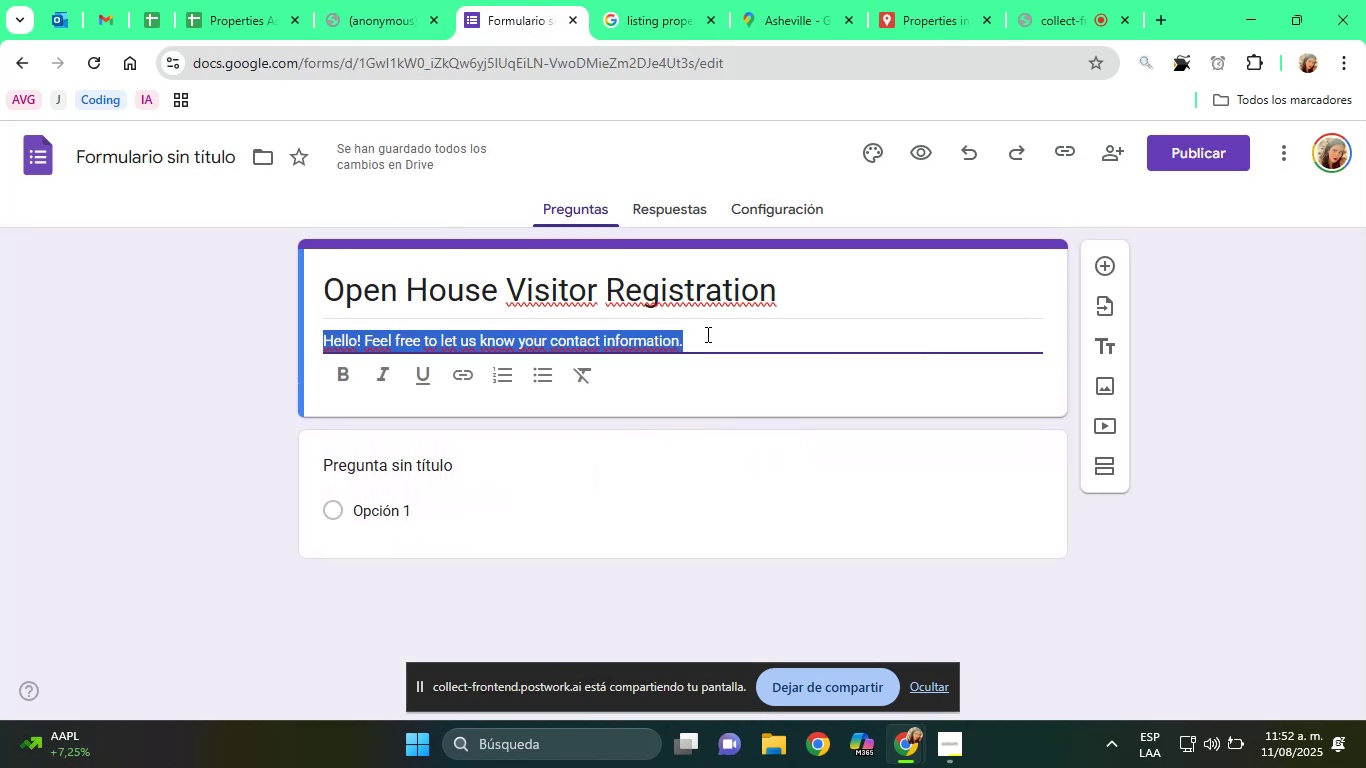 
key(ArrowRight)
 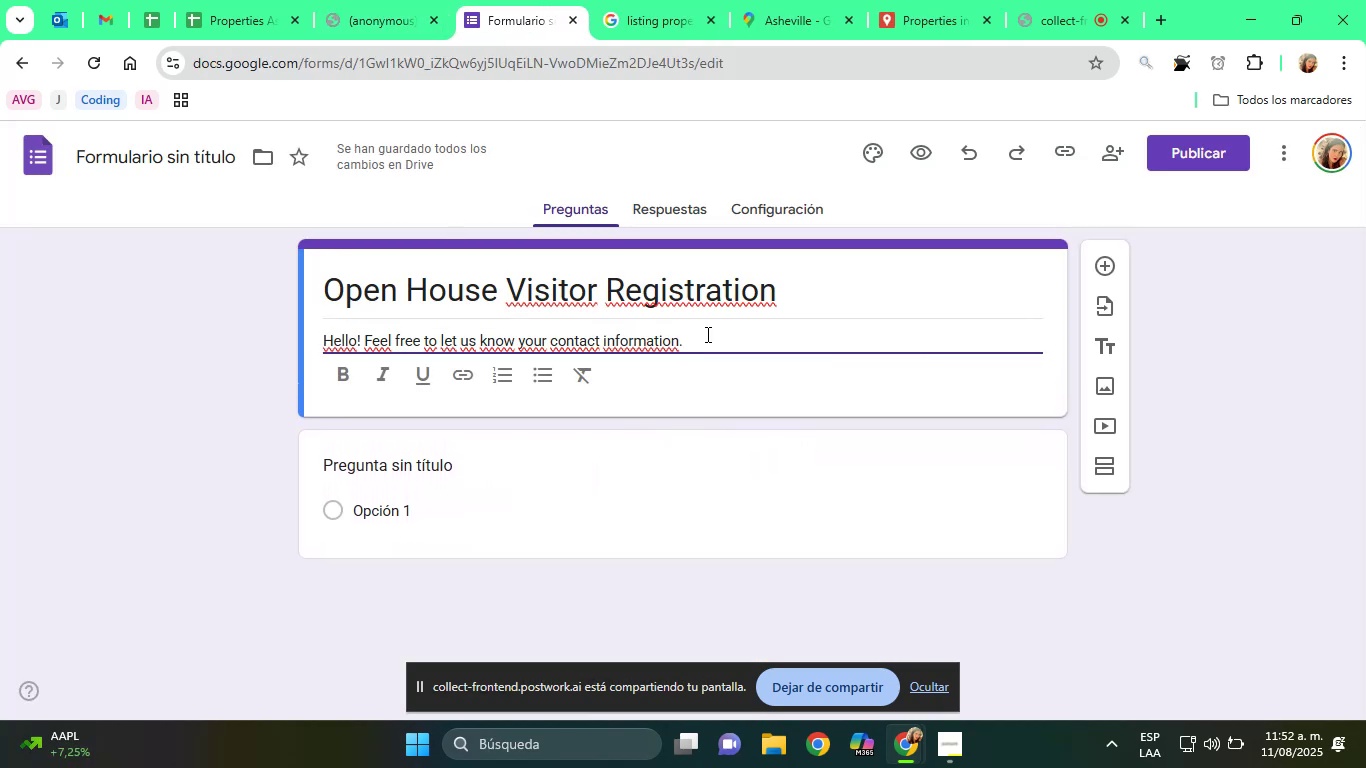 
key(Backspace)
type( and )
 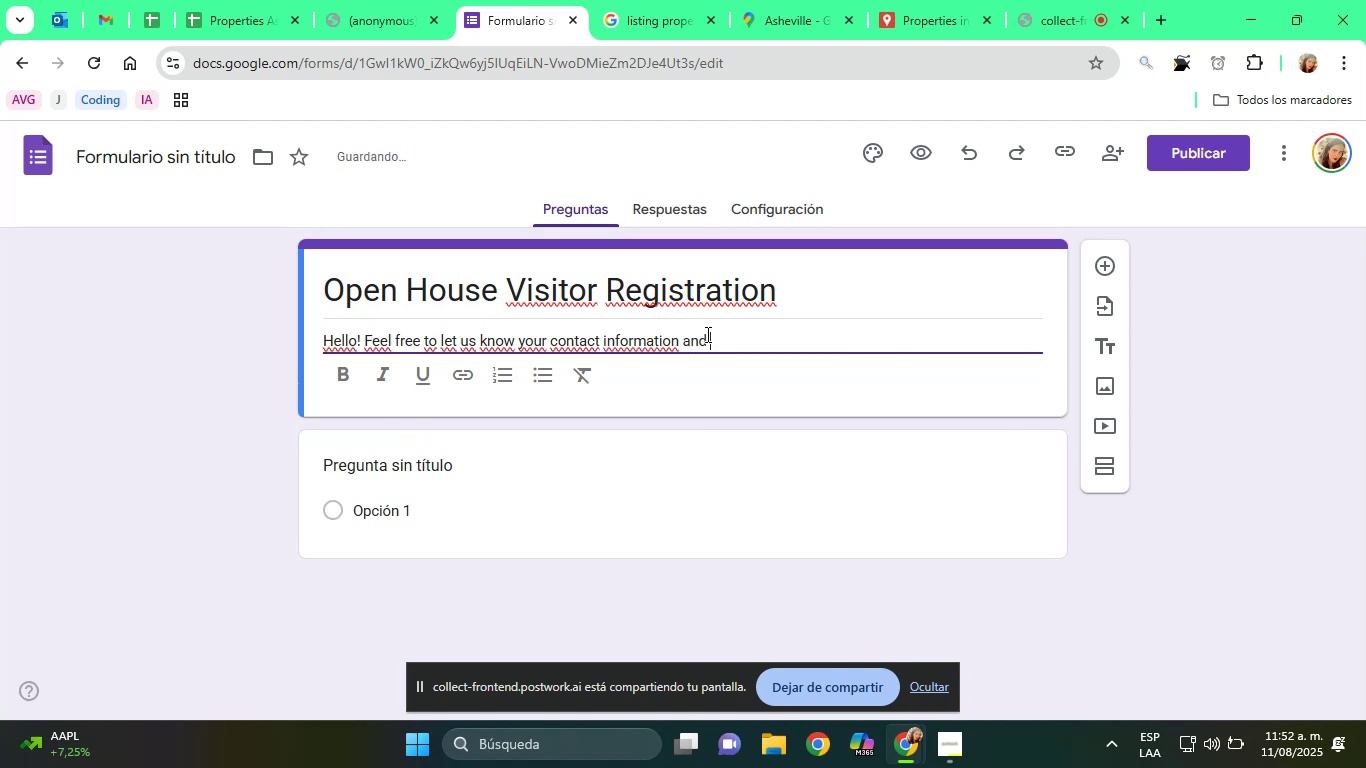 
type(anu)
key(Backspace)
type(y kin)
key(Backspace)
key(Backspace)
key(Backspace)
key(Backspace)
key(Backspace)
key(Backspace)
key(Backspace)
type(que)
key(Backspace)
key(Backspace)
key(Backspace)
key(Backspace)
key(Backspace)
type(d we will contact you to )
key(Backspace)
key(Backspace)
key(Backspace)
key(Backspace)
type(!)
 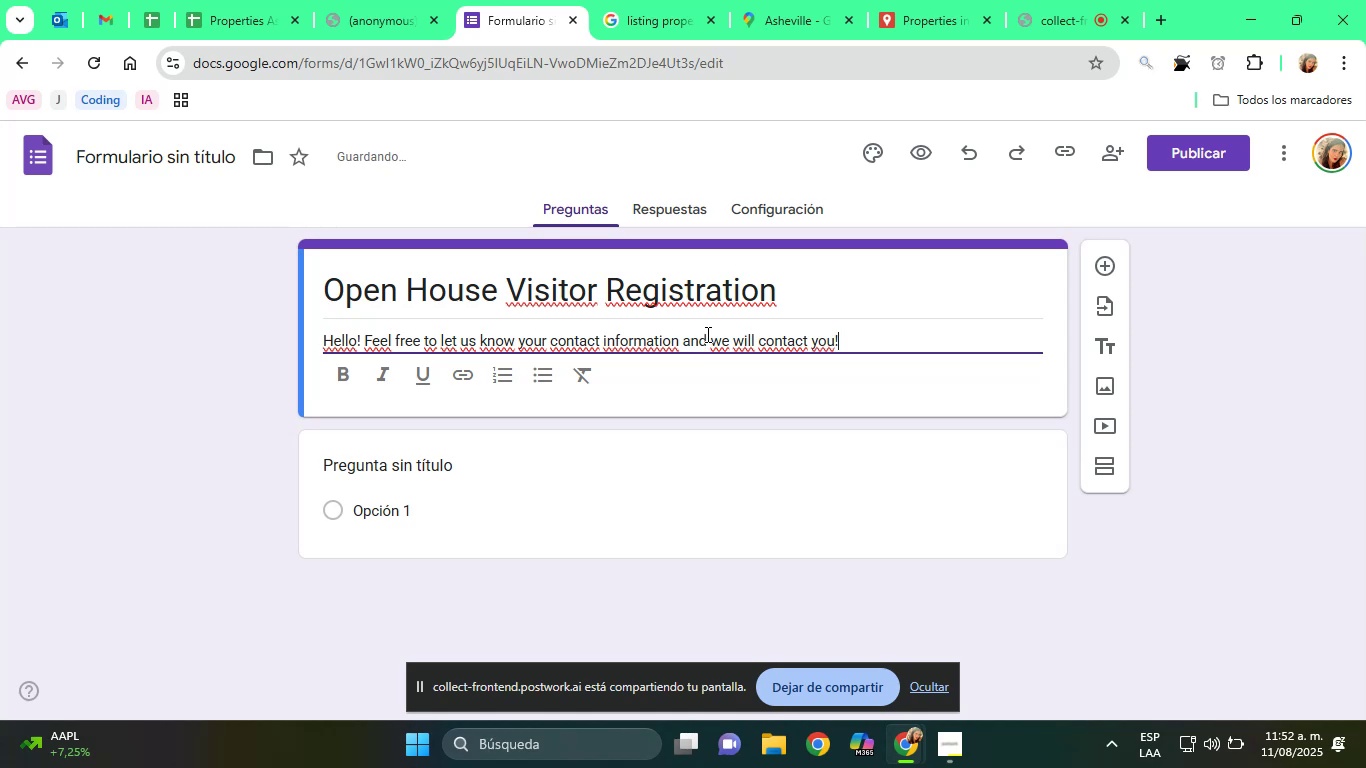 
left_click([608, 364])
 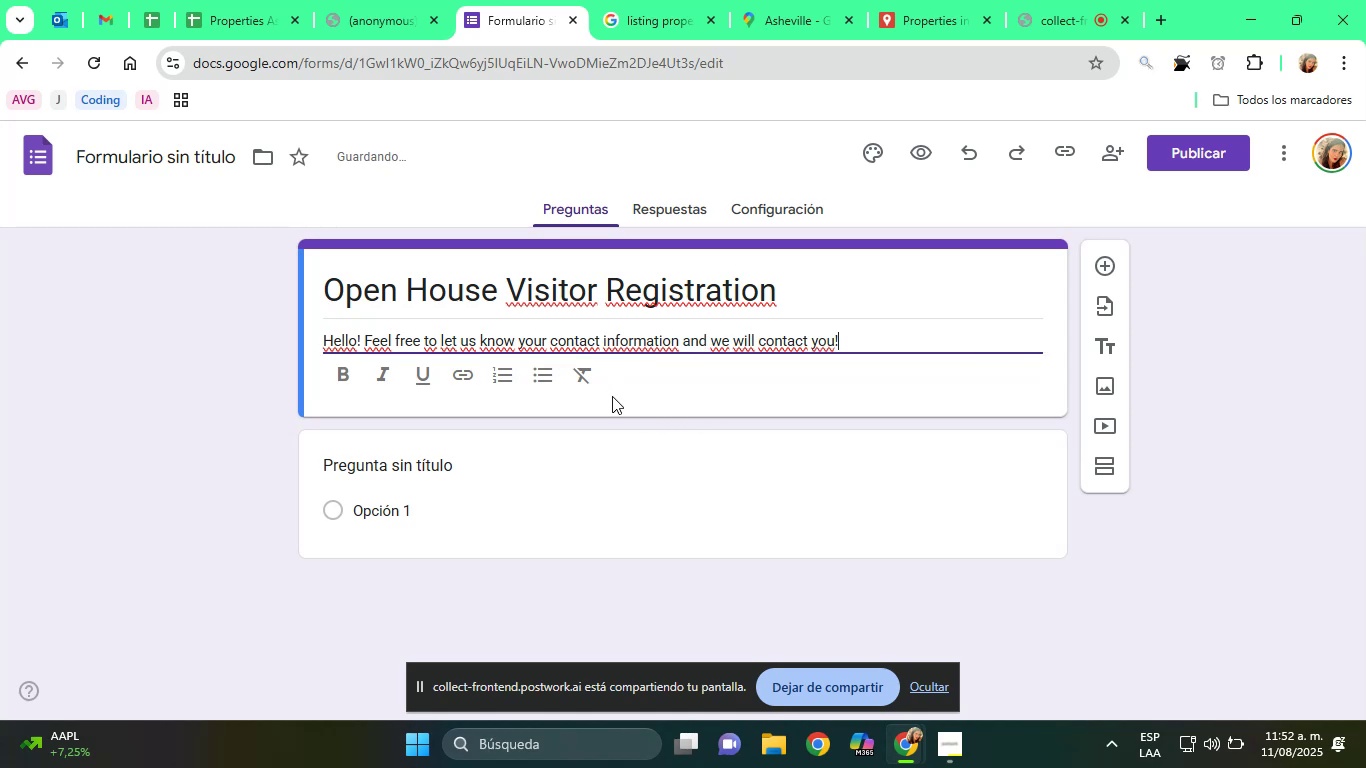 
left_click([725, 401])
 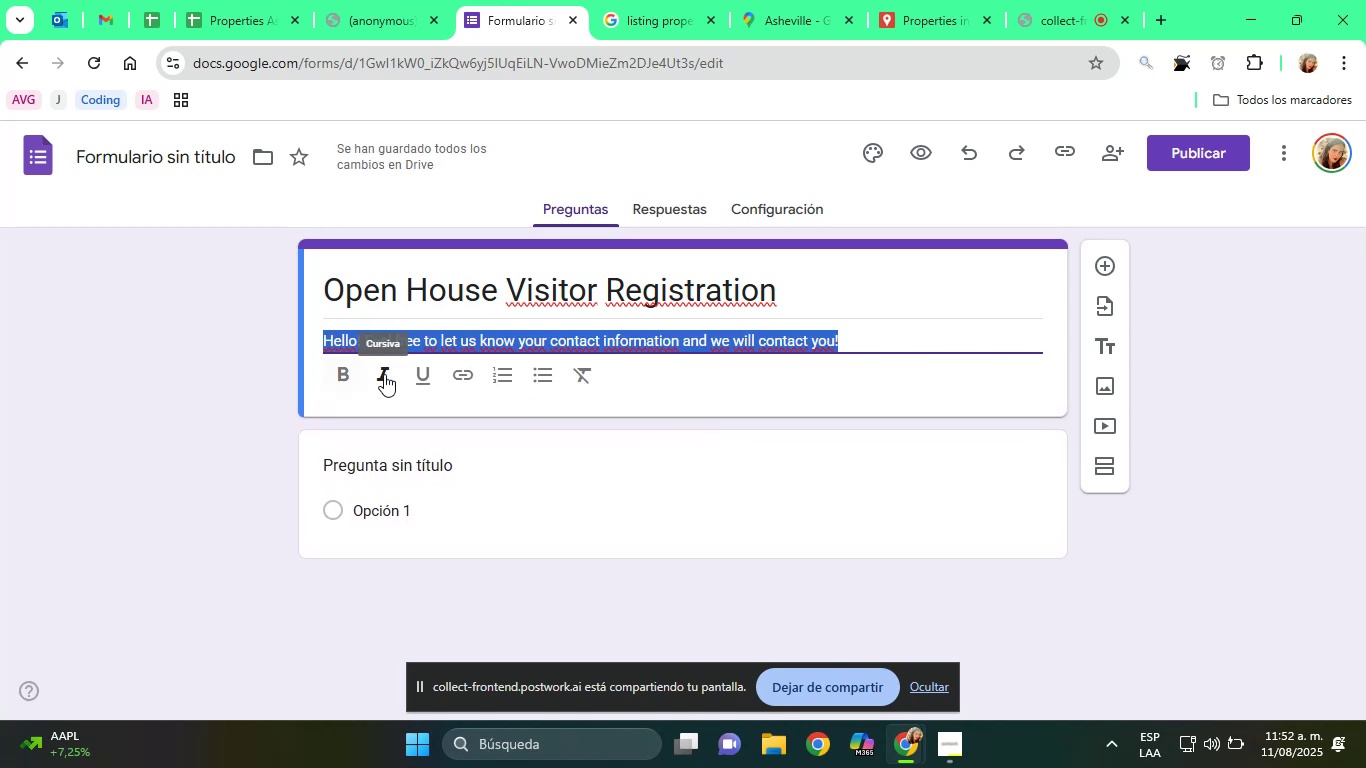 
left_click([388, 372])
 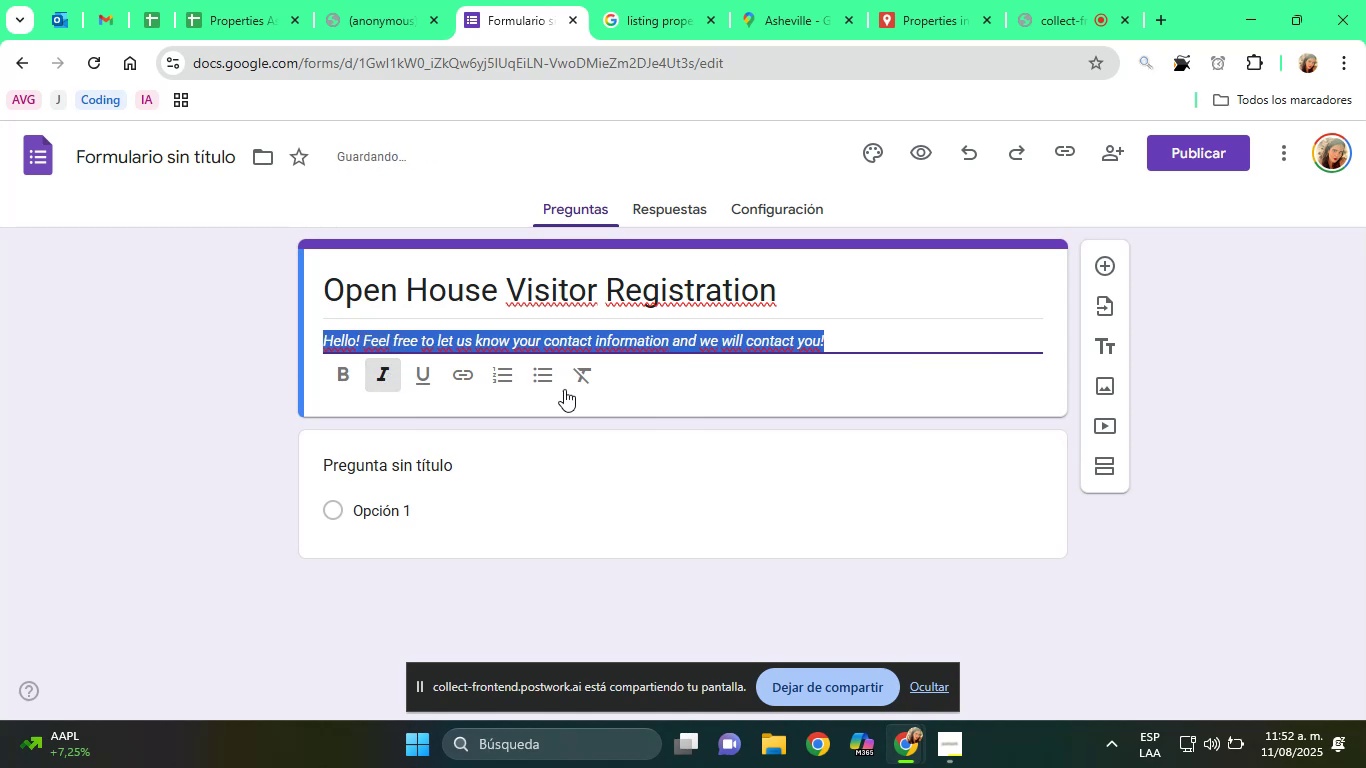 
left_click([852, 426])
 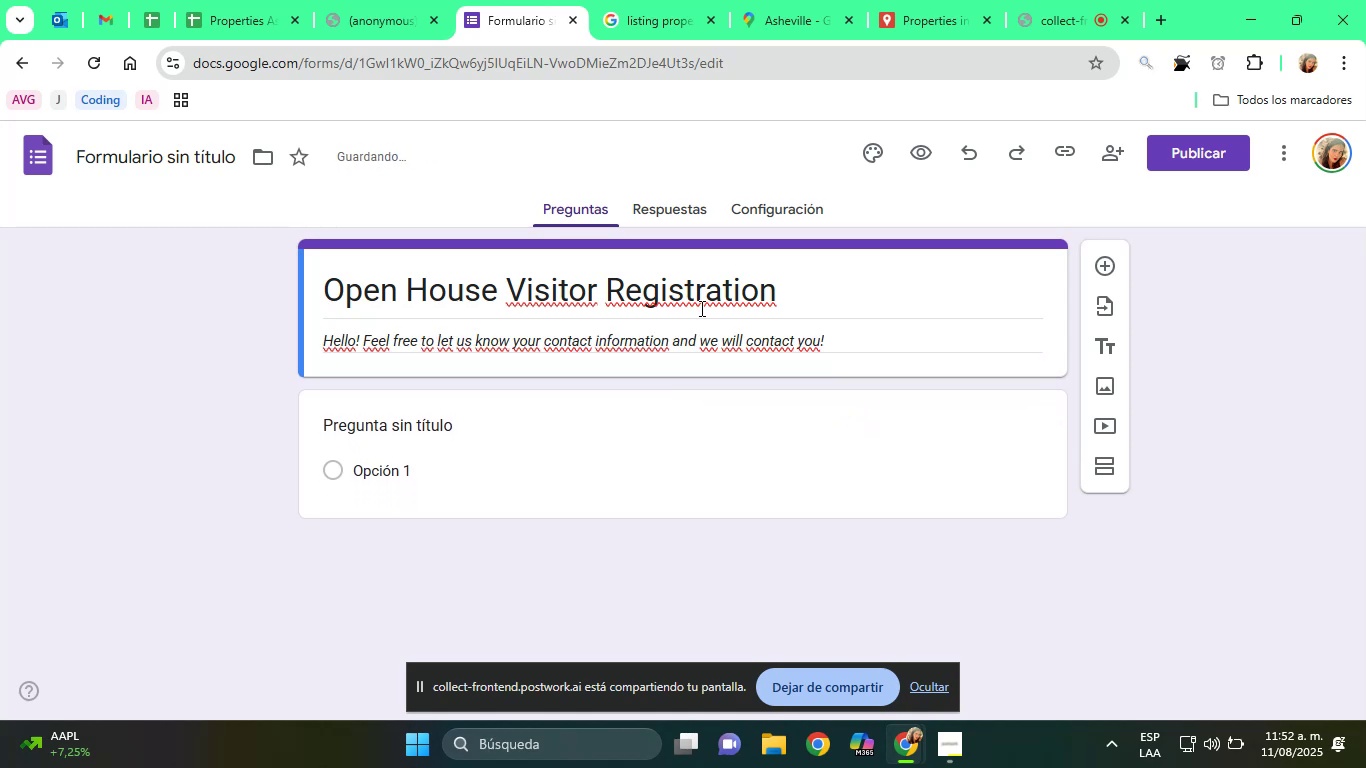 
left_click([671, 271])
 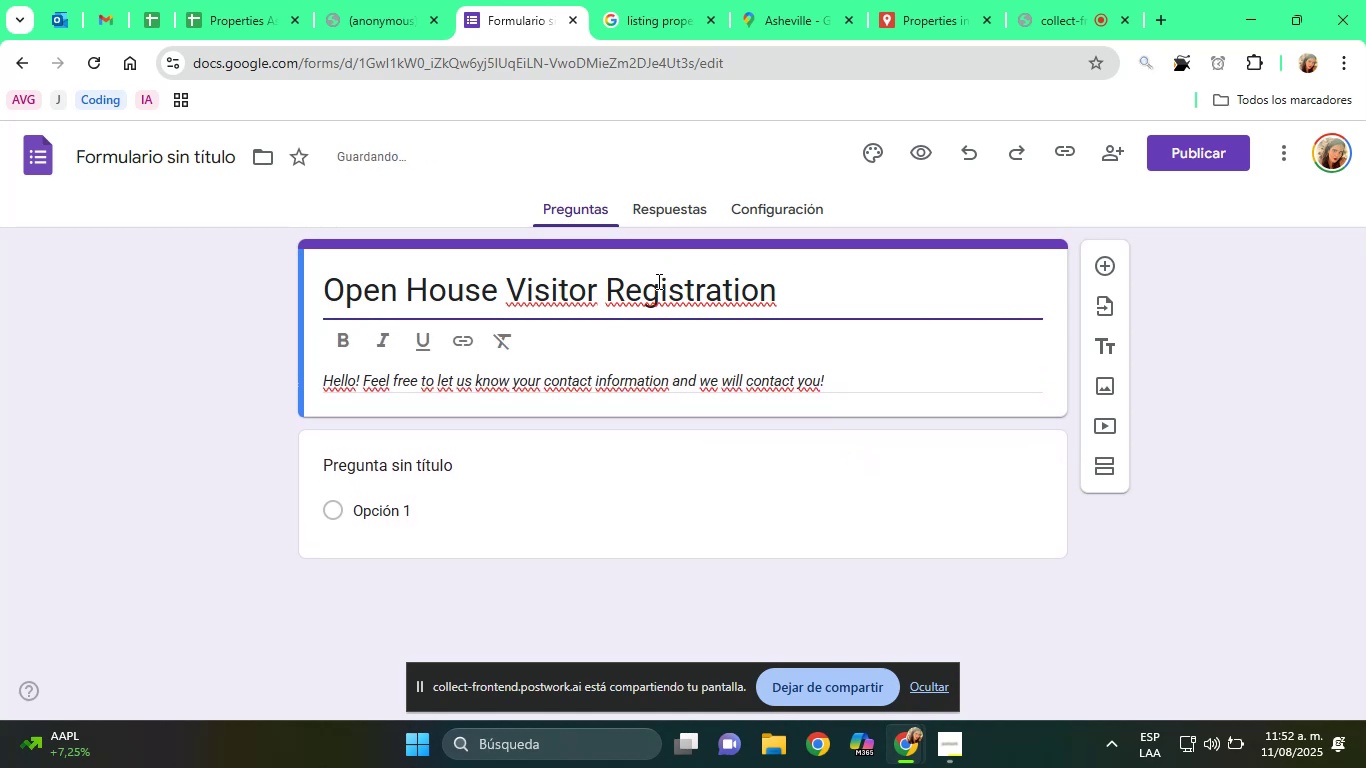 
double_click([657, 281])
 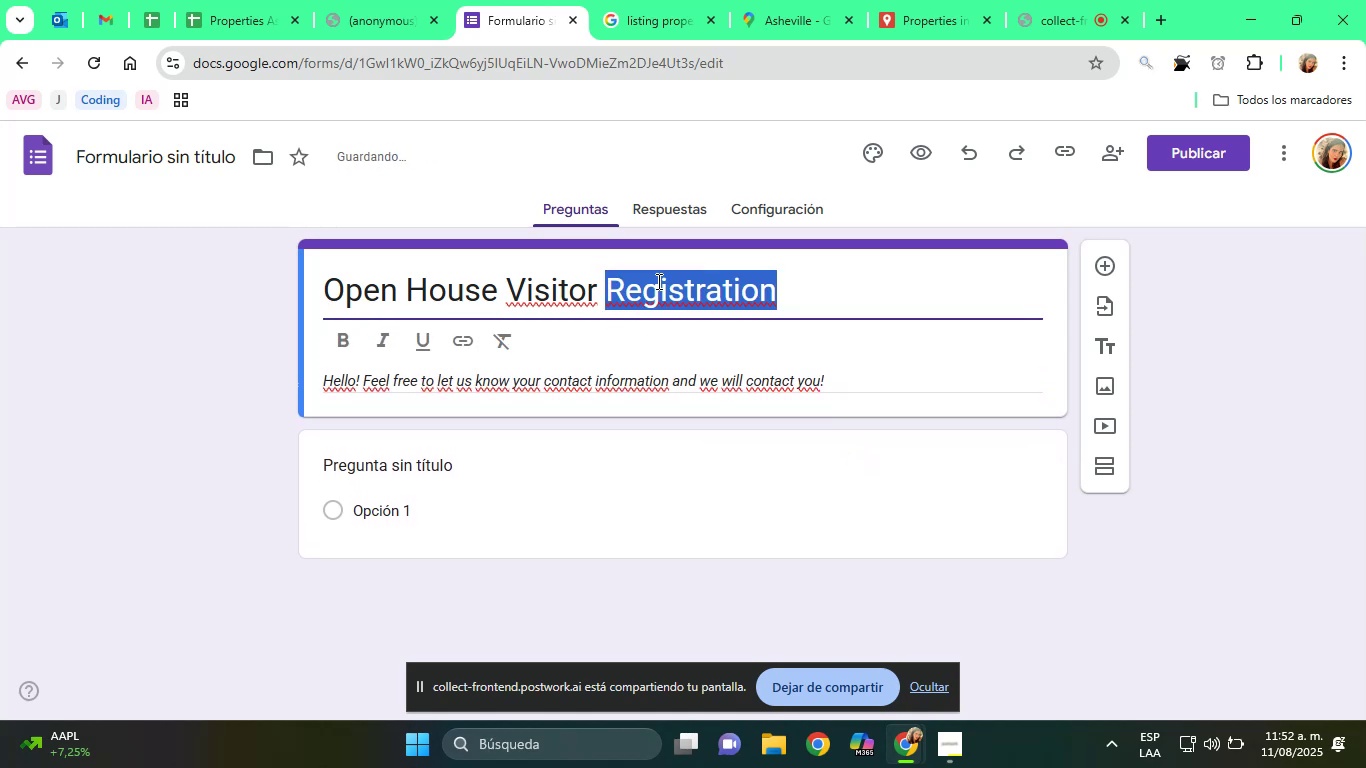 
triple_click([657, 281])
 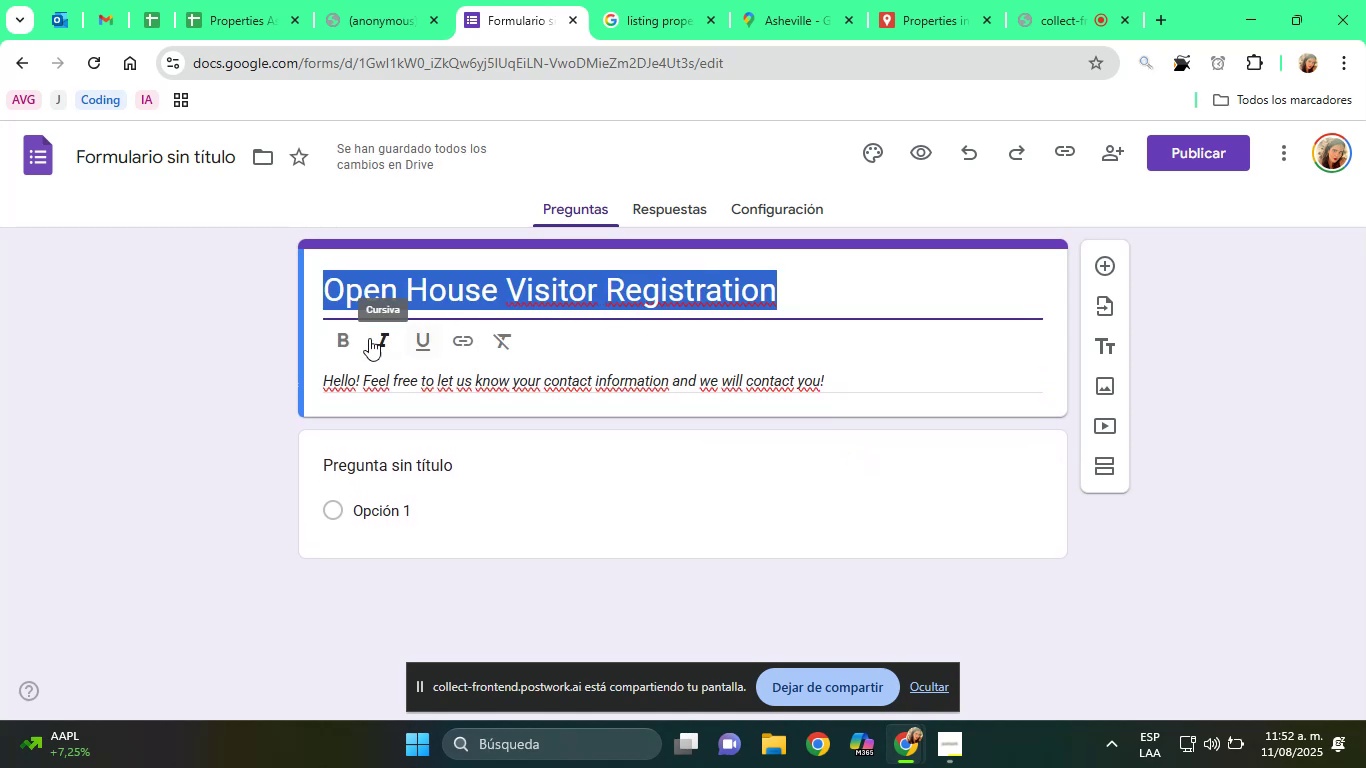 
left_click([346, 339])
 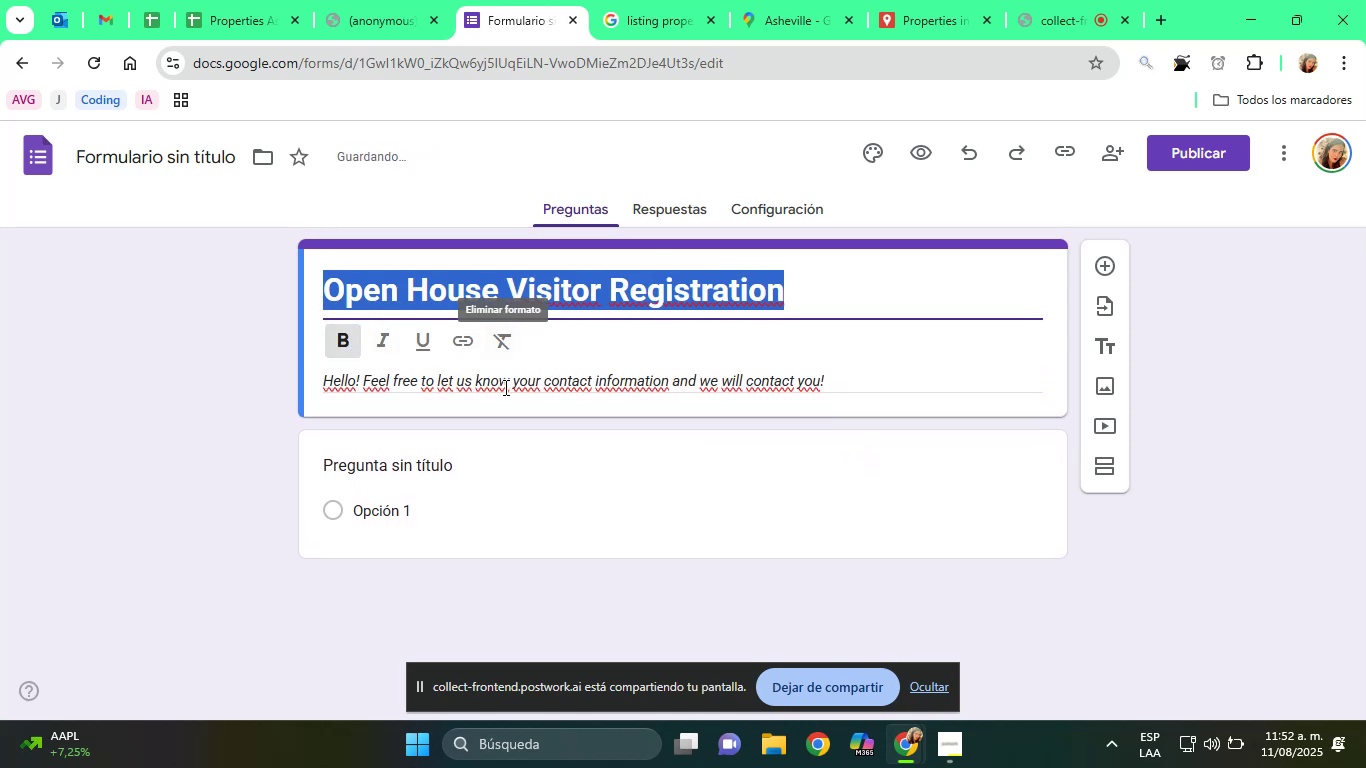 
scroll: coordinate [1194, 451], scroll_direction: up, amount: 1.0
 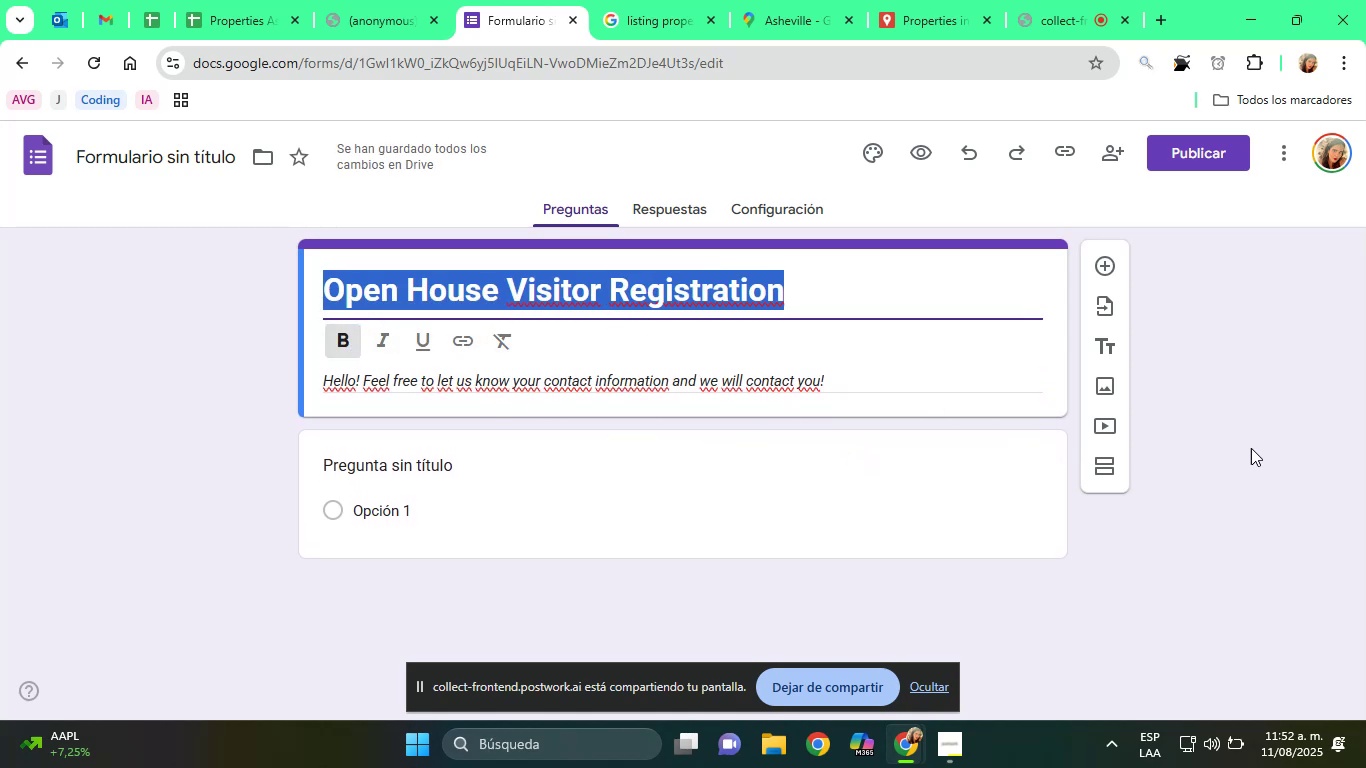 
left_click([1256, 443])
 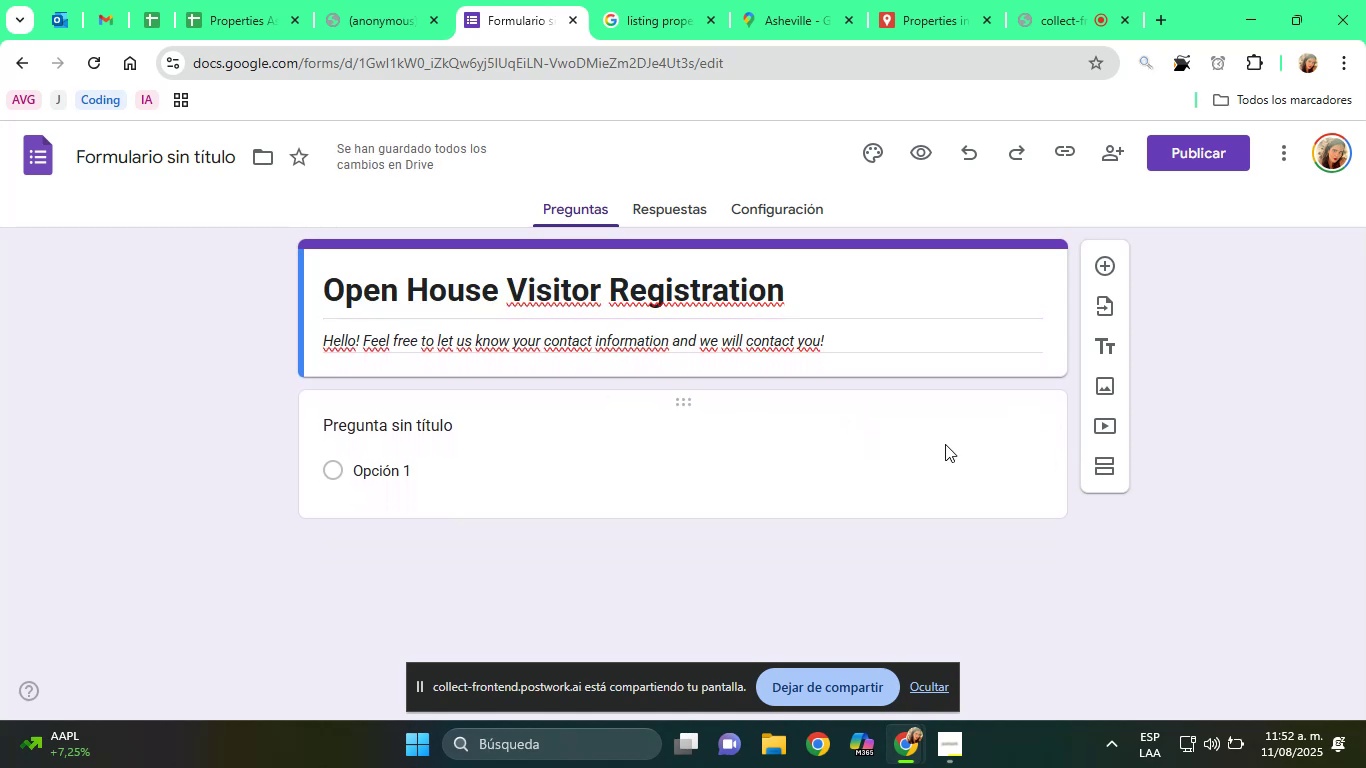 
scroll: coordinate [778, 419], scroll_direction: up, amount: 3.0
 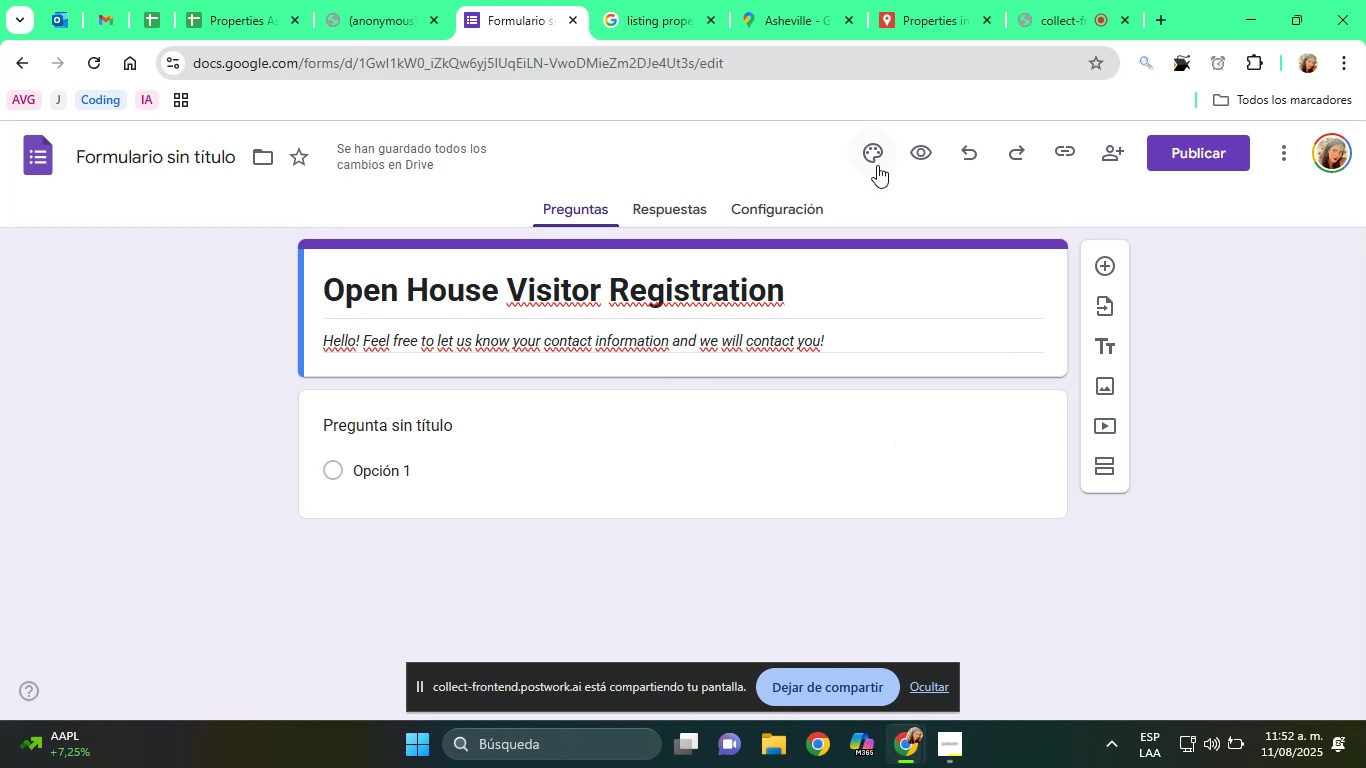 
left_click([877, 165])
 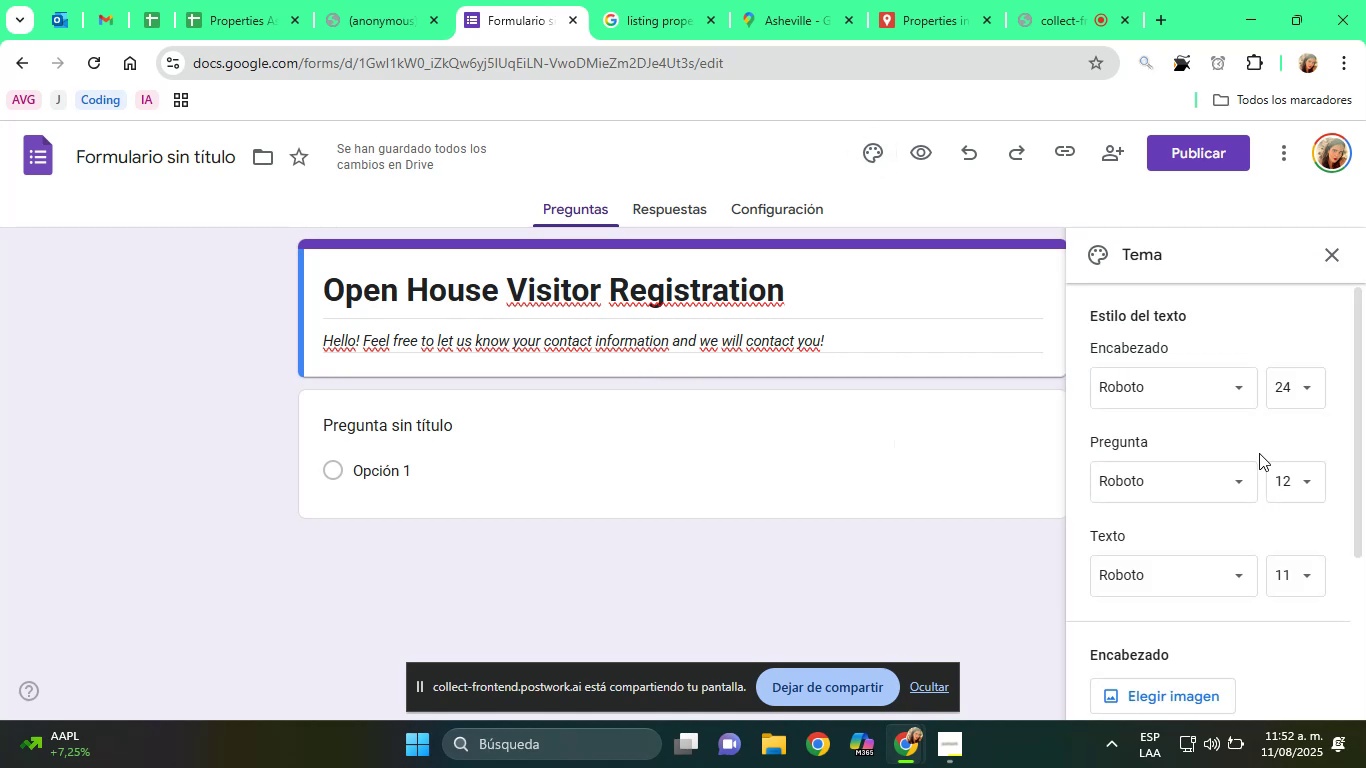 
left_click([1256, 389])
 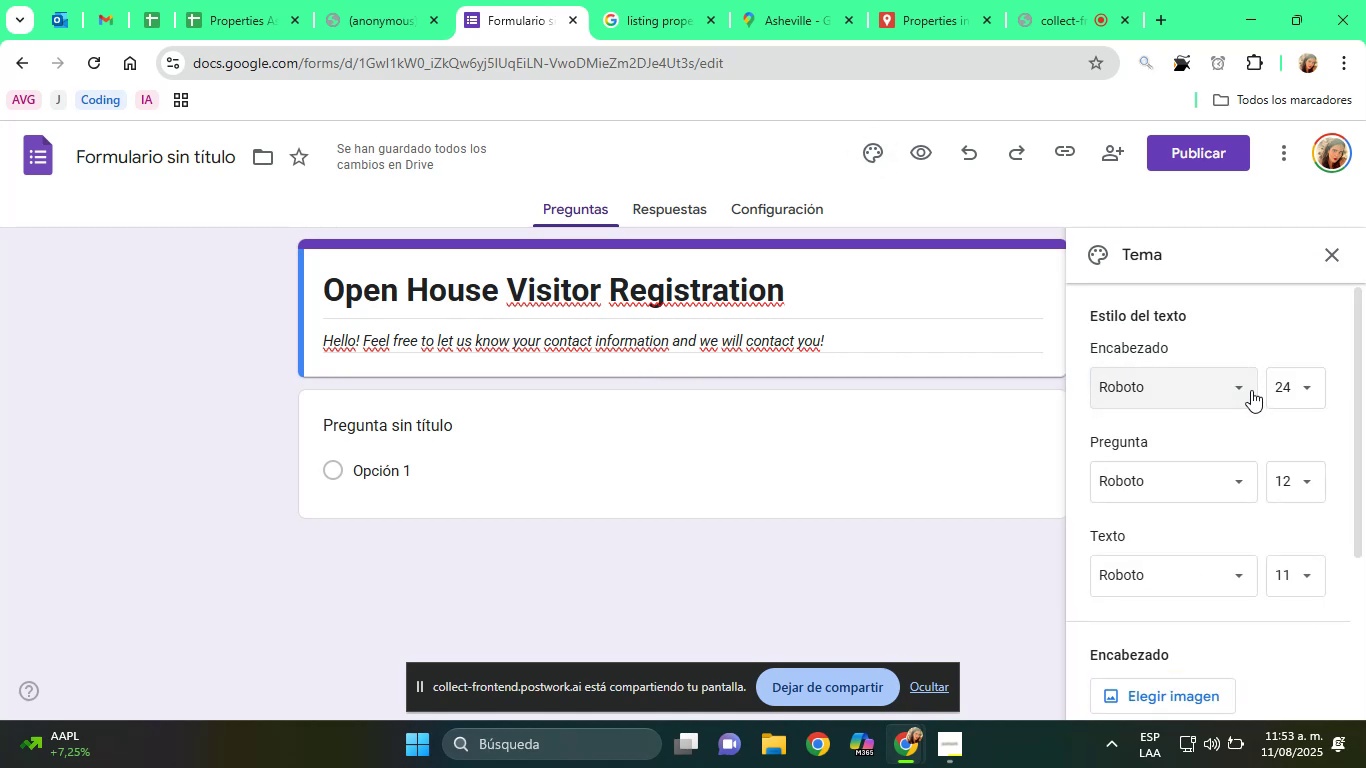 
scroll: coordinate [1231, 575], scroll_direction: down, amount: 6.0
 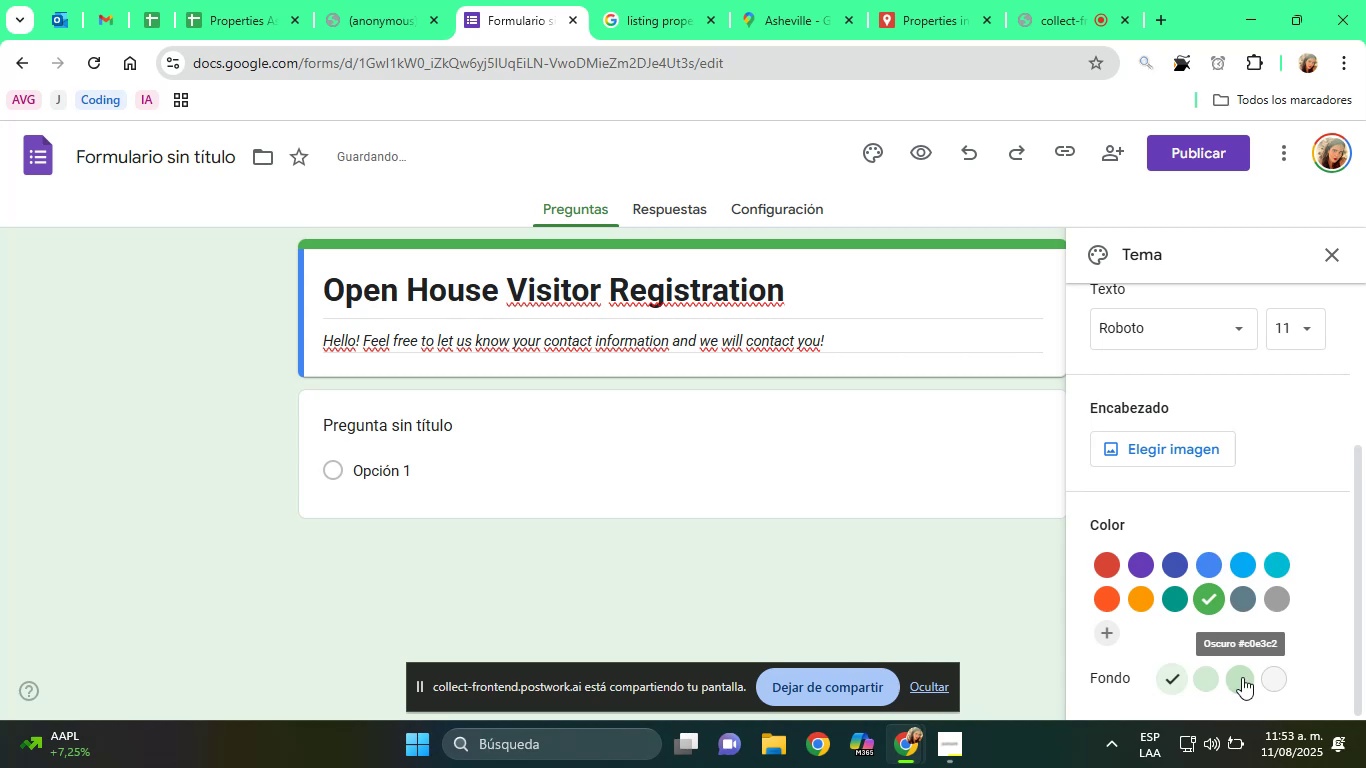 
left_click([1242, 677])
 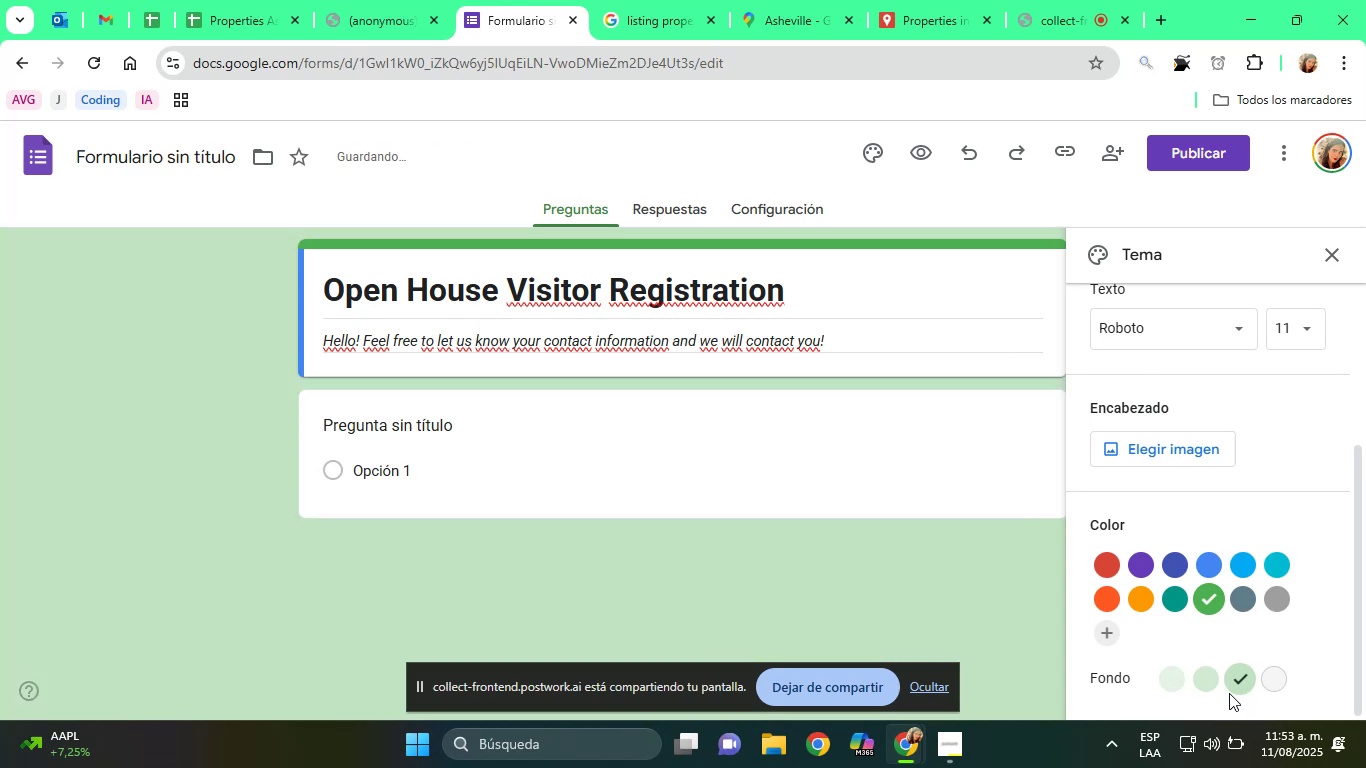 
left_click([1204, 677])
 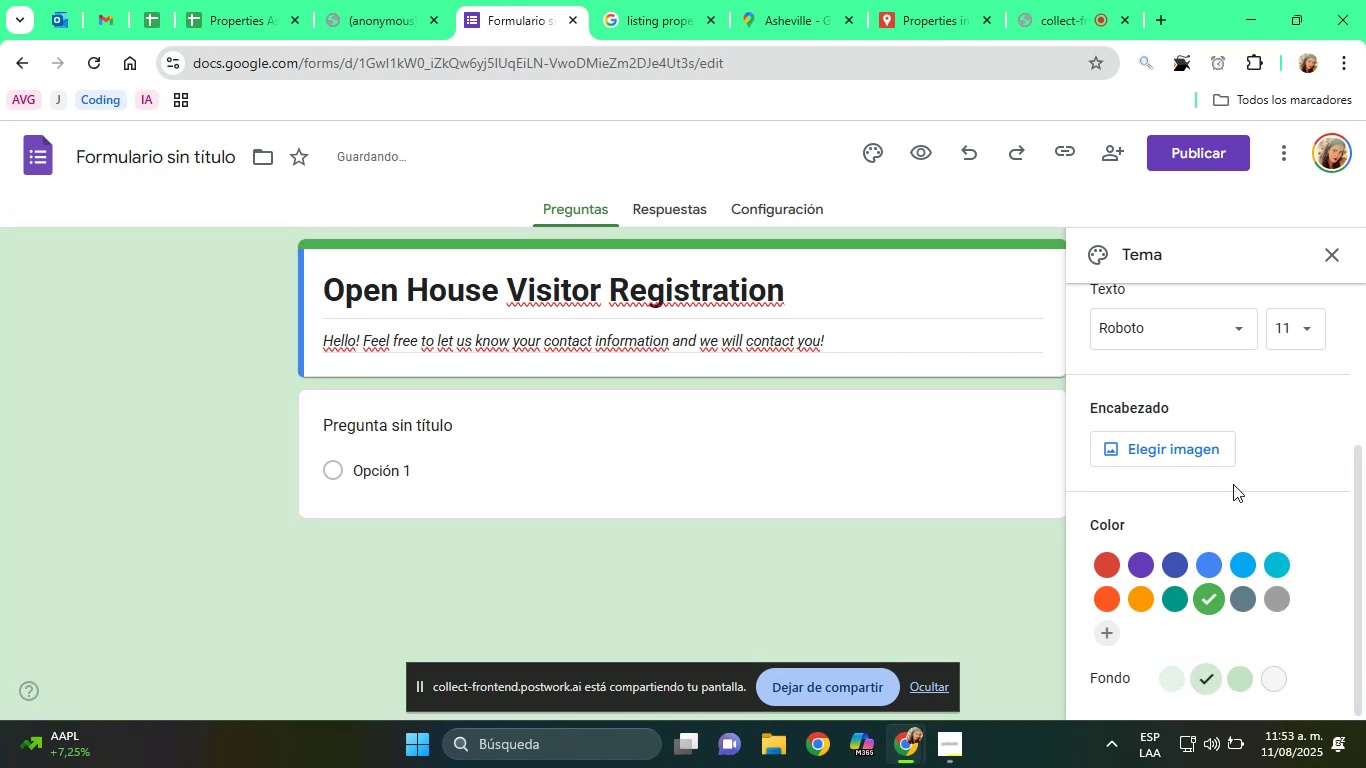 
left_click([1201, 450])
 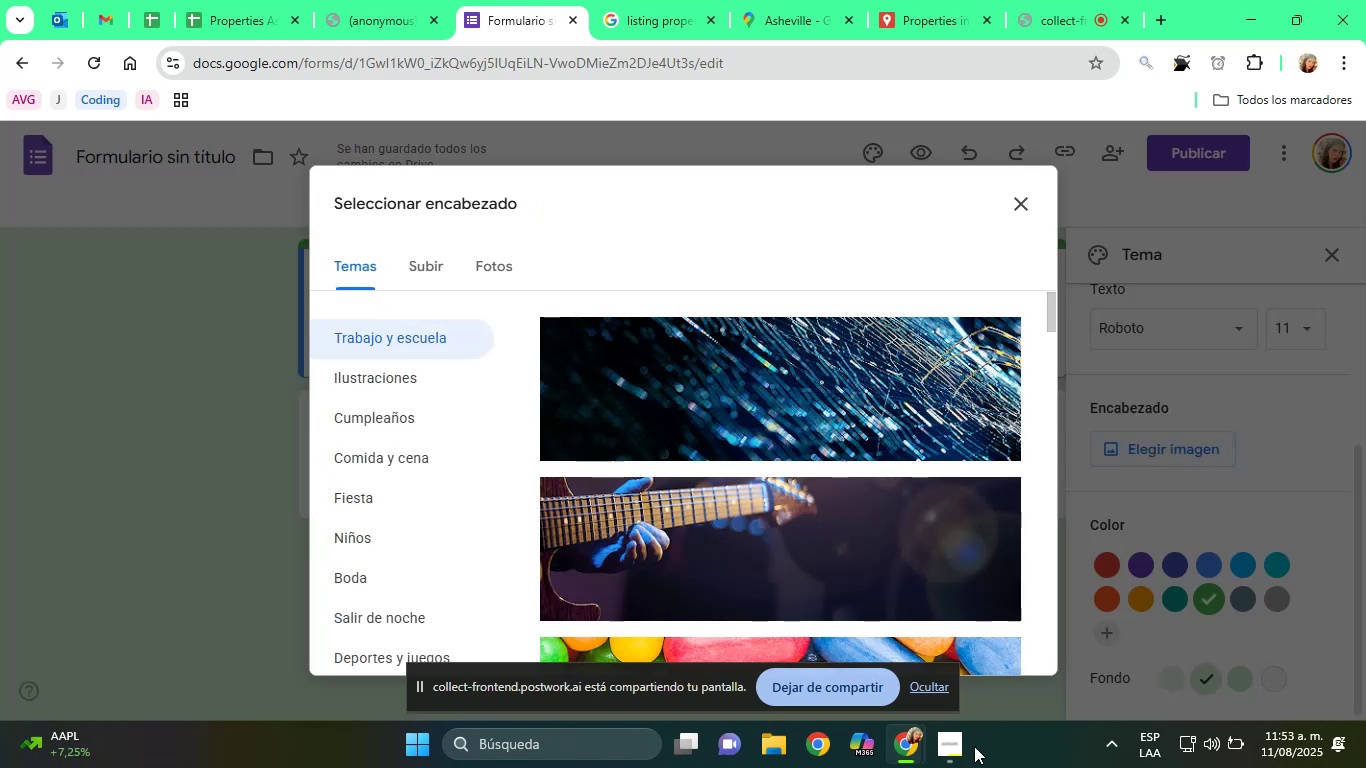 
scroll: coordinate [693, 418], scroll_direction: down, amount: 14.0
 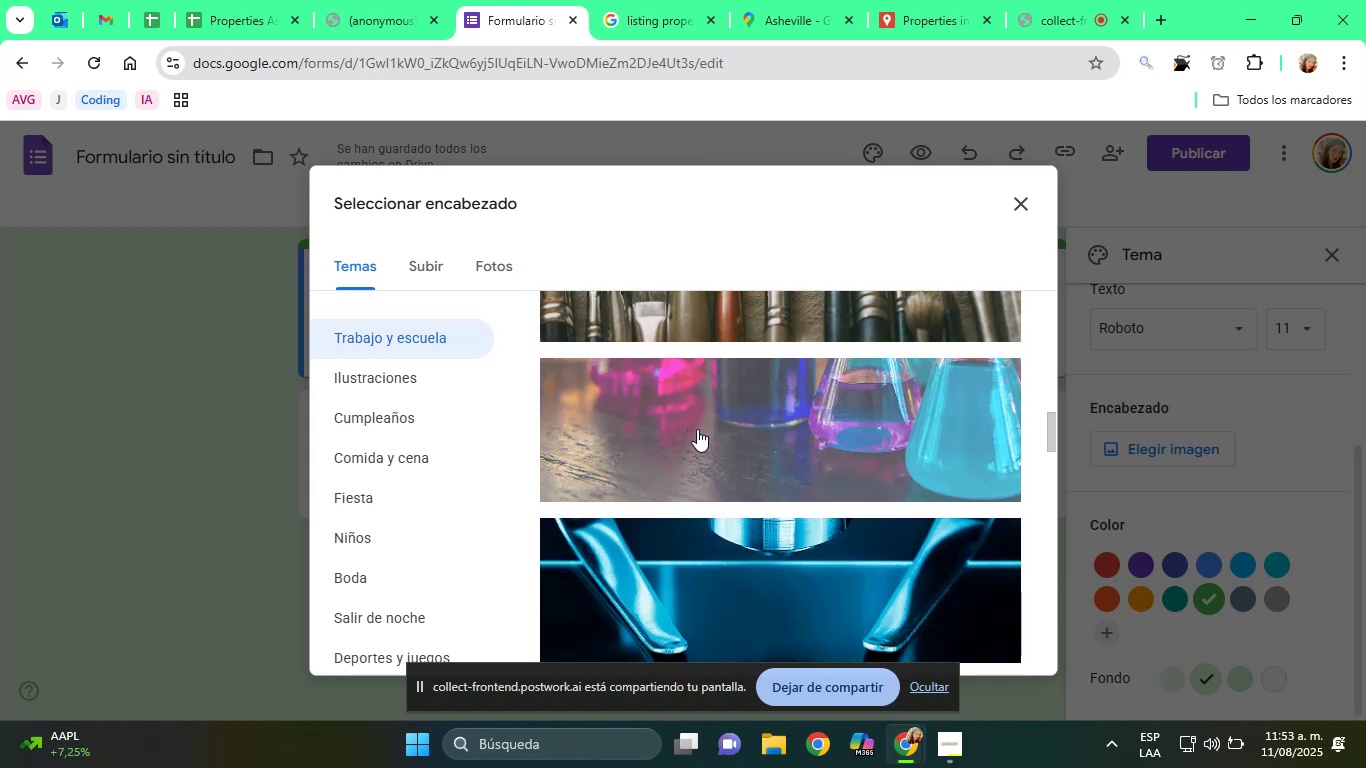 
scroll: coordinate [687, 508], scroll_direction: down, amount: 29.0
 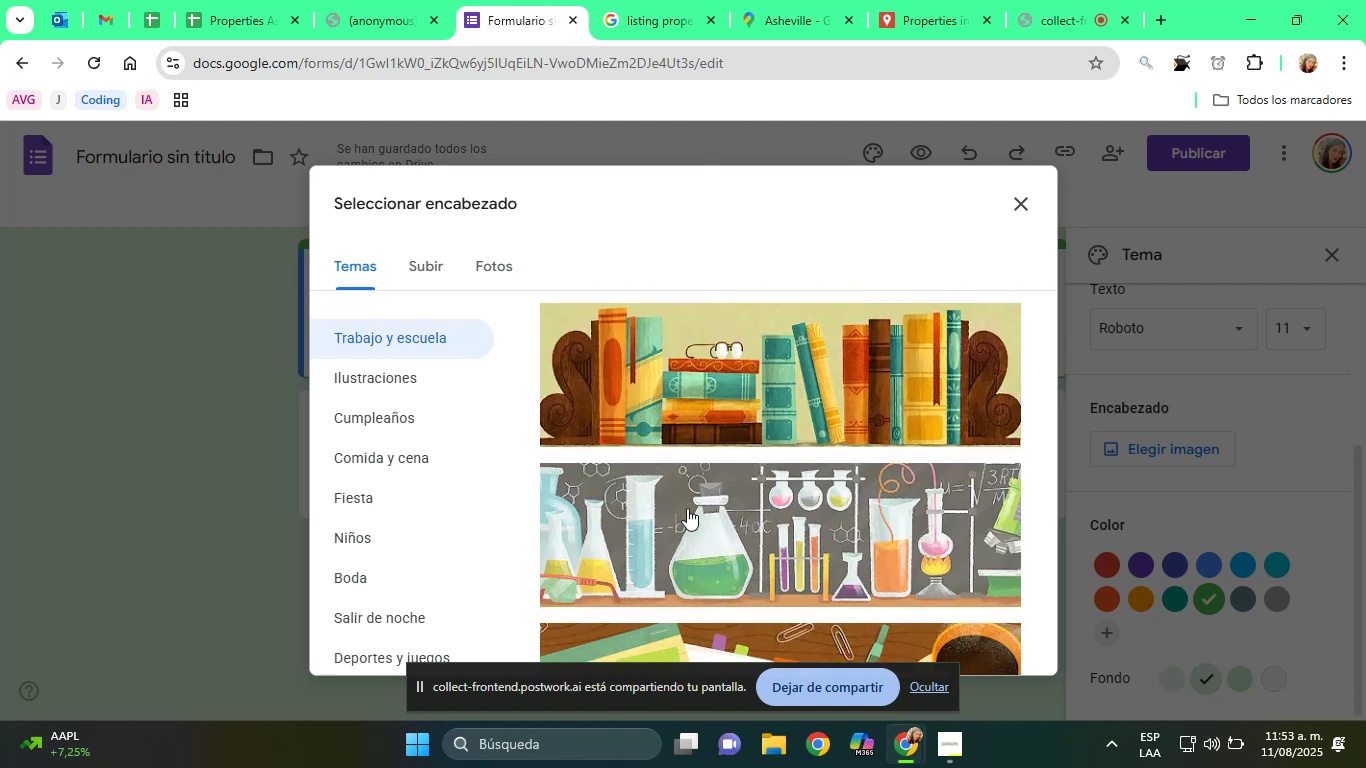 
scroll: coordinate [562, 464], scroll_direction: down, amount: 4.0
 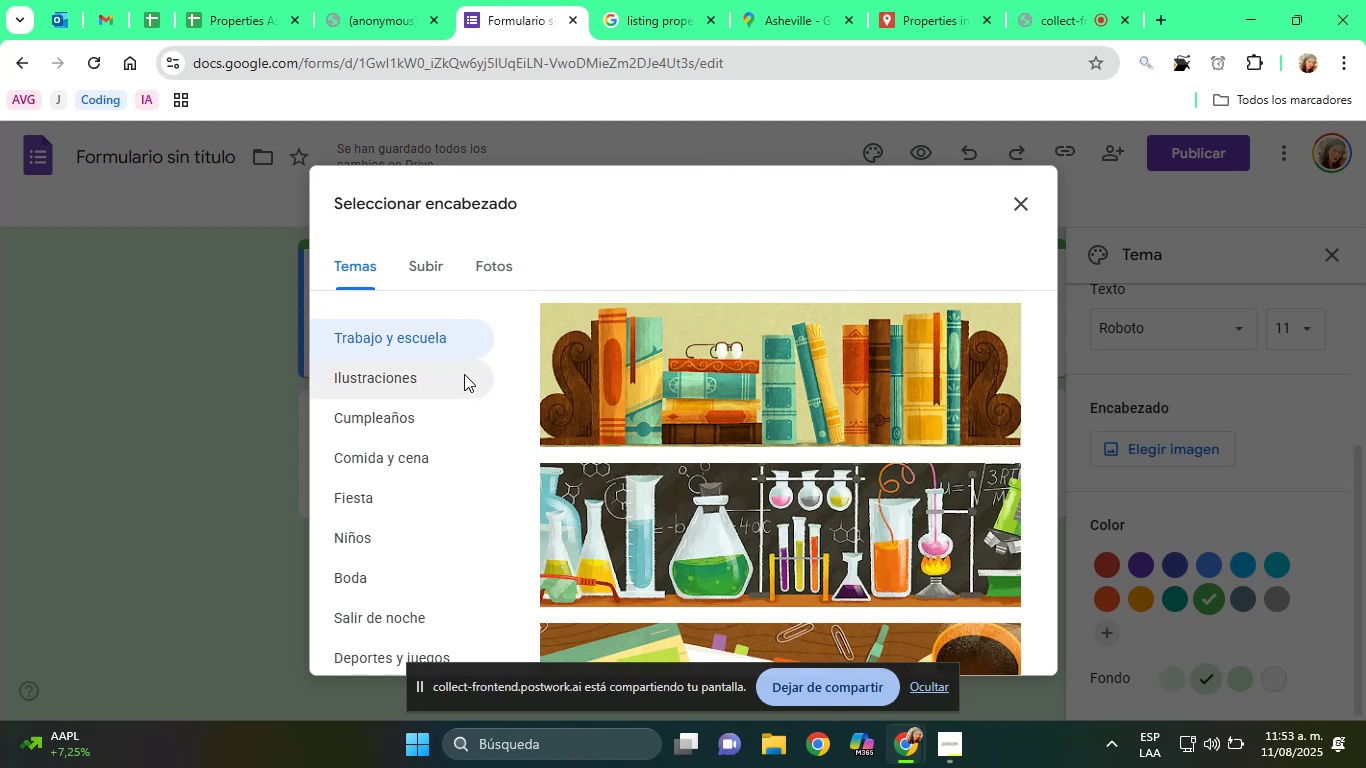 
left_click([426, 345])
 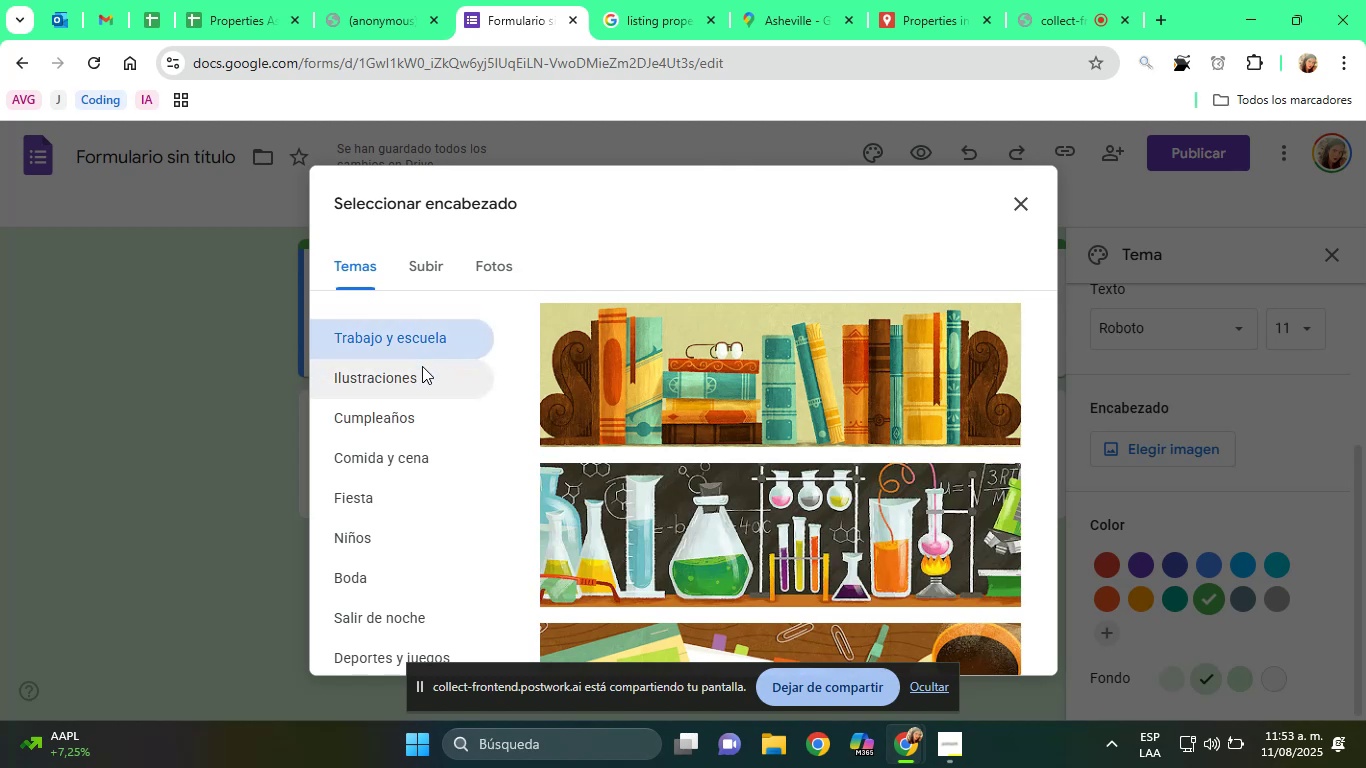 
left_click([422, 366])
 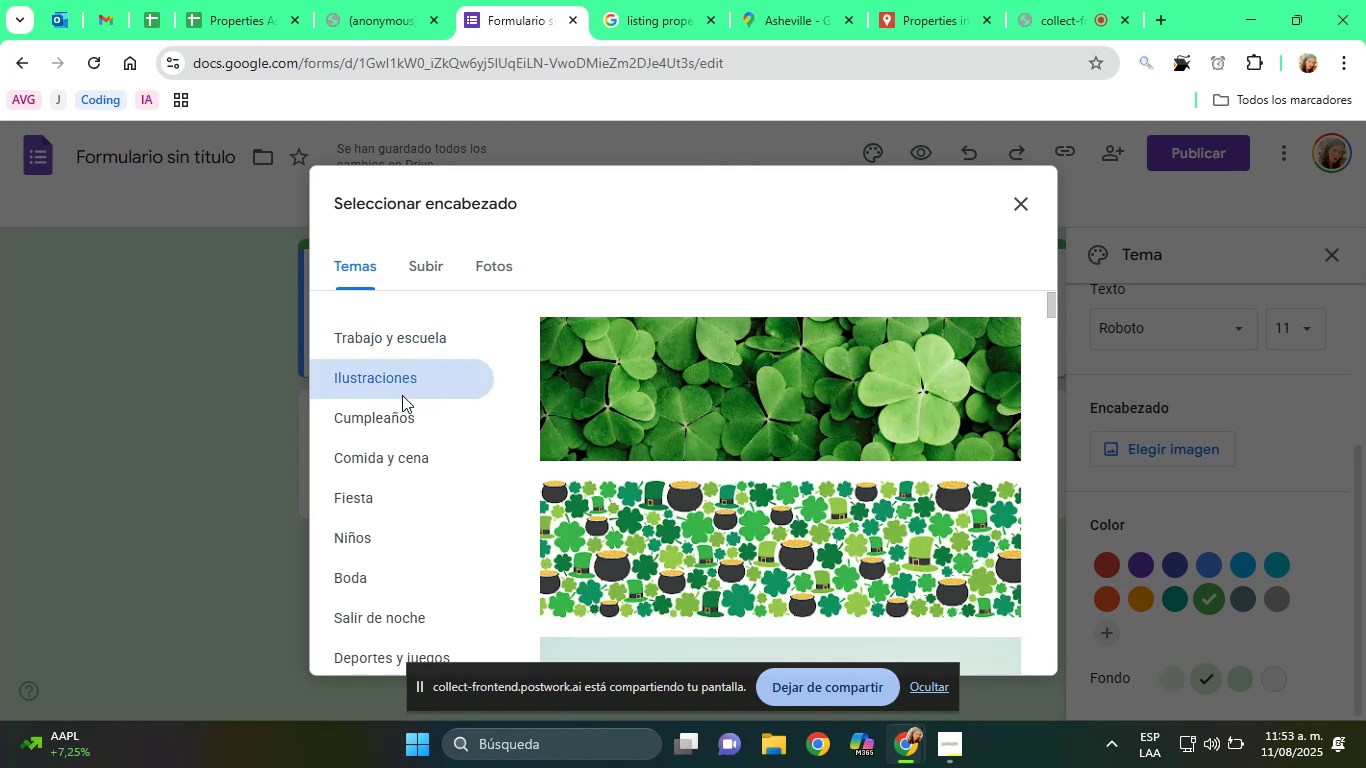 
scroll: coordinate [806, 457], scroll_direction: down, amount: 81.0
 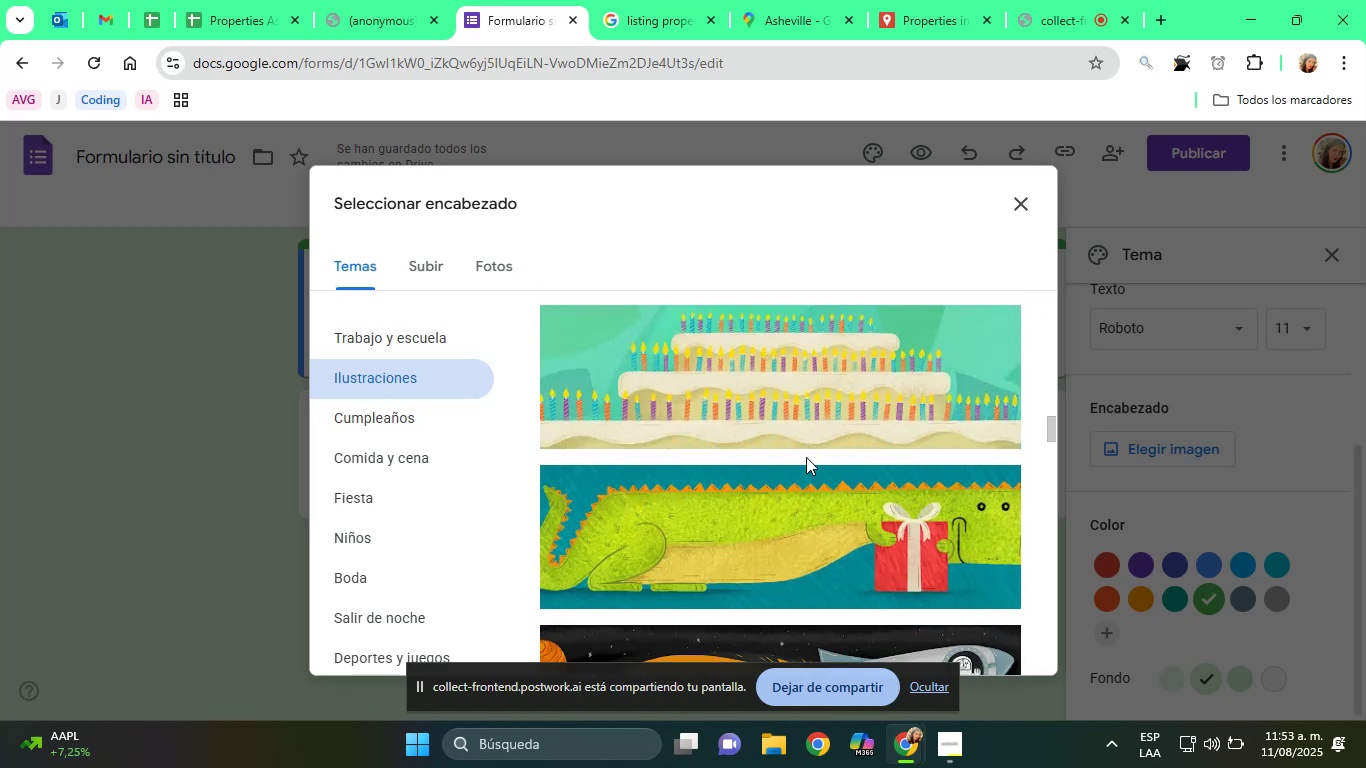 
scroll: coordinate [806, 457], scroll_direction: up, amount: 3.0
 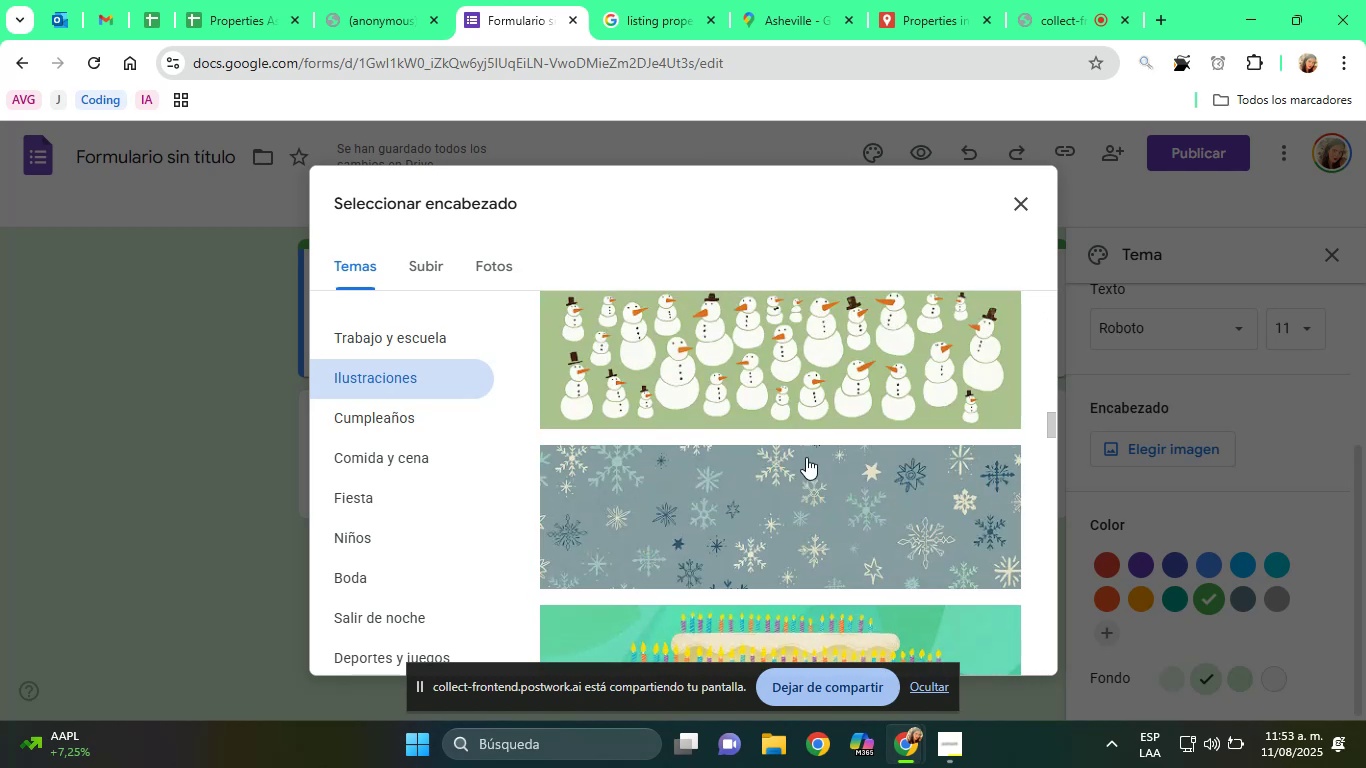 
scroll: coordinate [750, 474], scroll_direction: down, amount: 83.0
 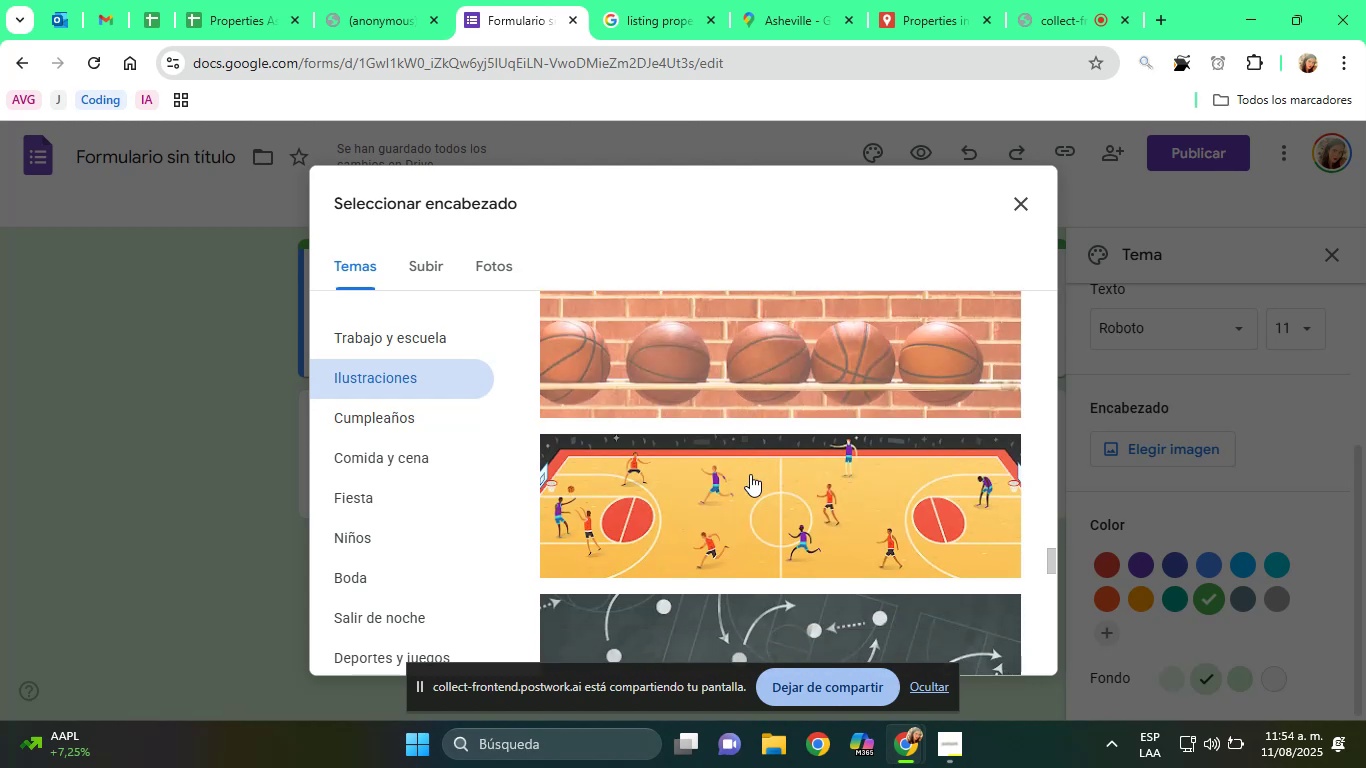 
scroll: coordinate [426, 489], scroll_direction: down, amount: 45.0
 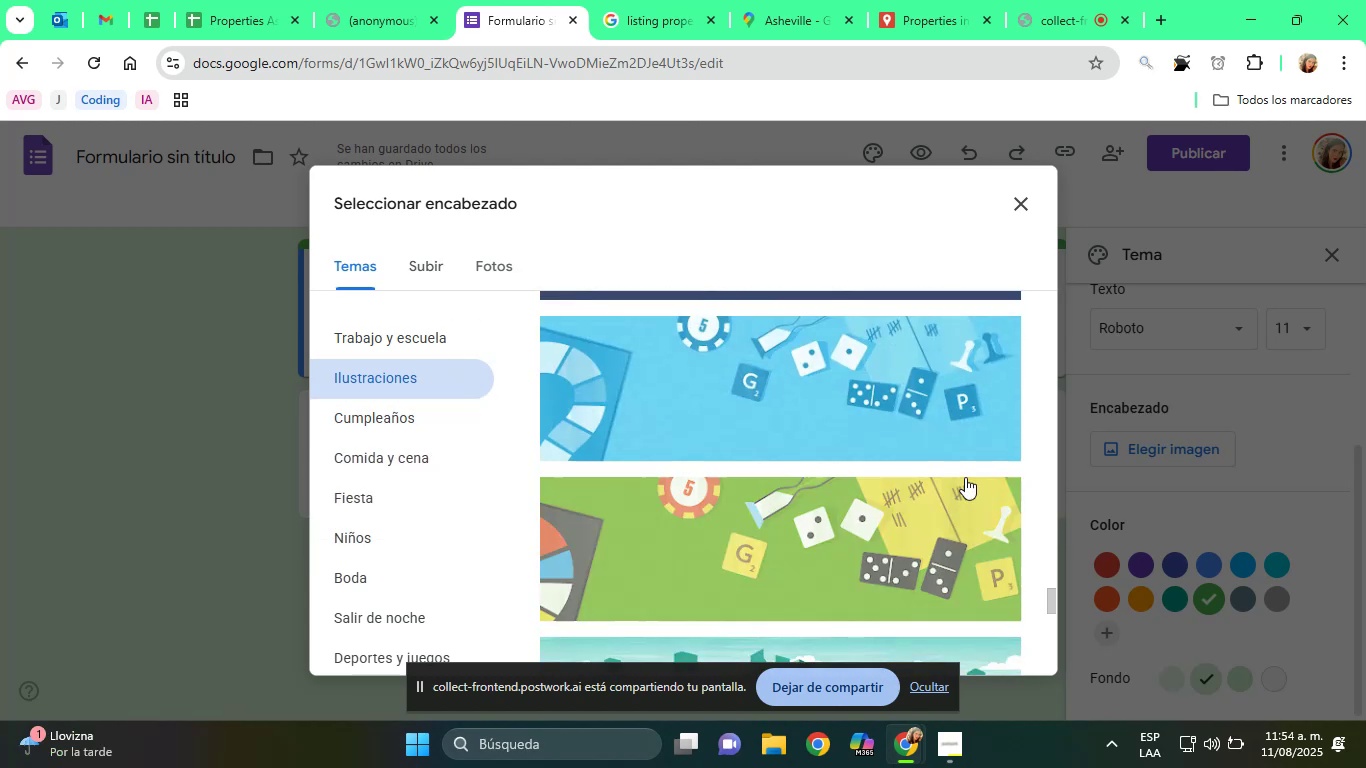 
scroll: coordinate [947, 497], scroll_direction: up, amount: 9.0
 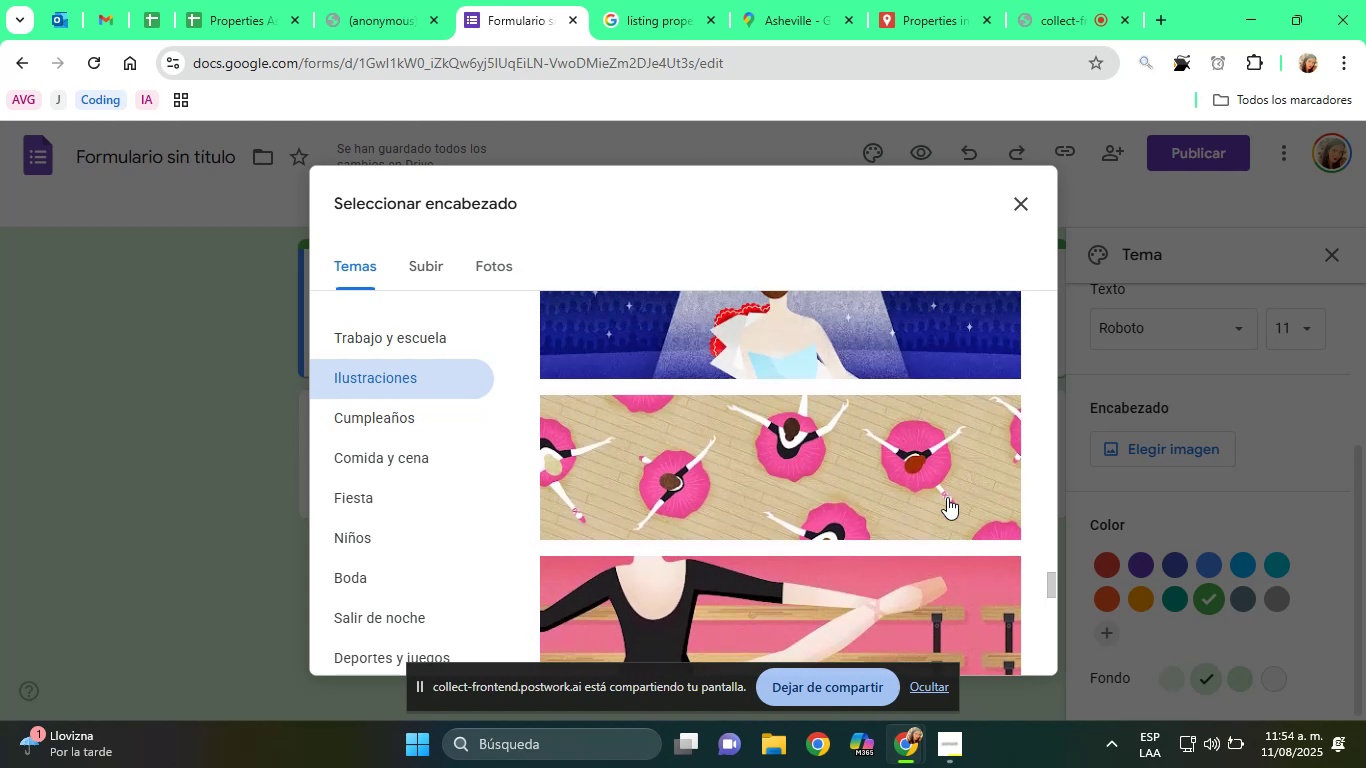 
scroll: coordinate [947, 497], scroll_direction: down, amount: 22.0
 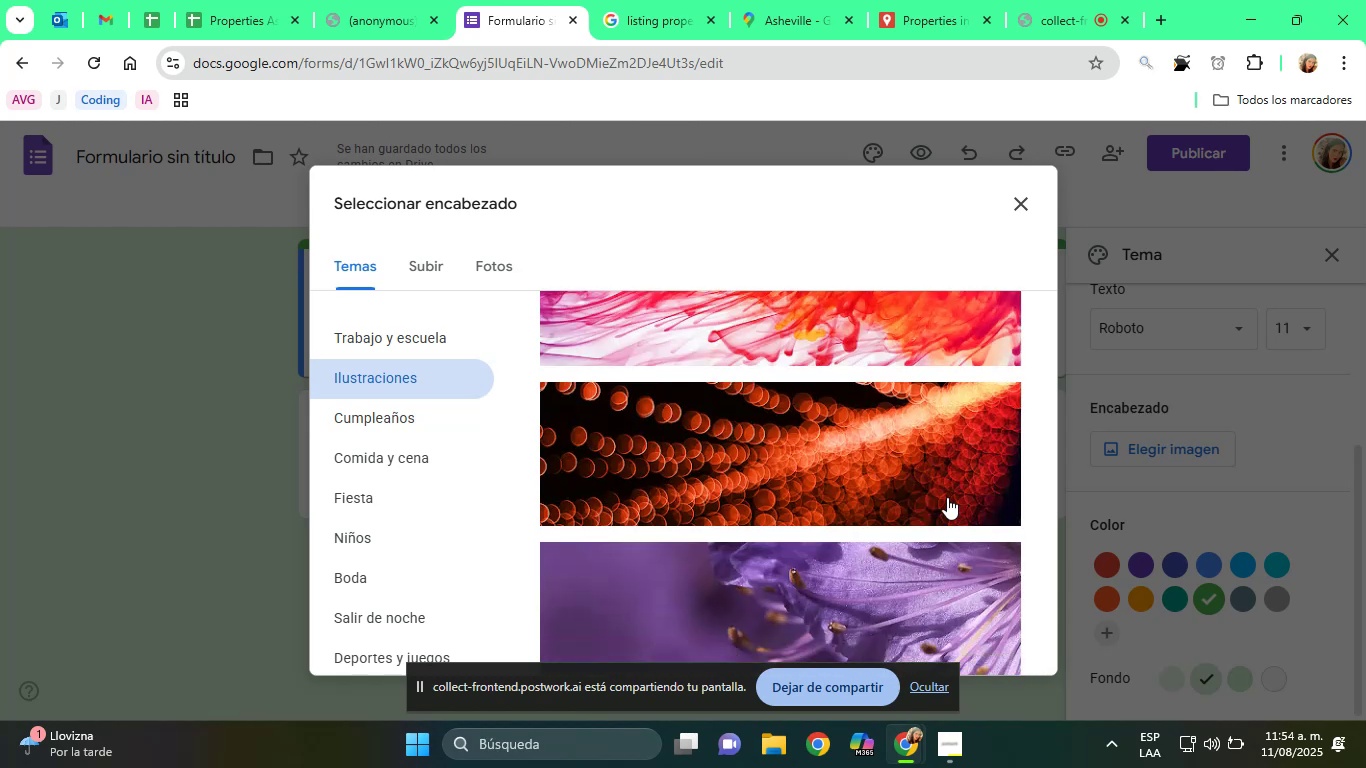 
scroll: coordinate [947, 497], scroll_direction: up, amount: 4.0
 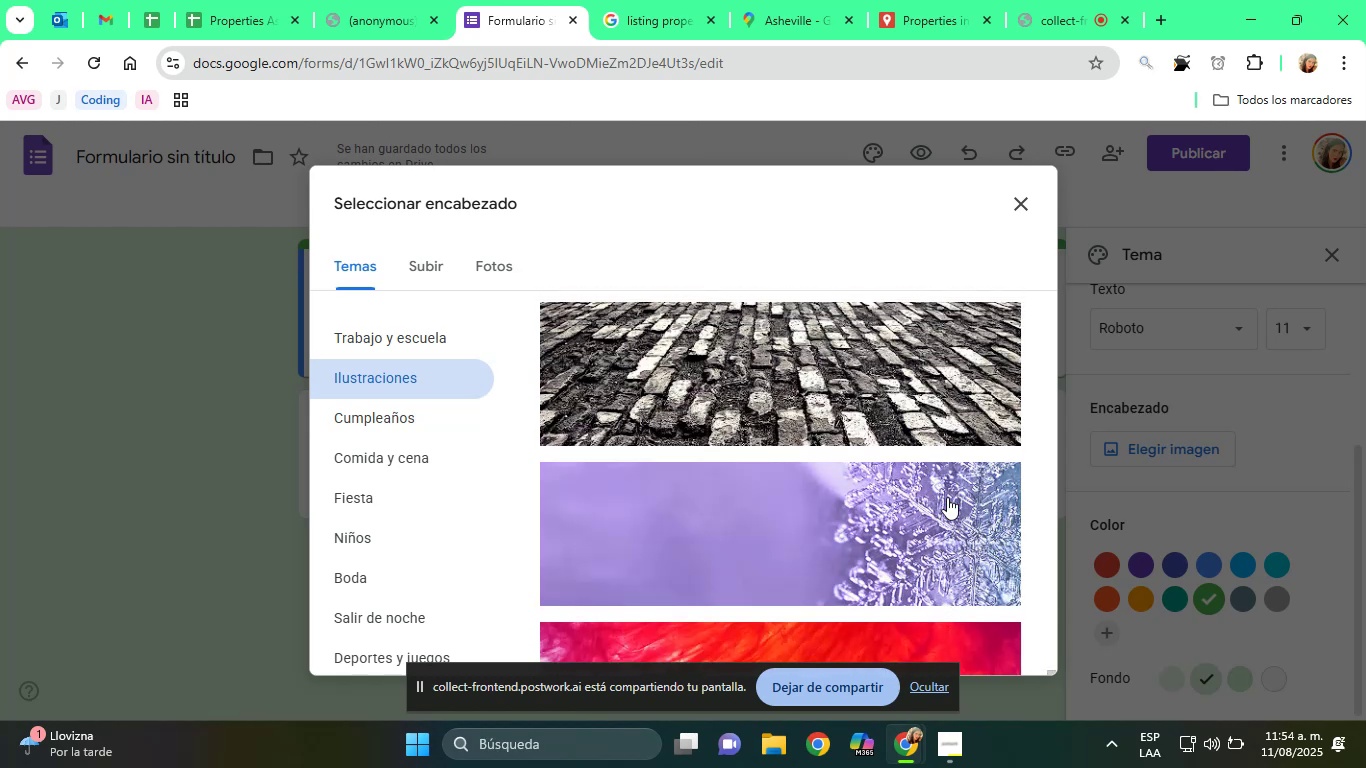 
scroll: coordinate [935, 500], scroll_direction: down, amount: 33.0
 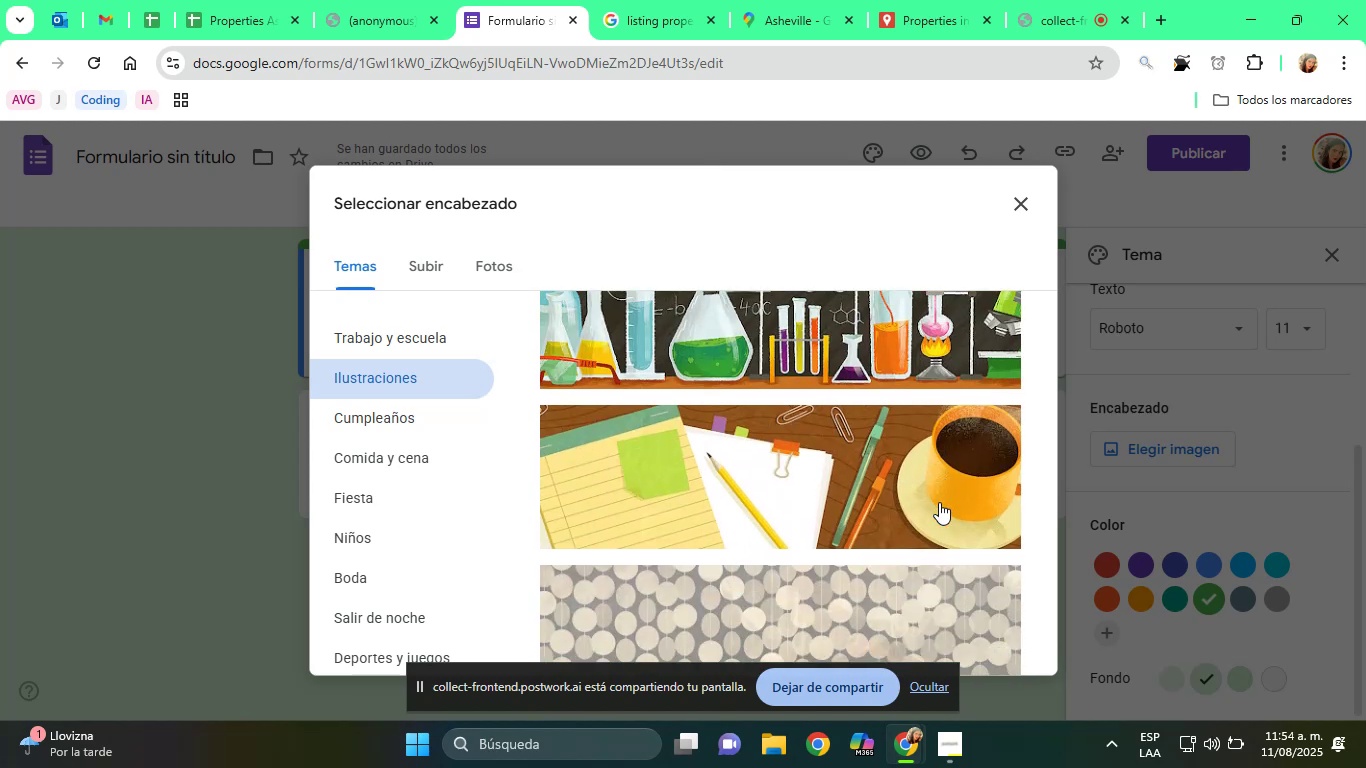 
scroll: coordinate [964, 518], scroll_direction: none, amount: 0.0
 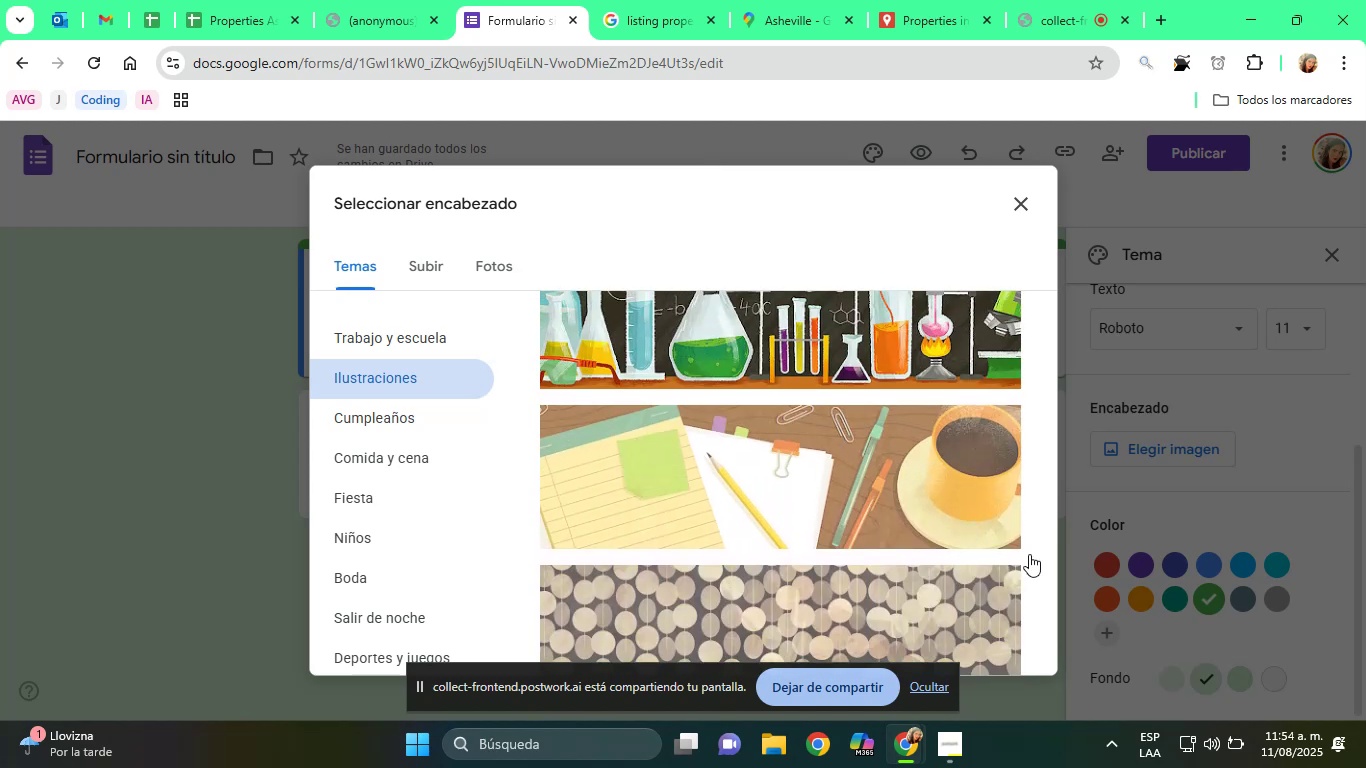 
scroll: coordinate [376, 536], scroll_direction: down, amount: 58.0
 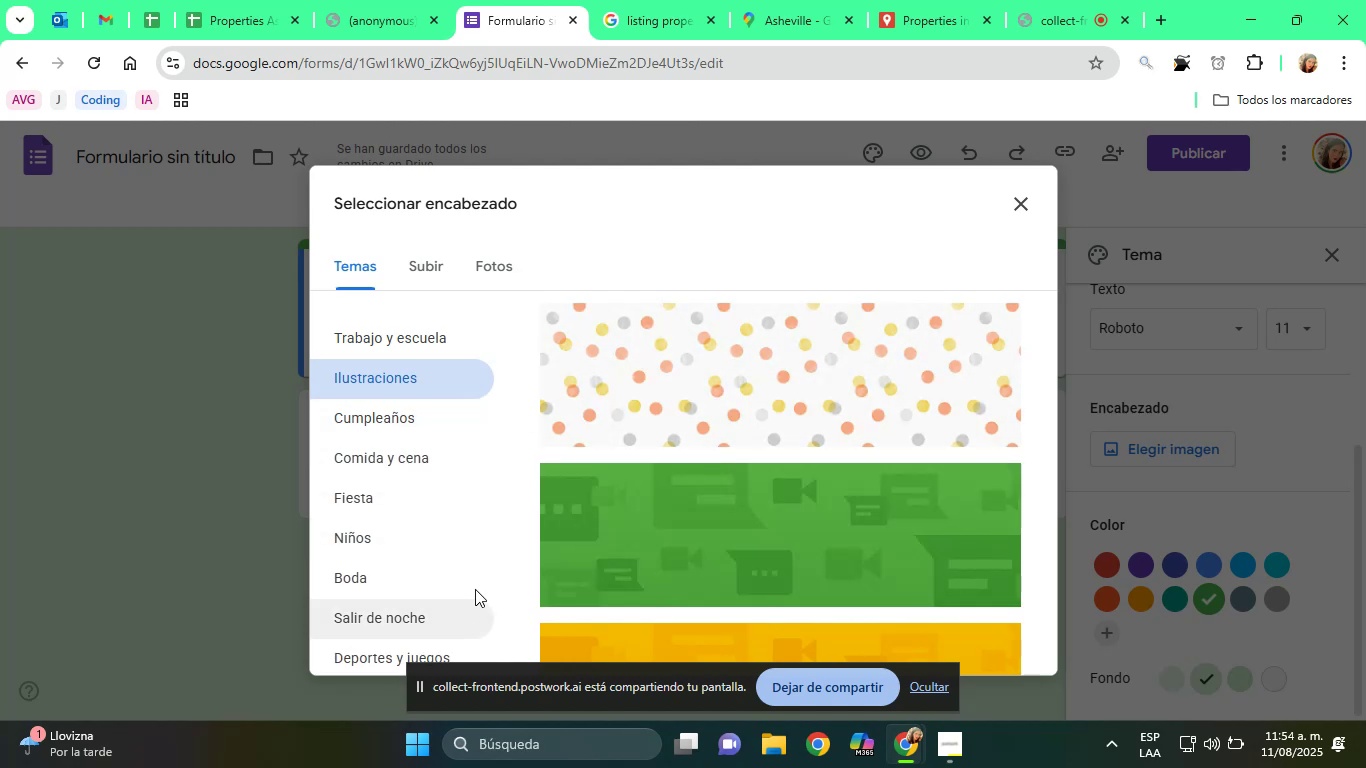 
left_click([486, 571])
 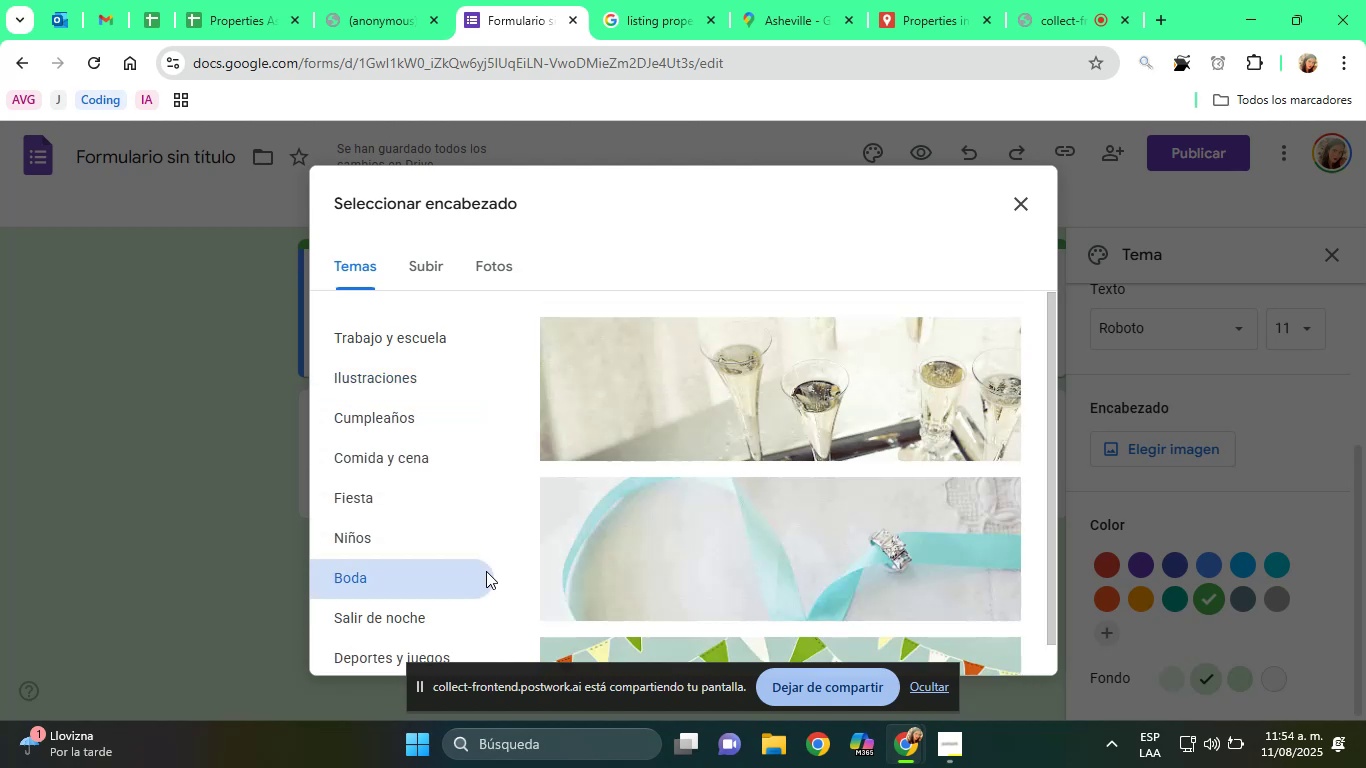 
key(ArrowDown)
 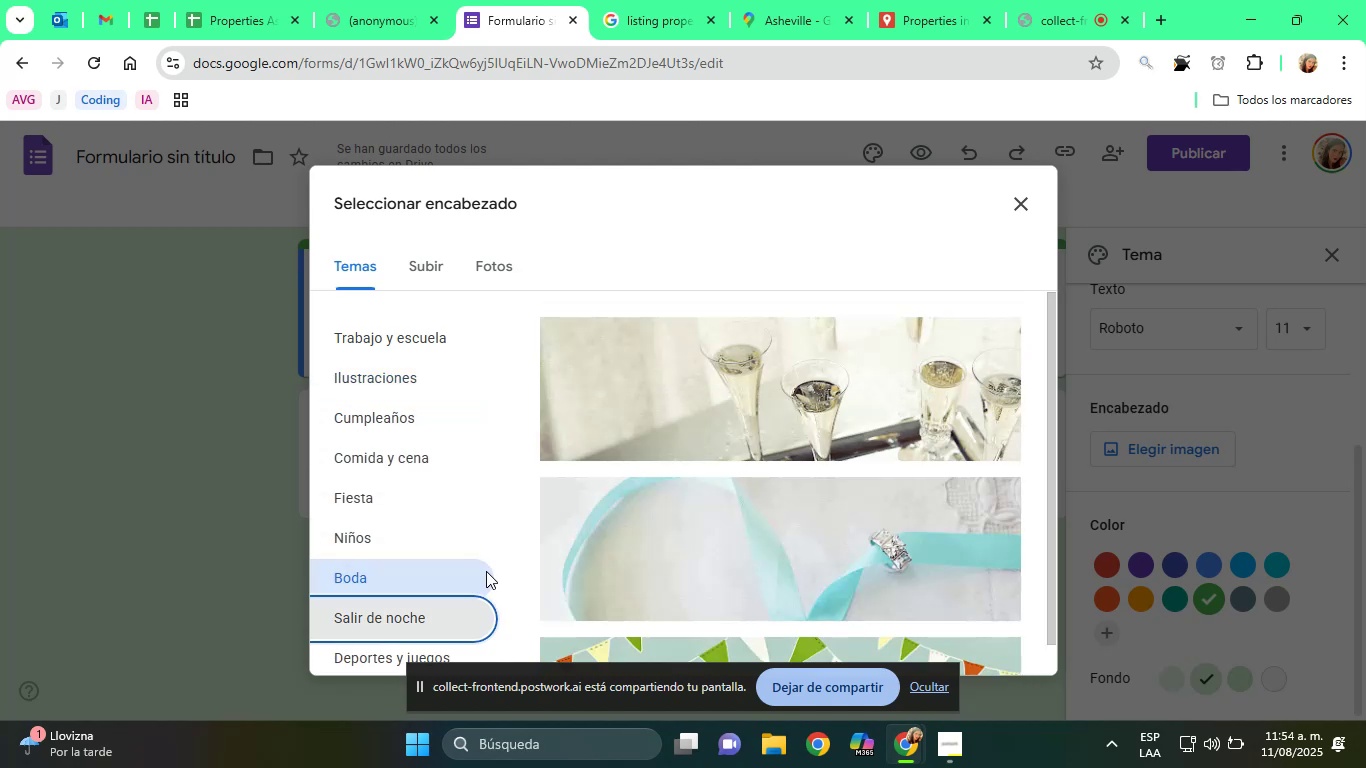 
key(ArrowDown)
 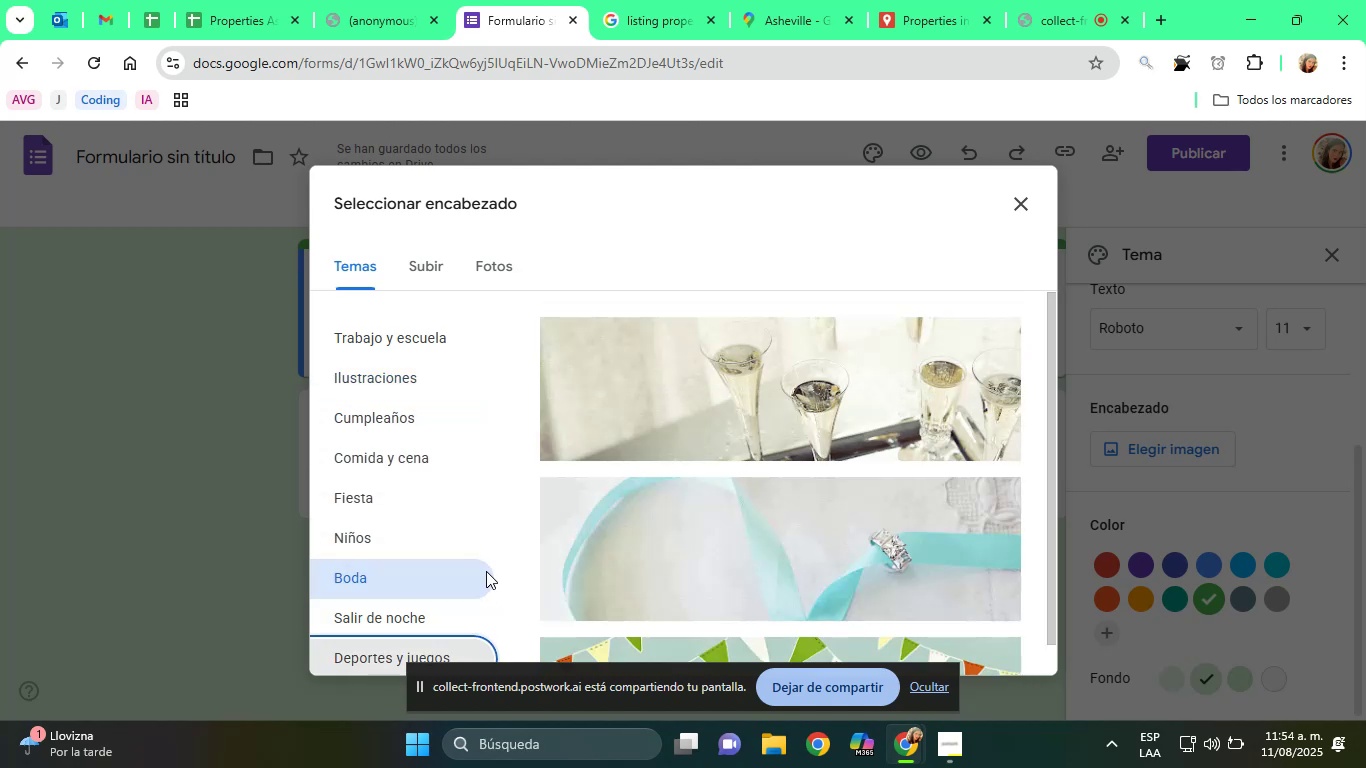 
key(ArrowDown)
 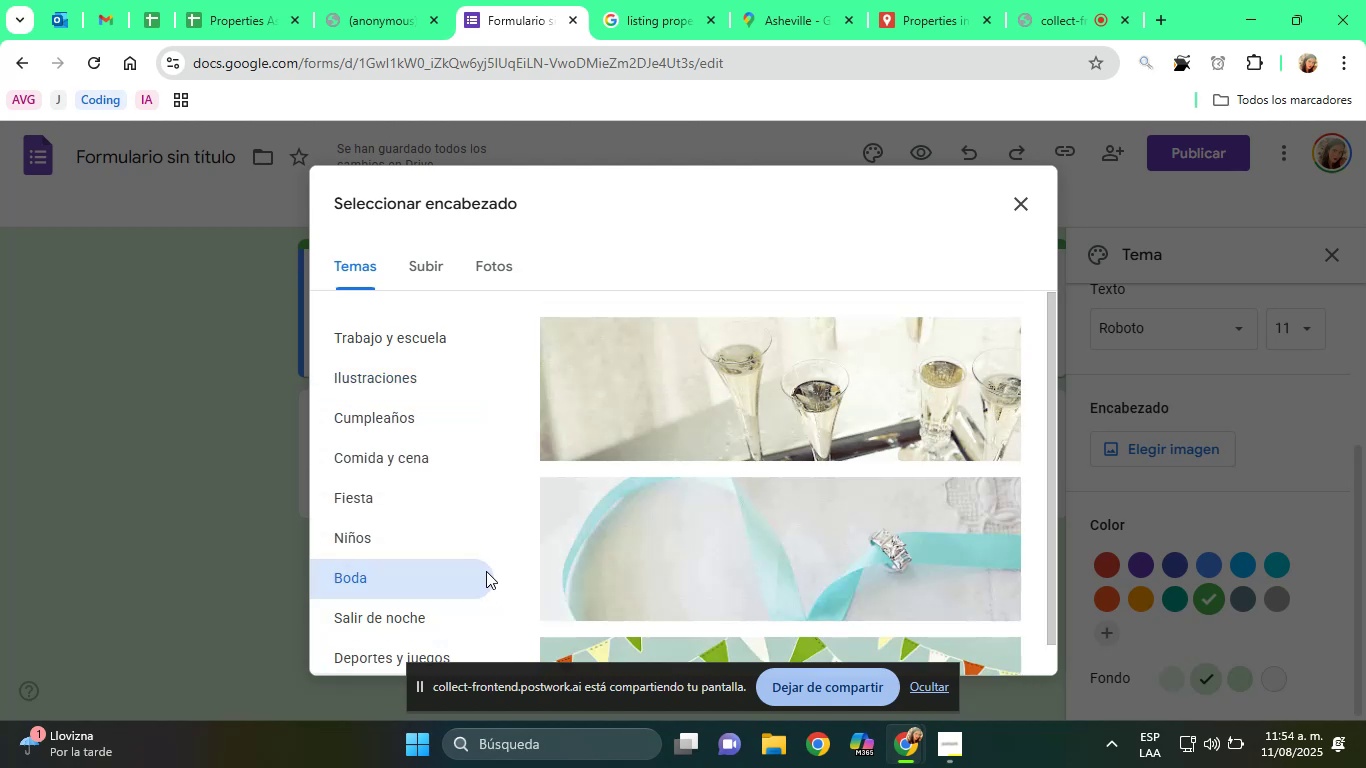 
key(ArrowDown)
 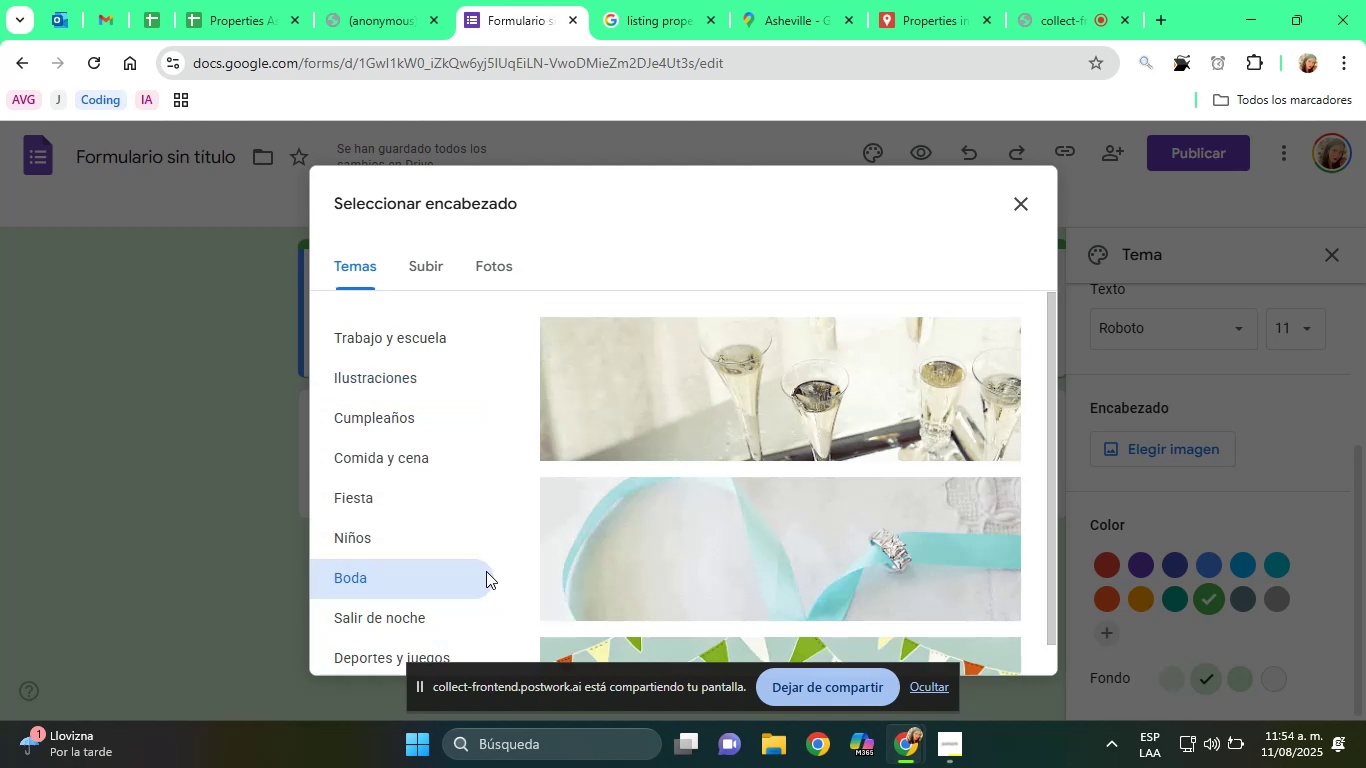 
key(ArrowDown)
 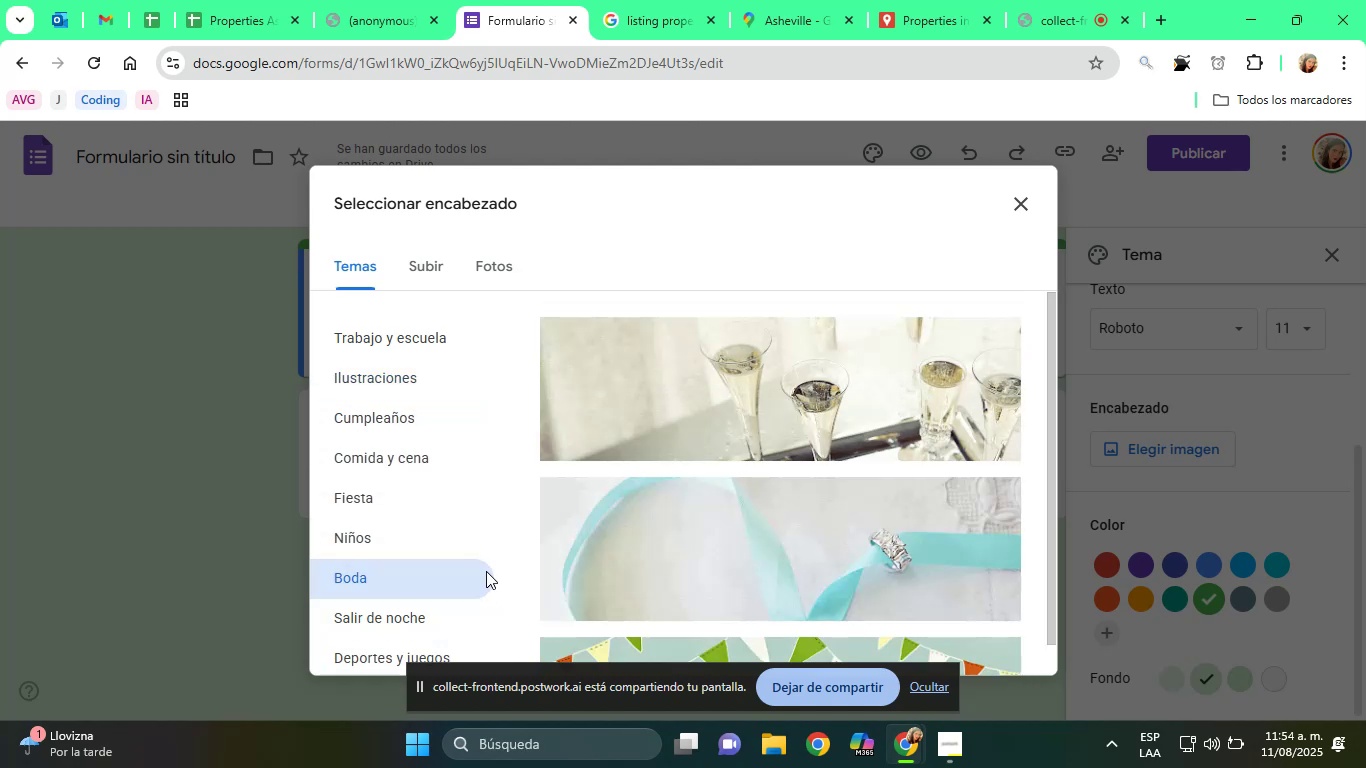 
key(ArrowDown)
 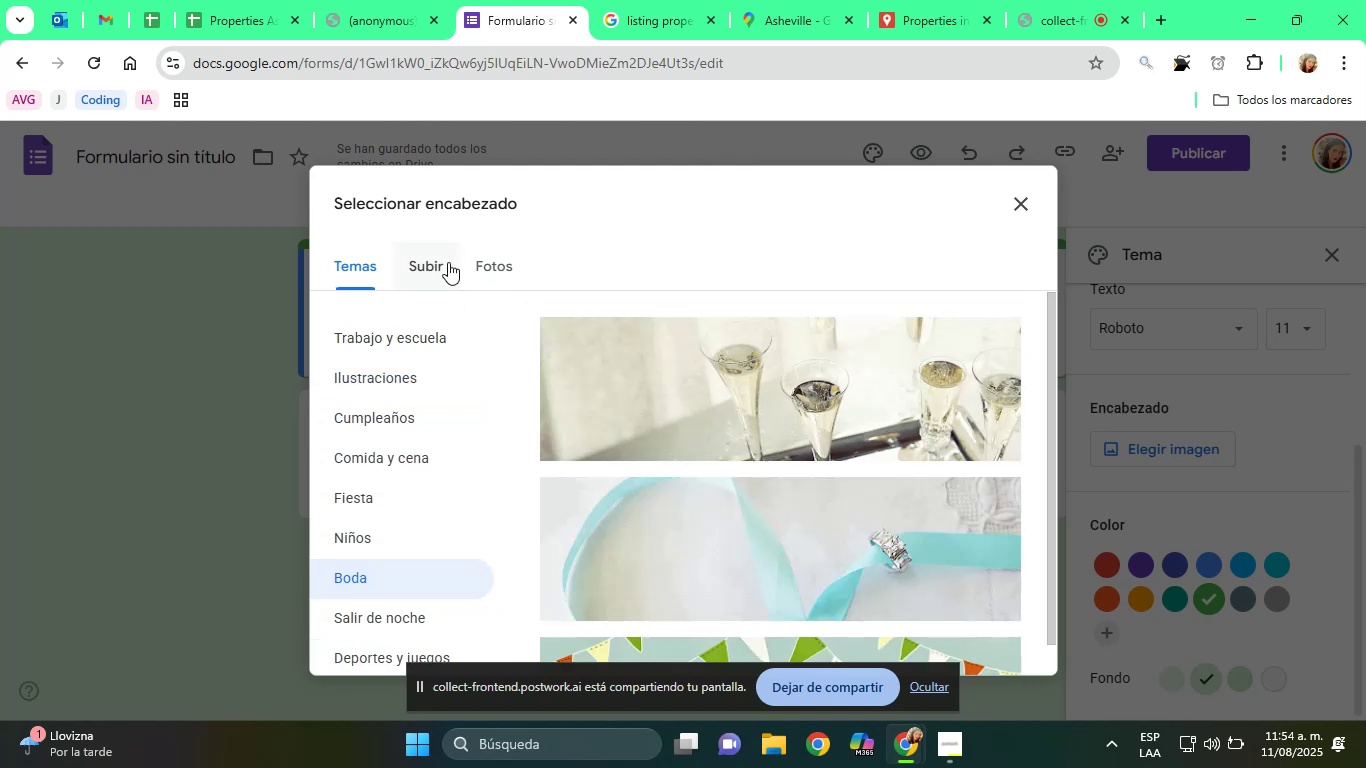 
left_click([432, 268])
 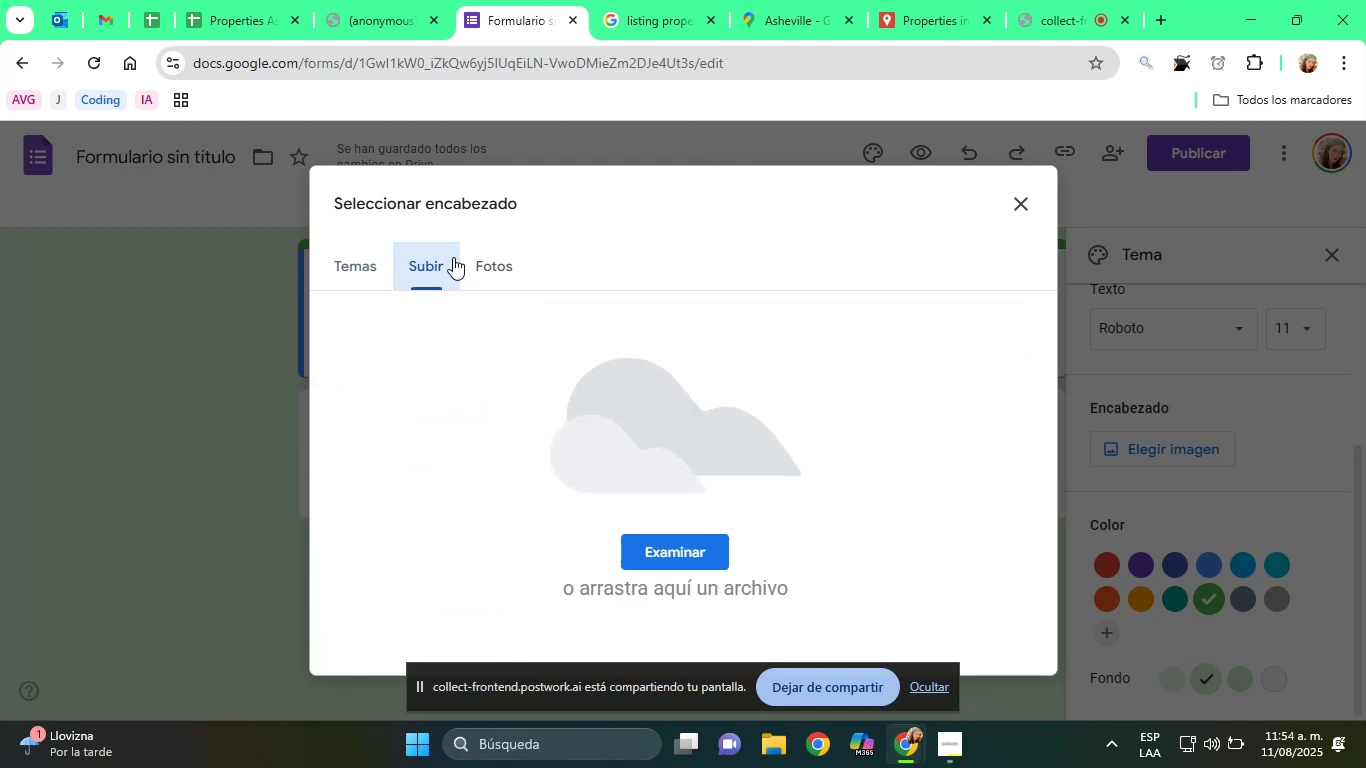 
left_click([470, 256])
 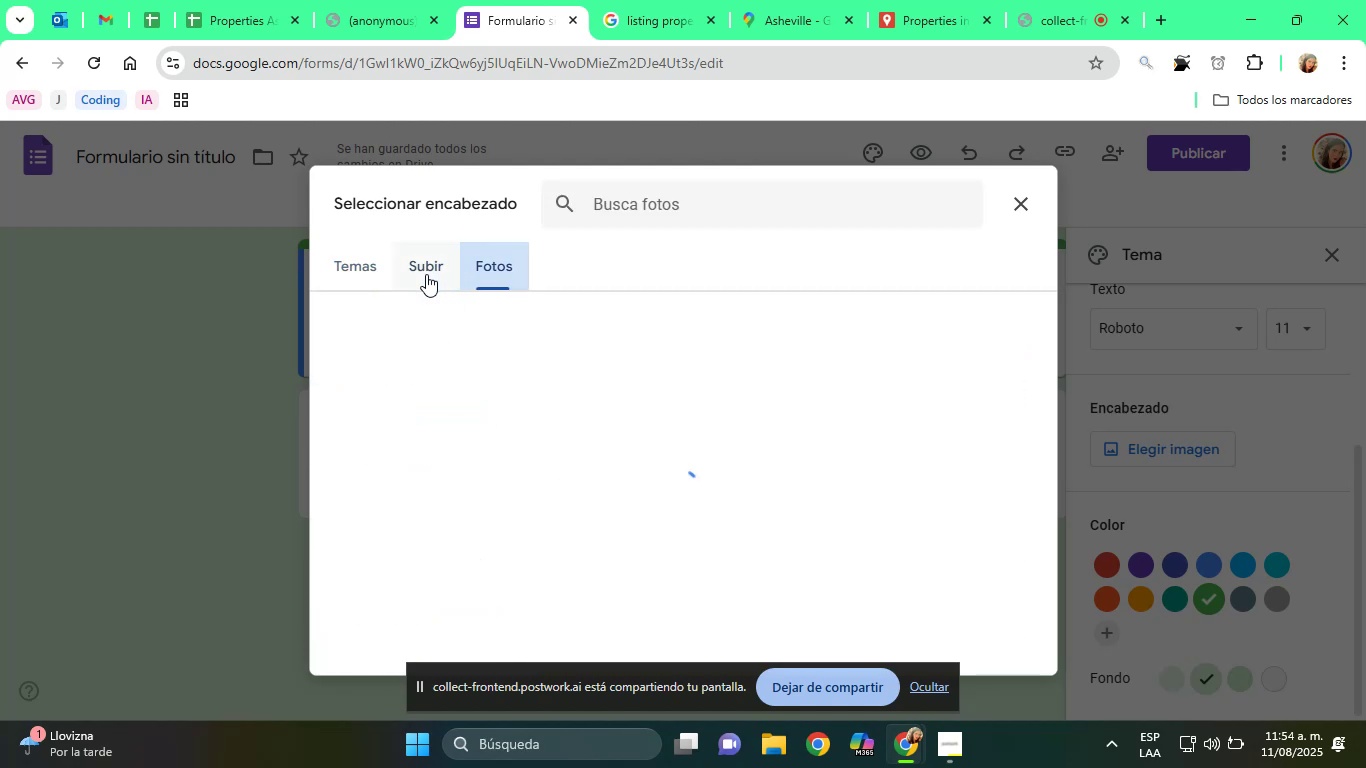 
mouse_move([397, 287])
 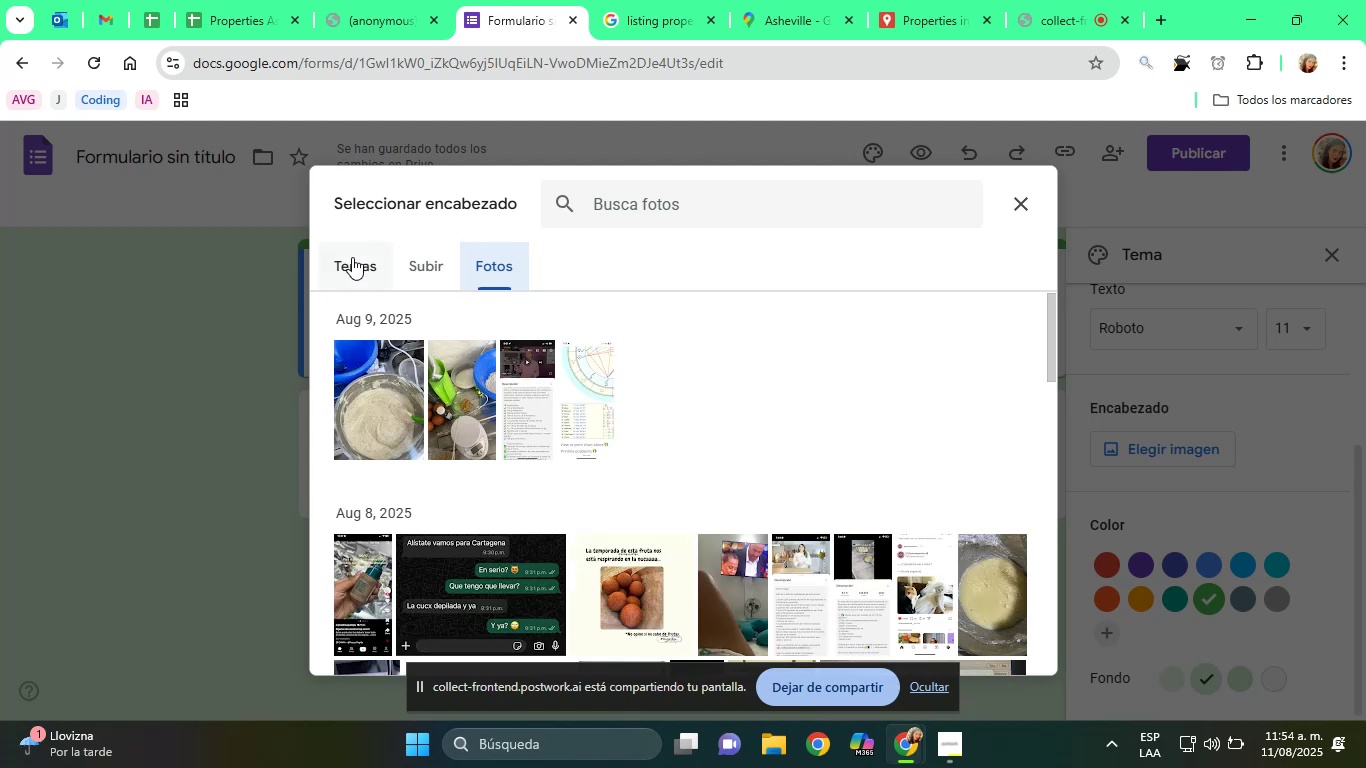 
scroll: coordinate [983, 438], scroll_direction: down, amount: 73.0
 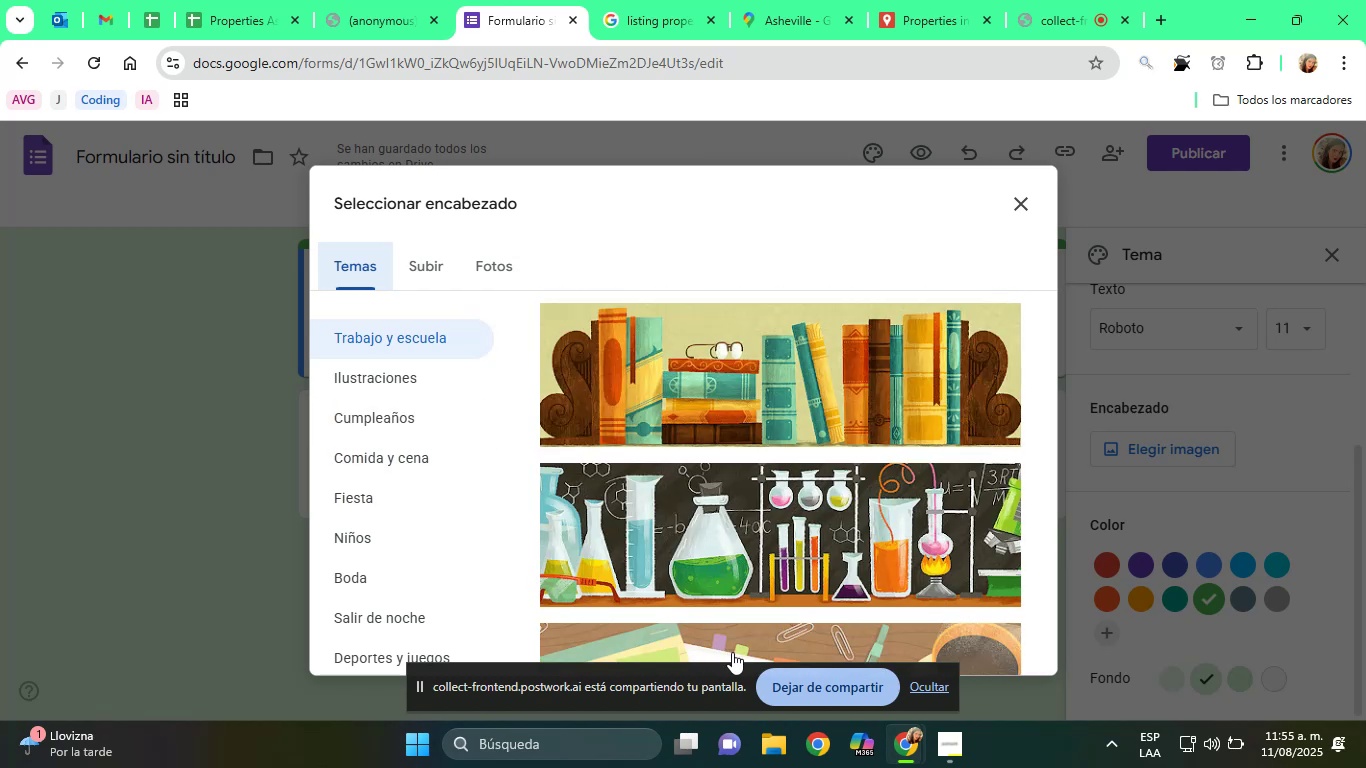 
left_click([735, 633])
 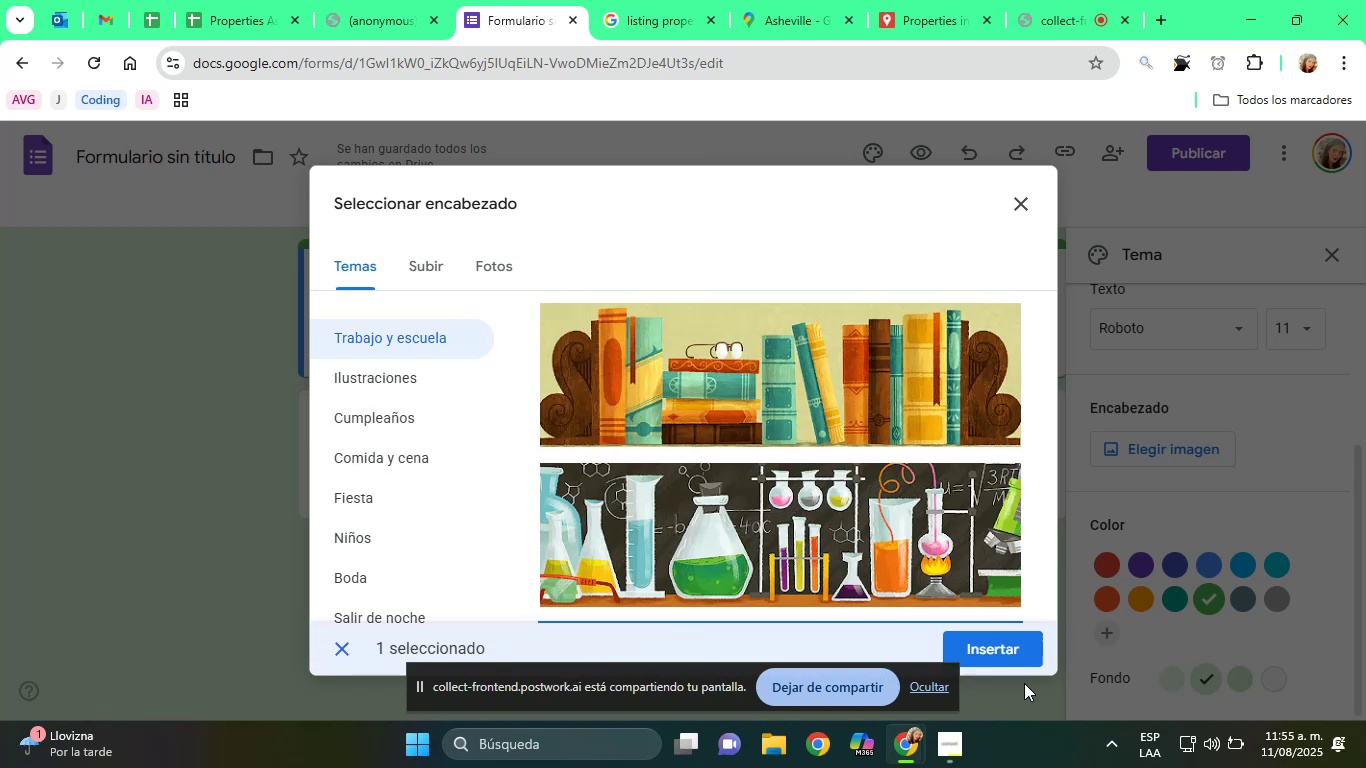 
left_click([1002, 657])
 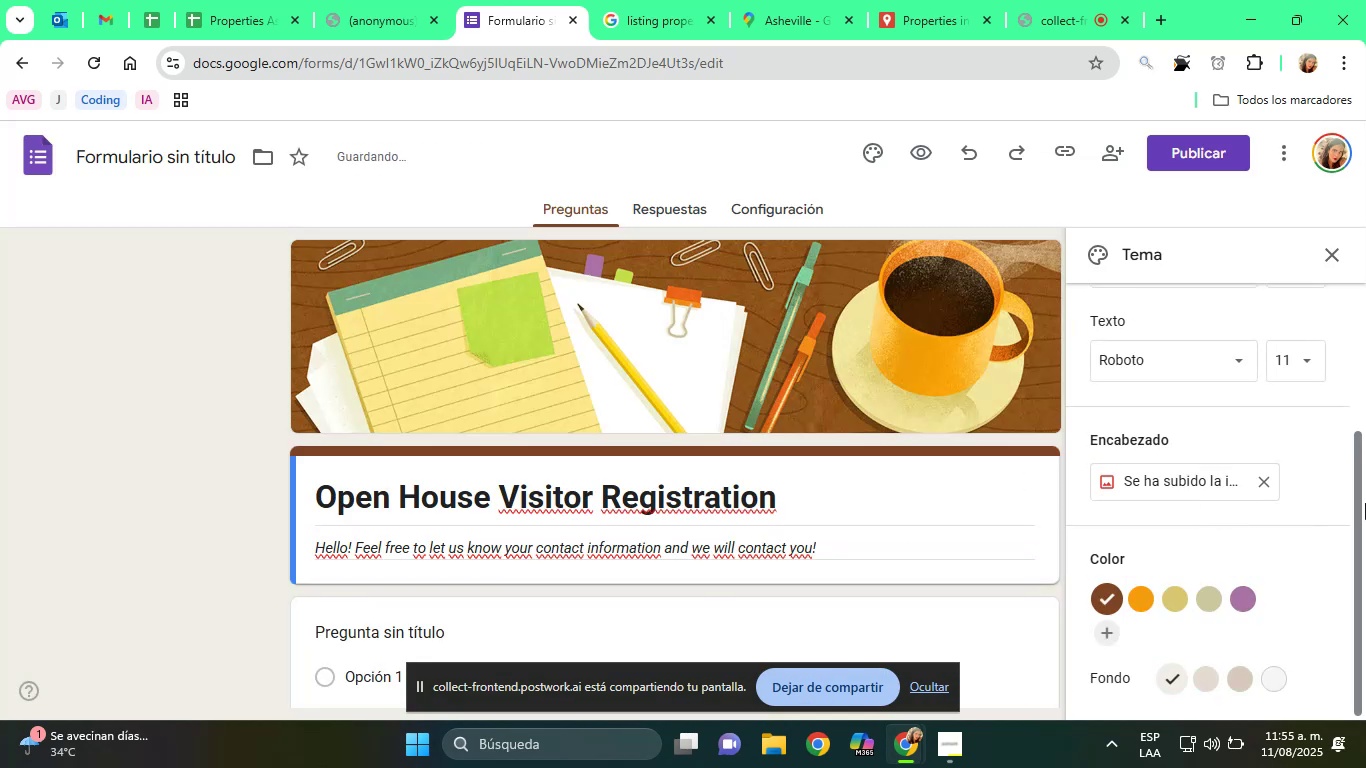 
wait(5.26)
 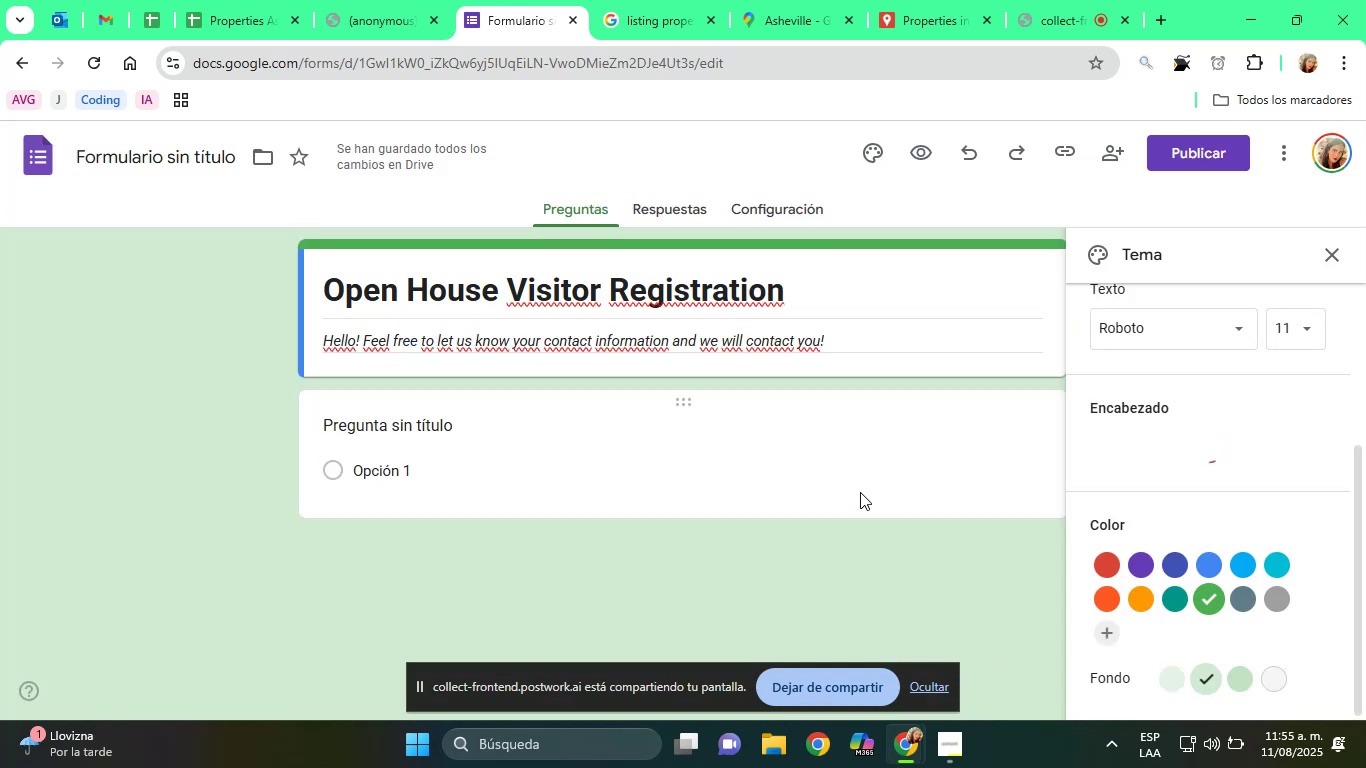 
scroll: coordinate [1357, 561], scroll_direction: down, amount: 7.0
 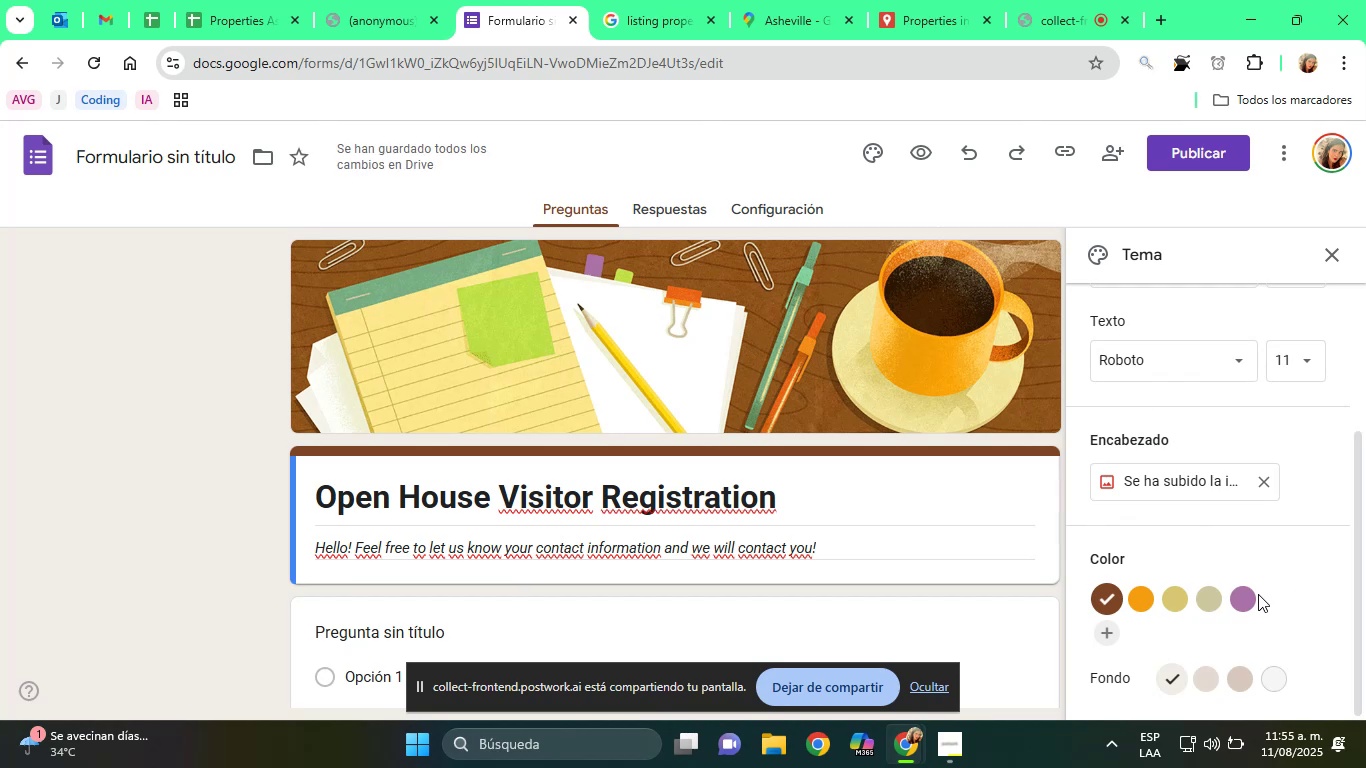 
left_click([1256, 595])
 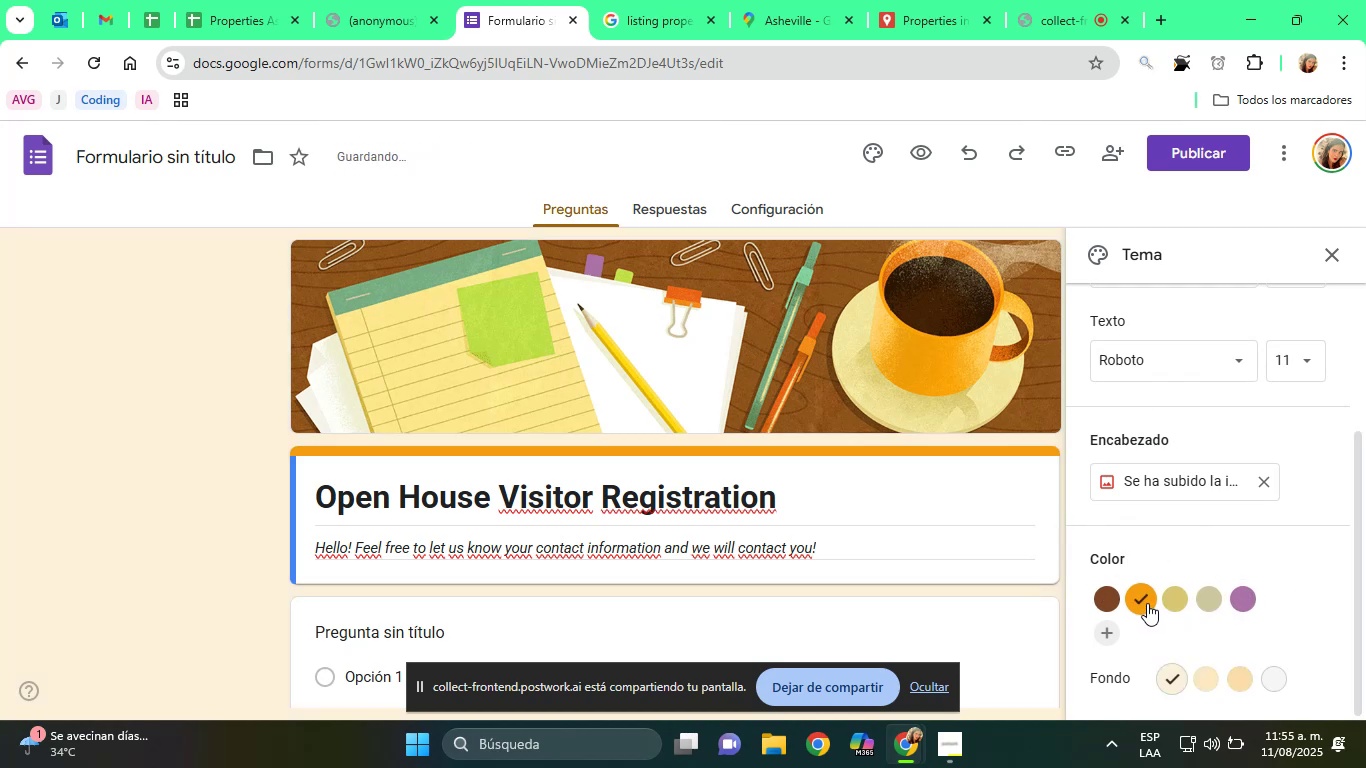 
scroll: coordinate [1252, 572], scroll_direction: down, amount: 4.0
 